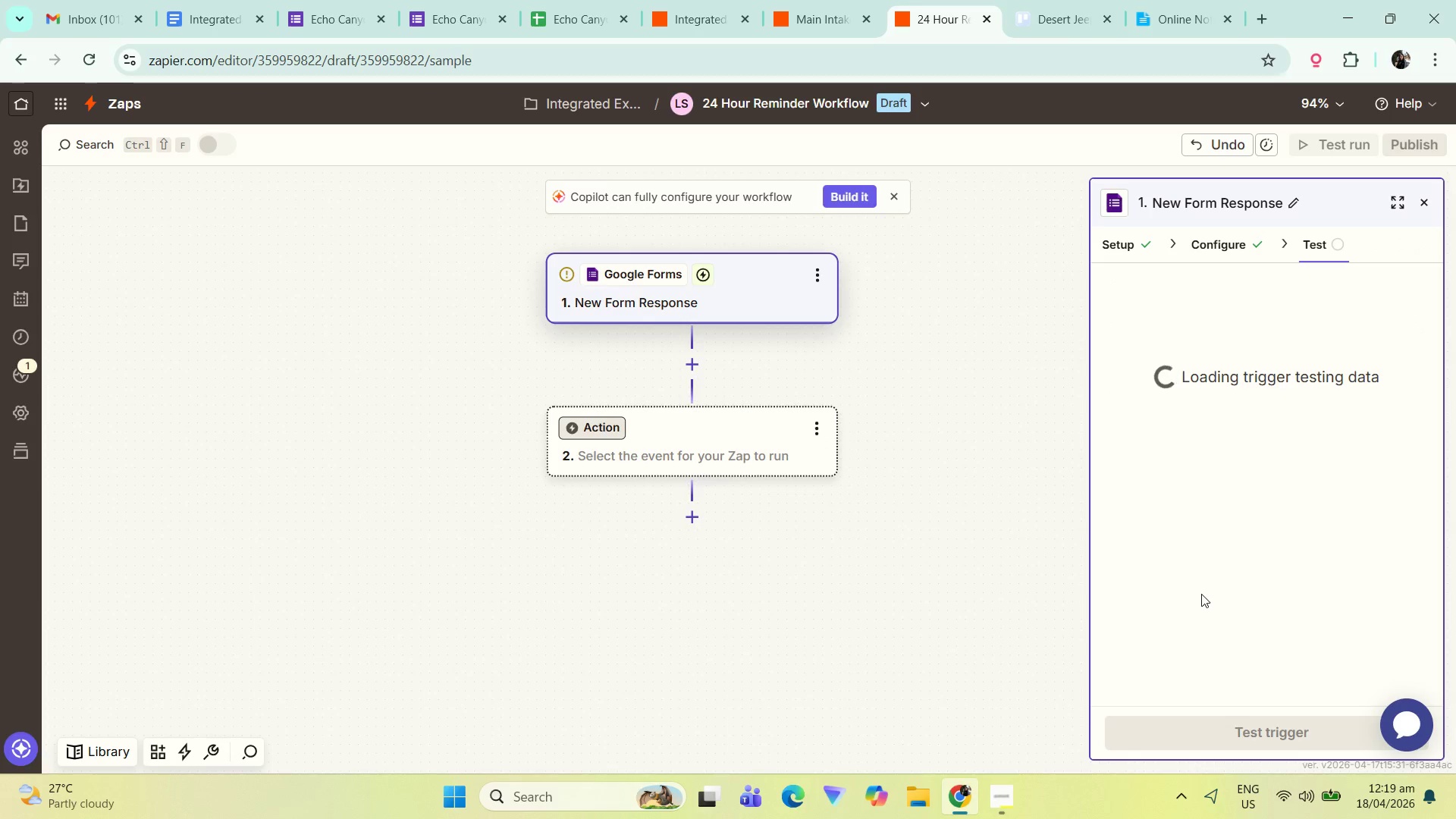 
left_click([1225, 740])
 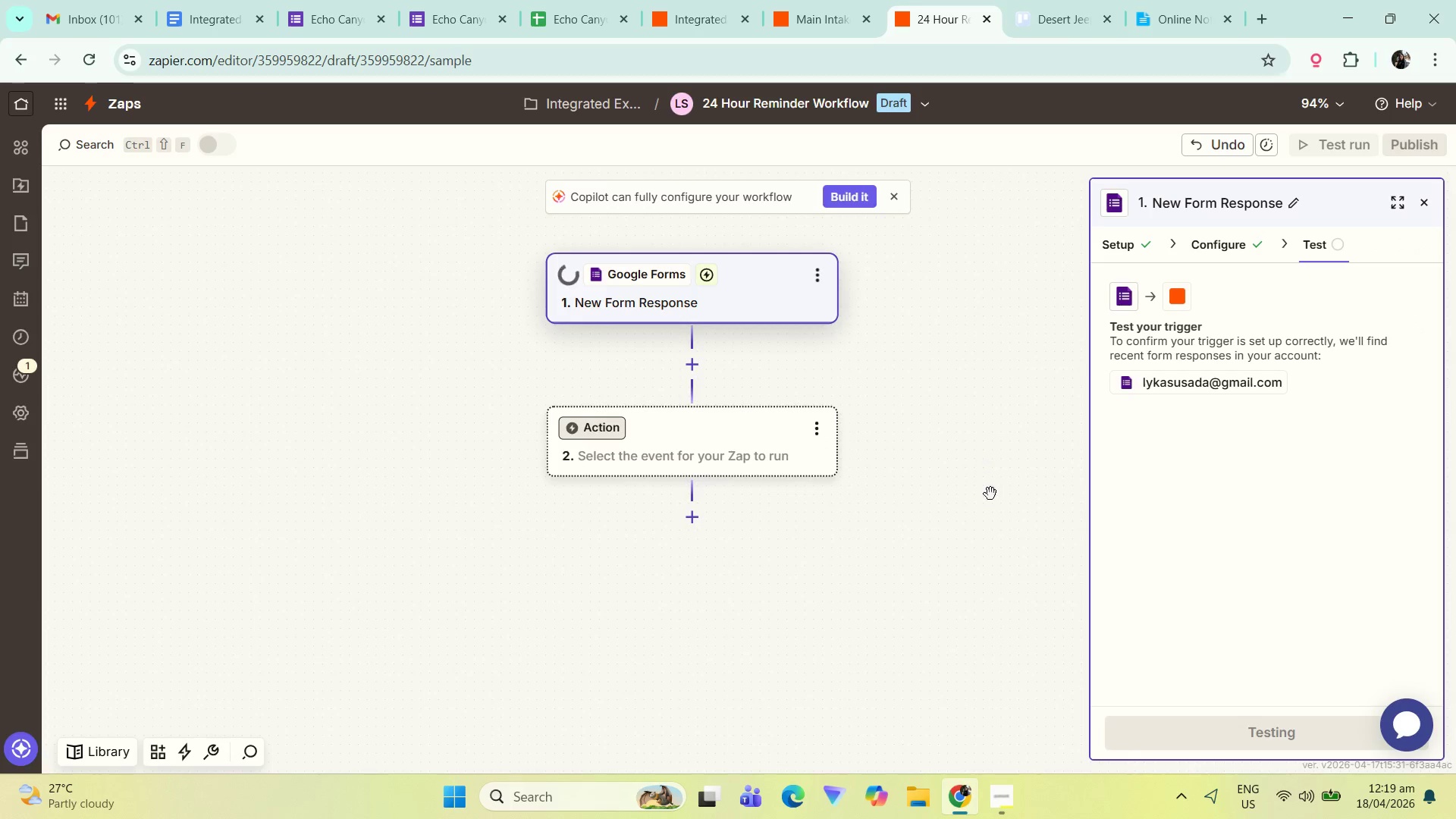 
left_click_drag(start_coordinate=[996, 551], to_coordinate=[949, 563])
 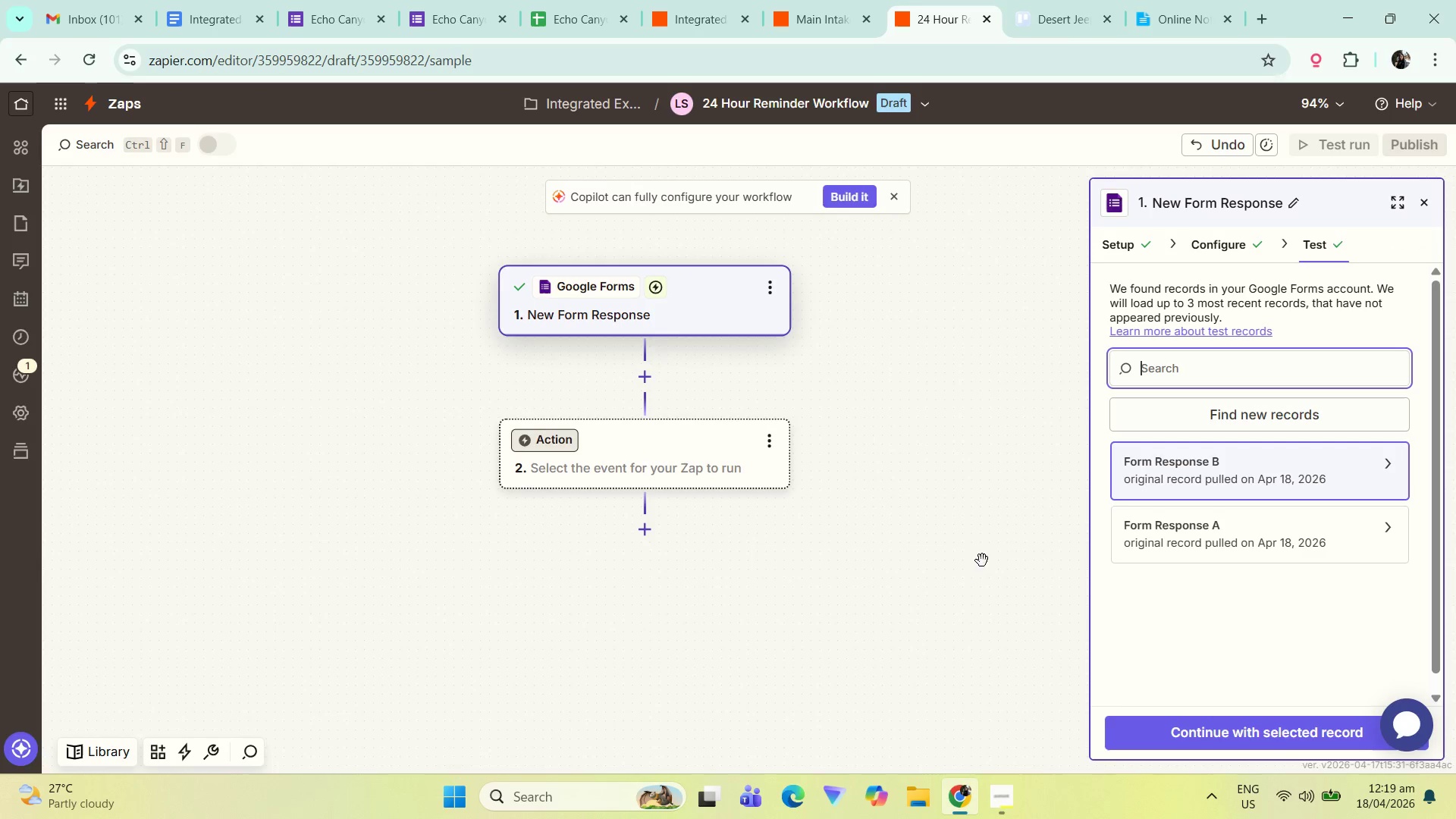 
left_click([1175, 478])
 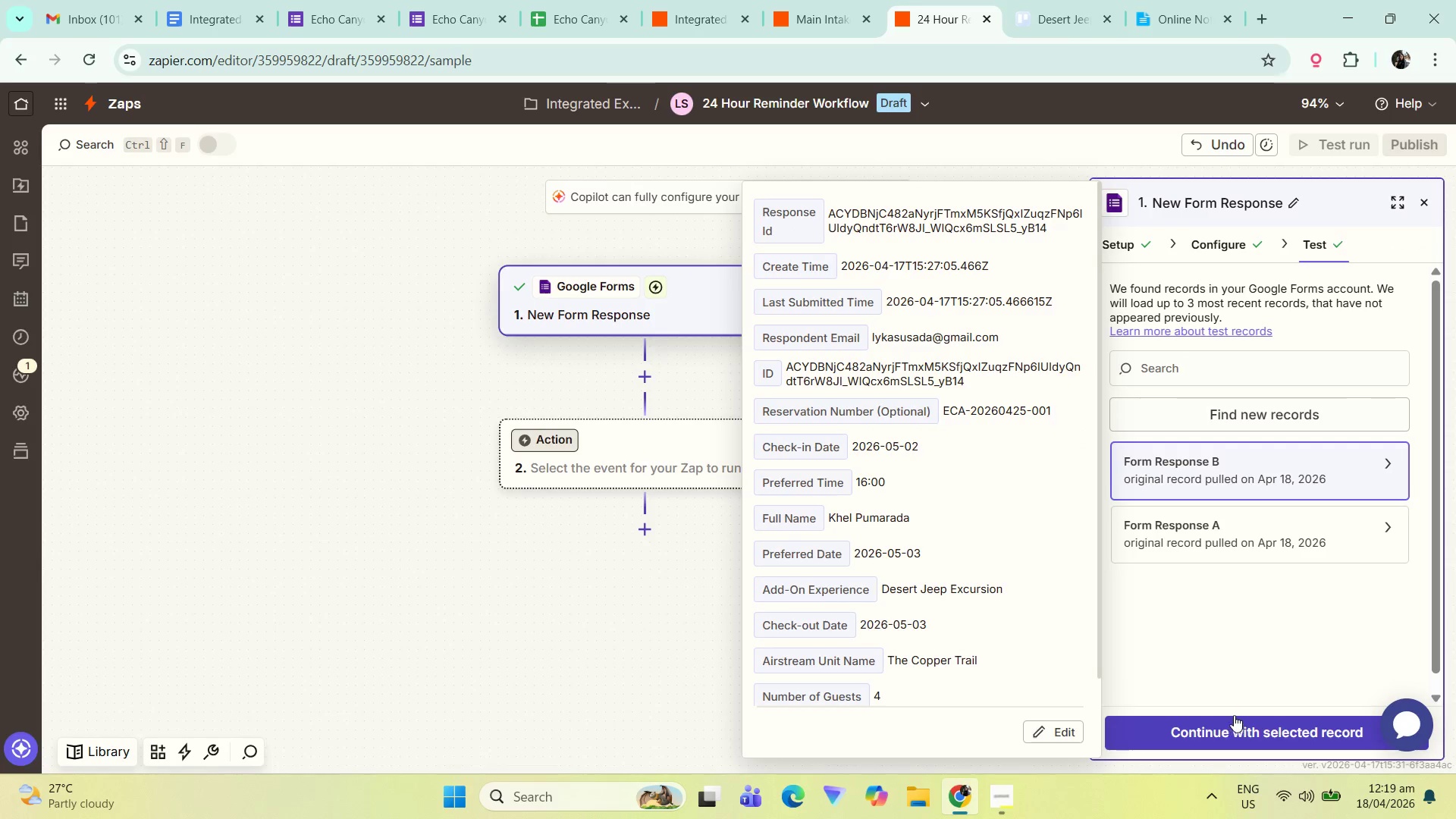 
scroll: coordinate [994, 633], scroll_direction: down, amount: 1.0
 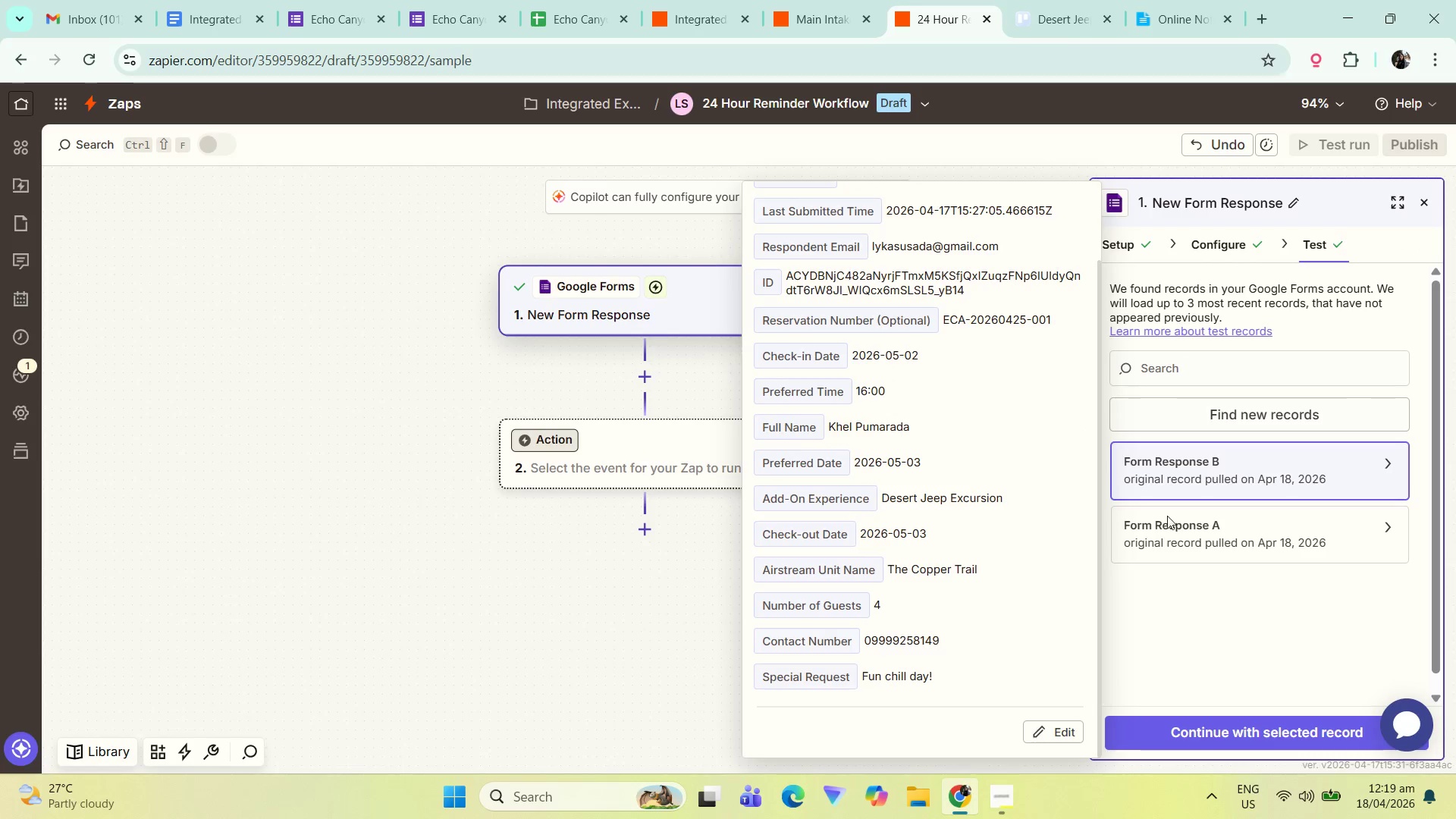 
double_click([1215, 548])
 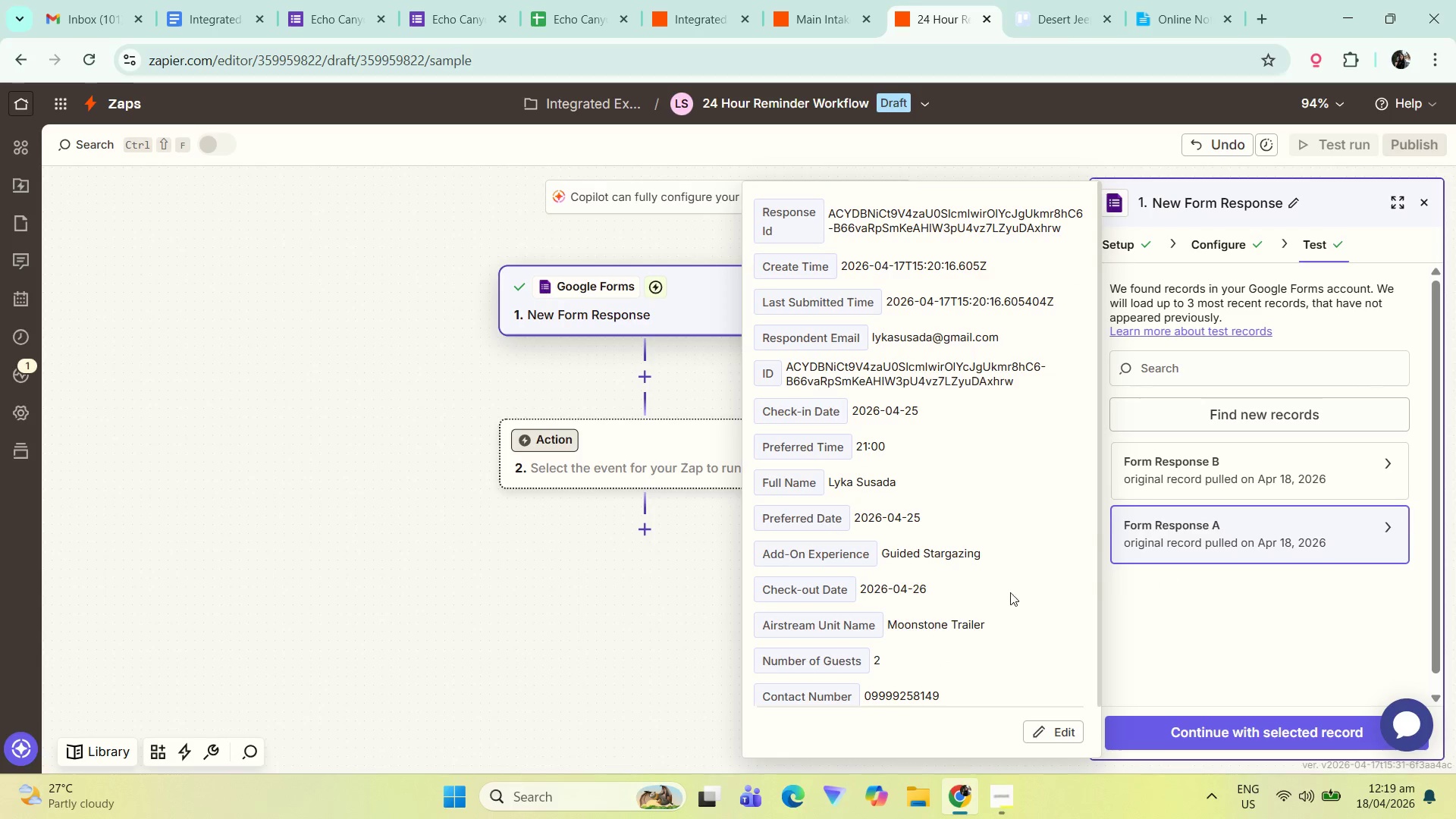 
scroll: coordinate [920, 558], scroll_direction: down, amount: 1.0
 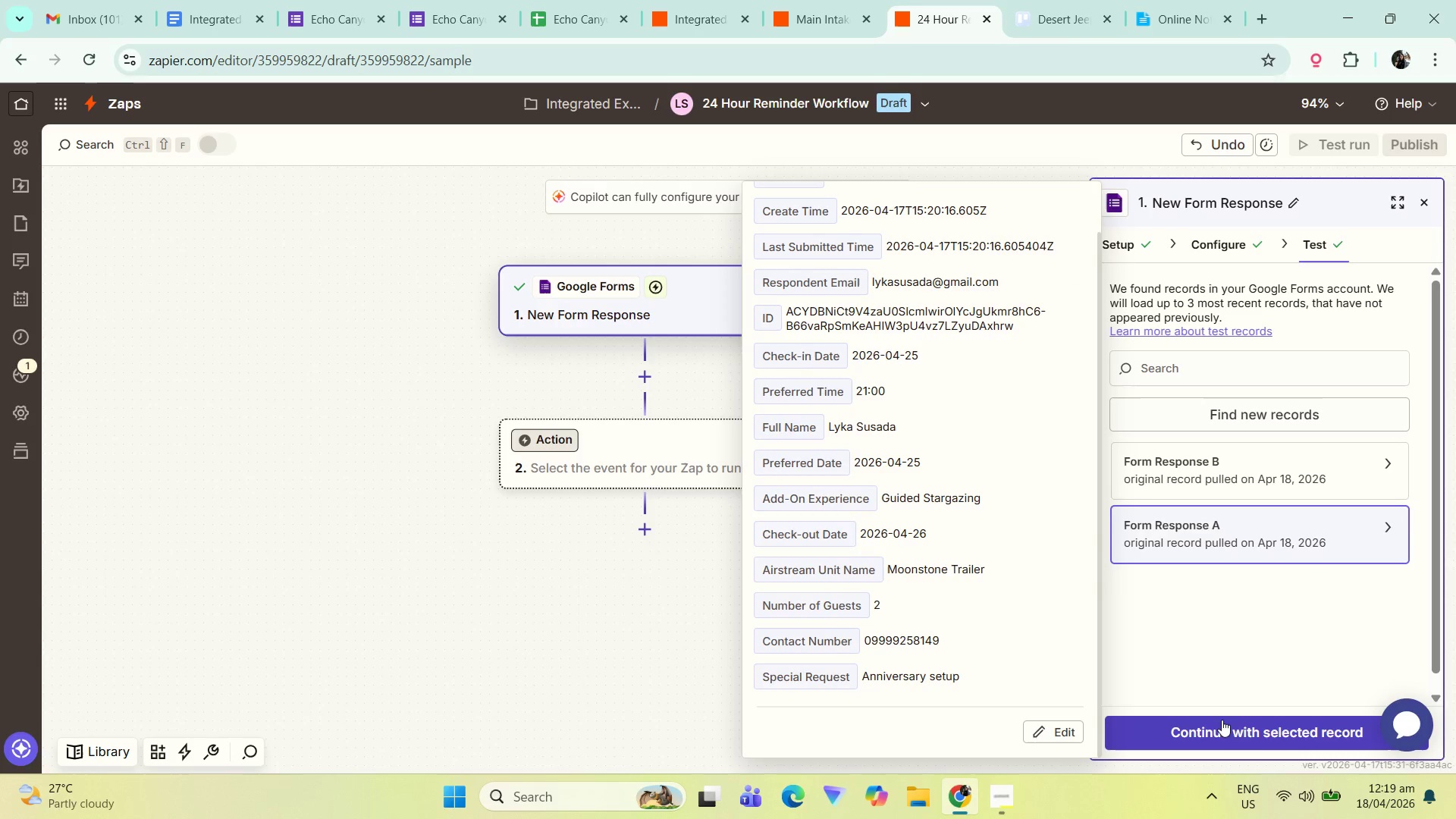 
left_click([1222, 722])
 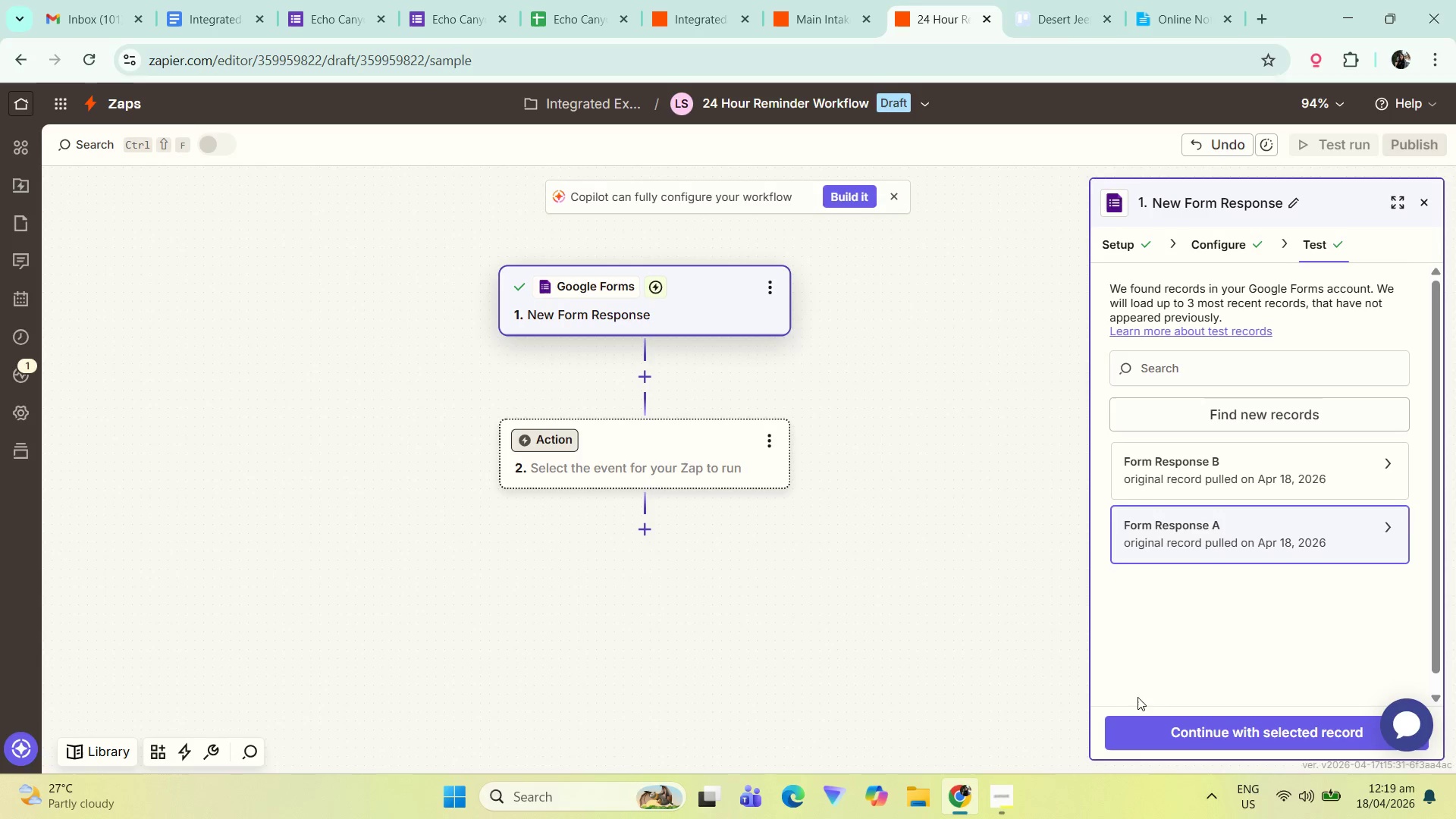 
mouse_move([939, 579])
 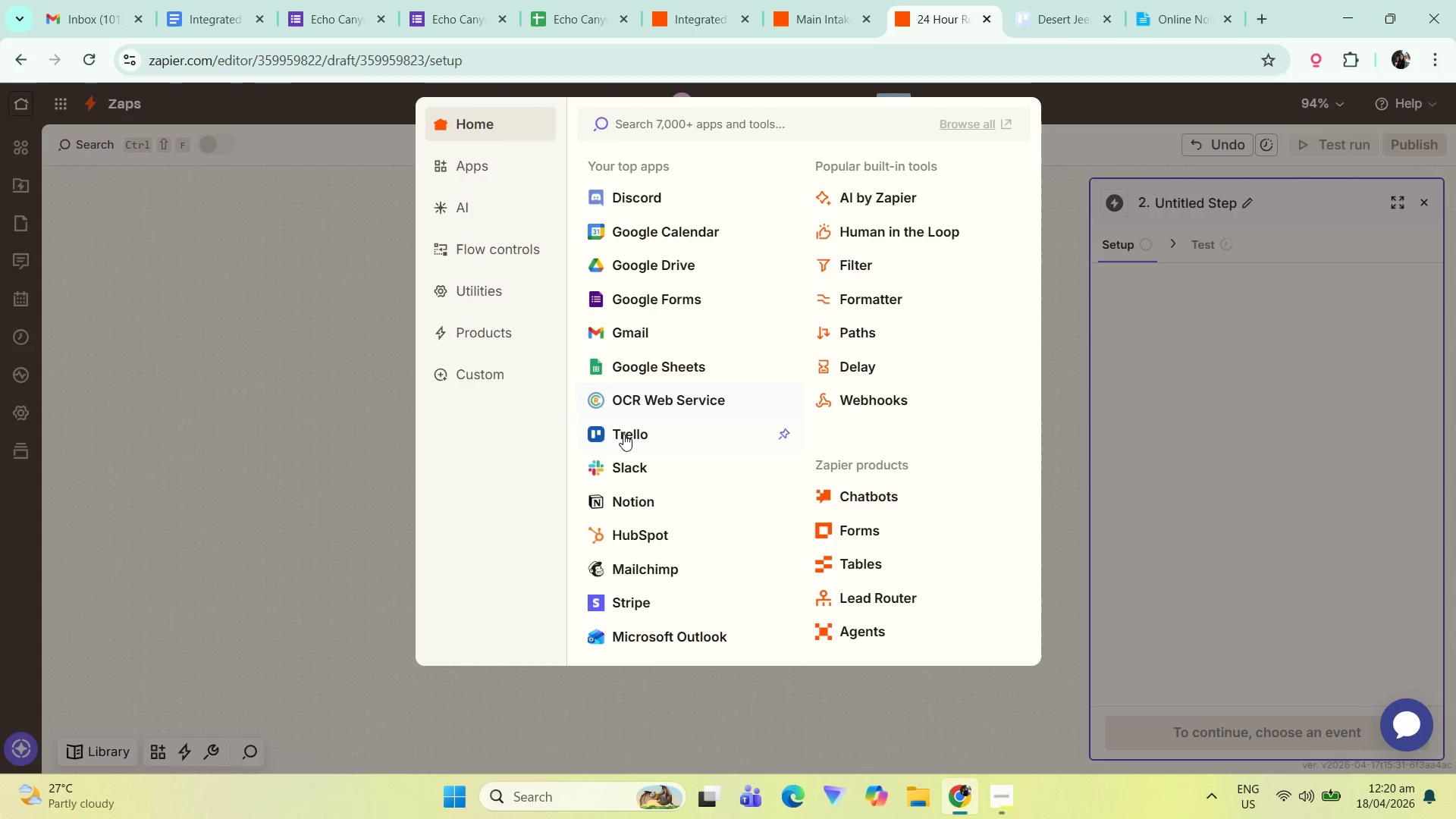 
wait(8.07)
 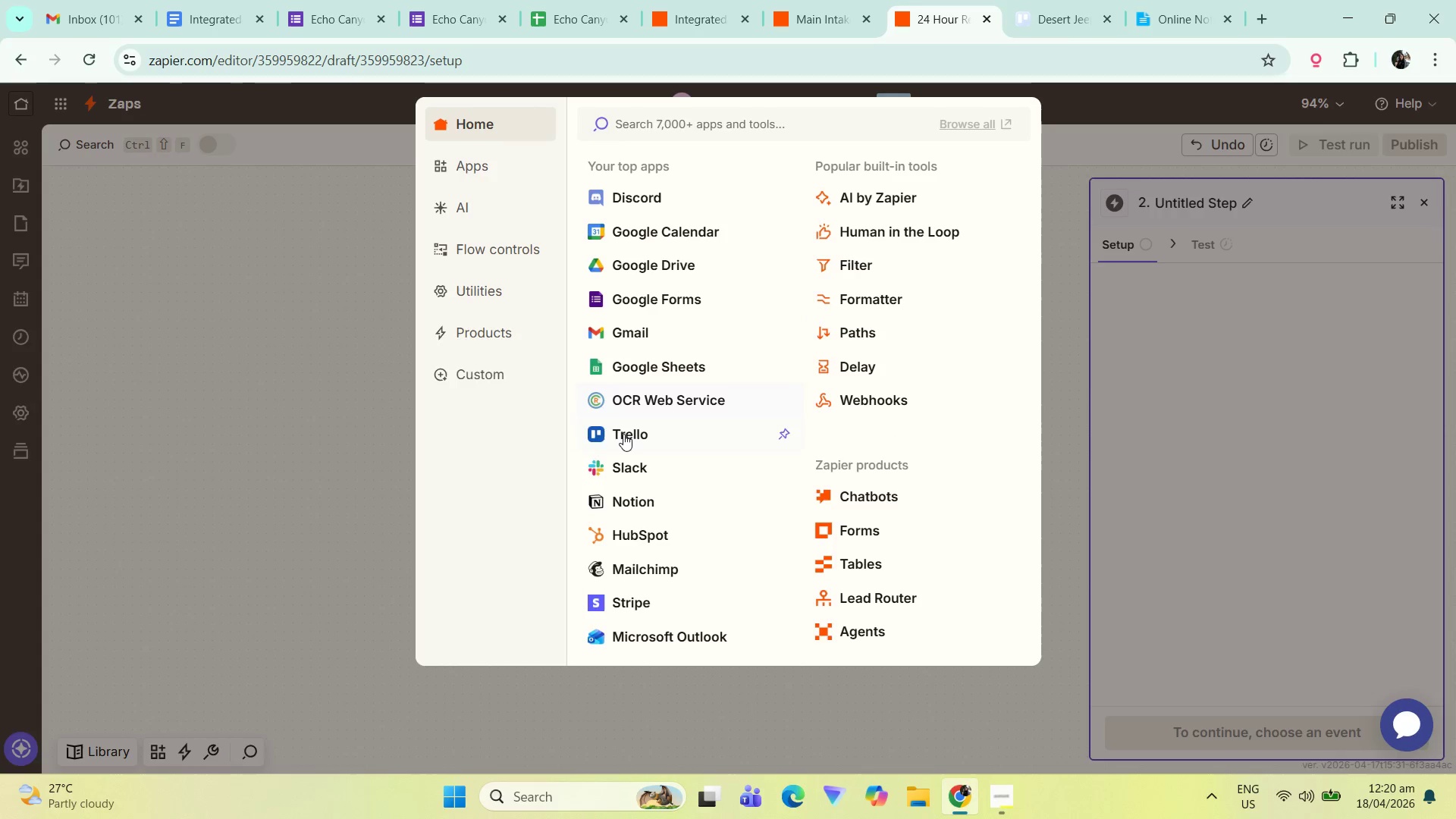 
left_click([886, 363])
 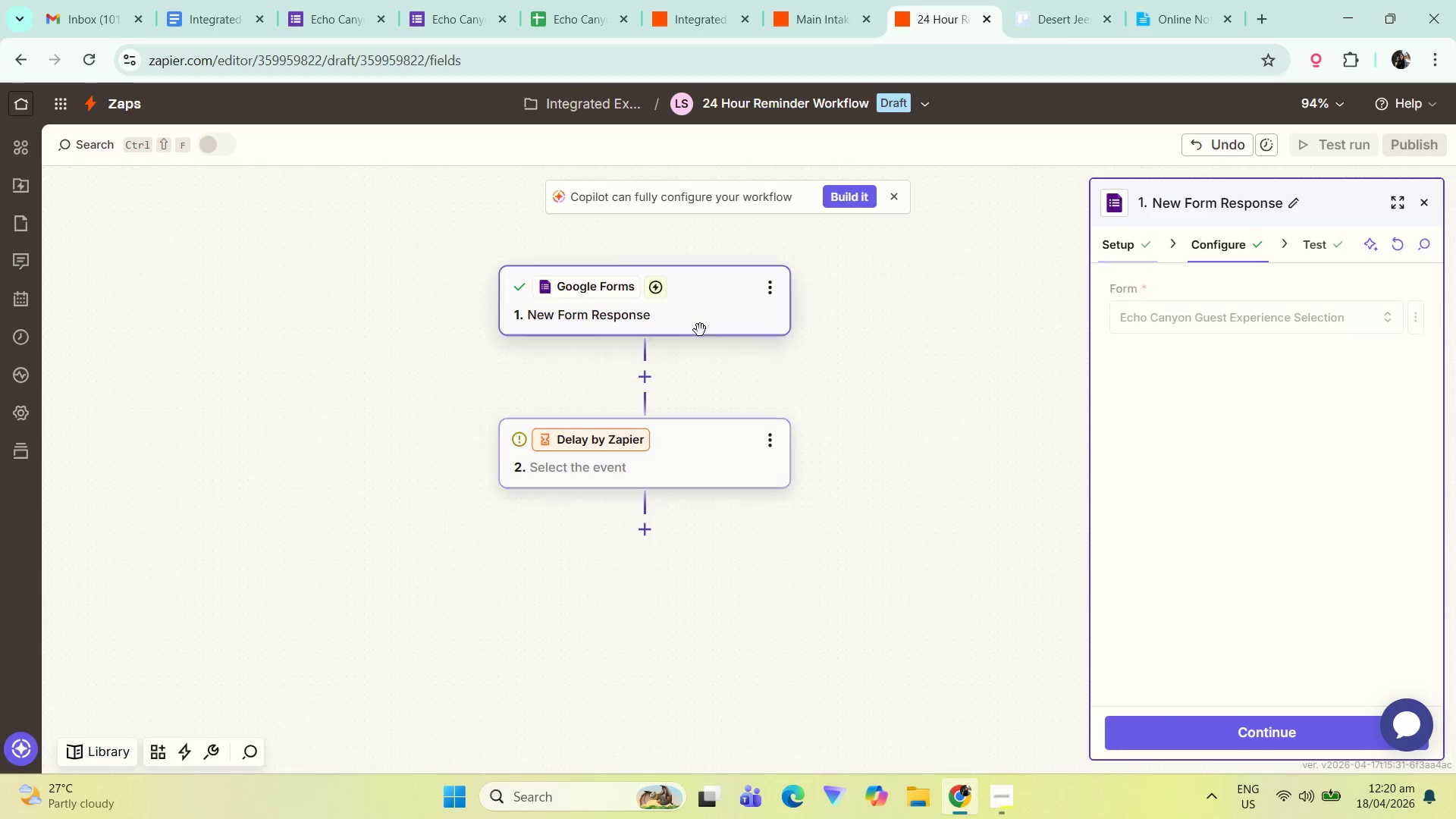 
left_click_drag(start_coordinate=[866, 458], to_coordinate=[842, 463])
 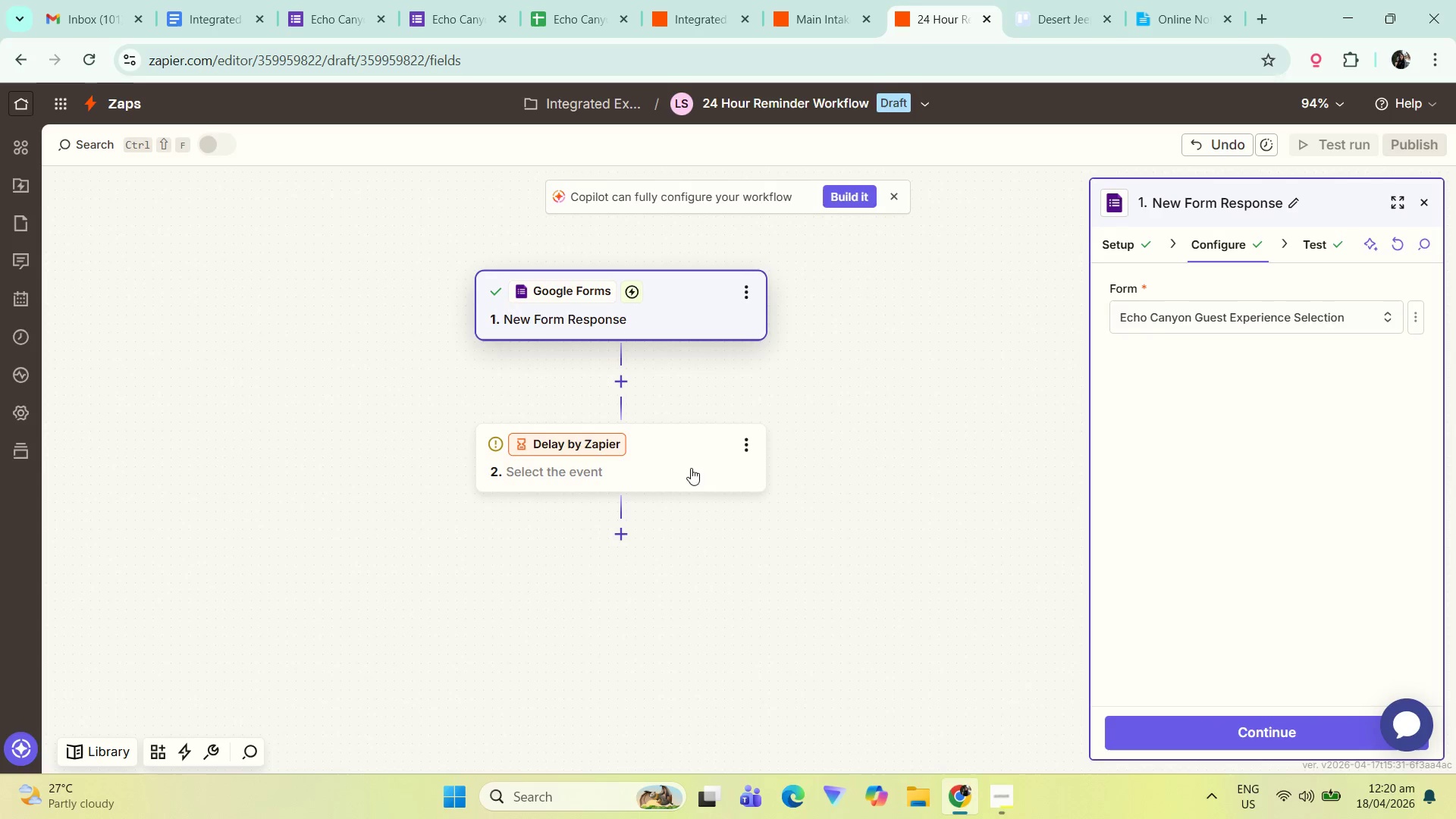 
left_click([632, 469])
 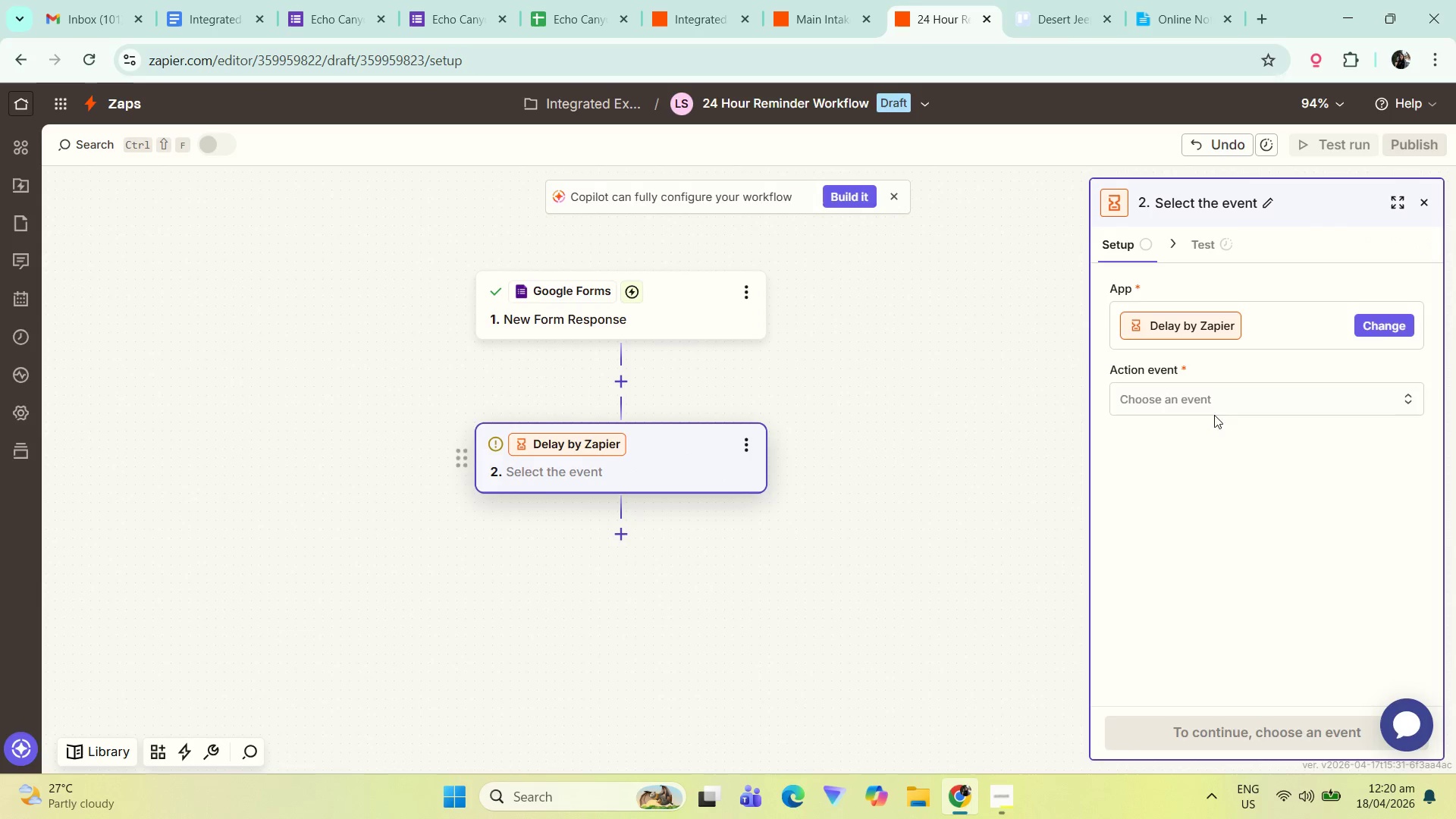 
left_click([1222, 406])
 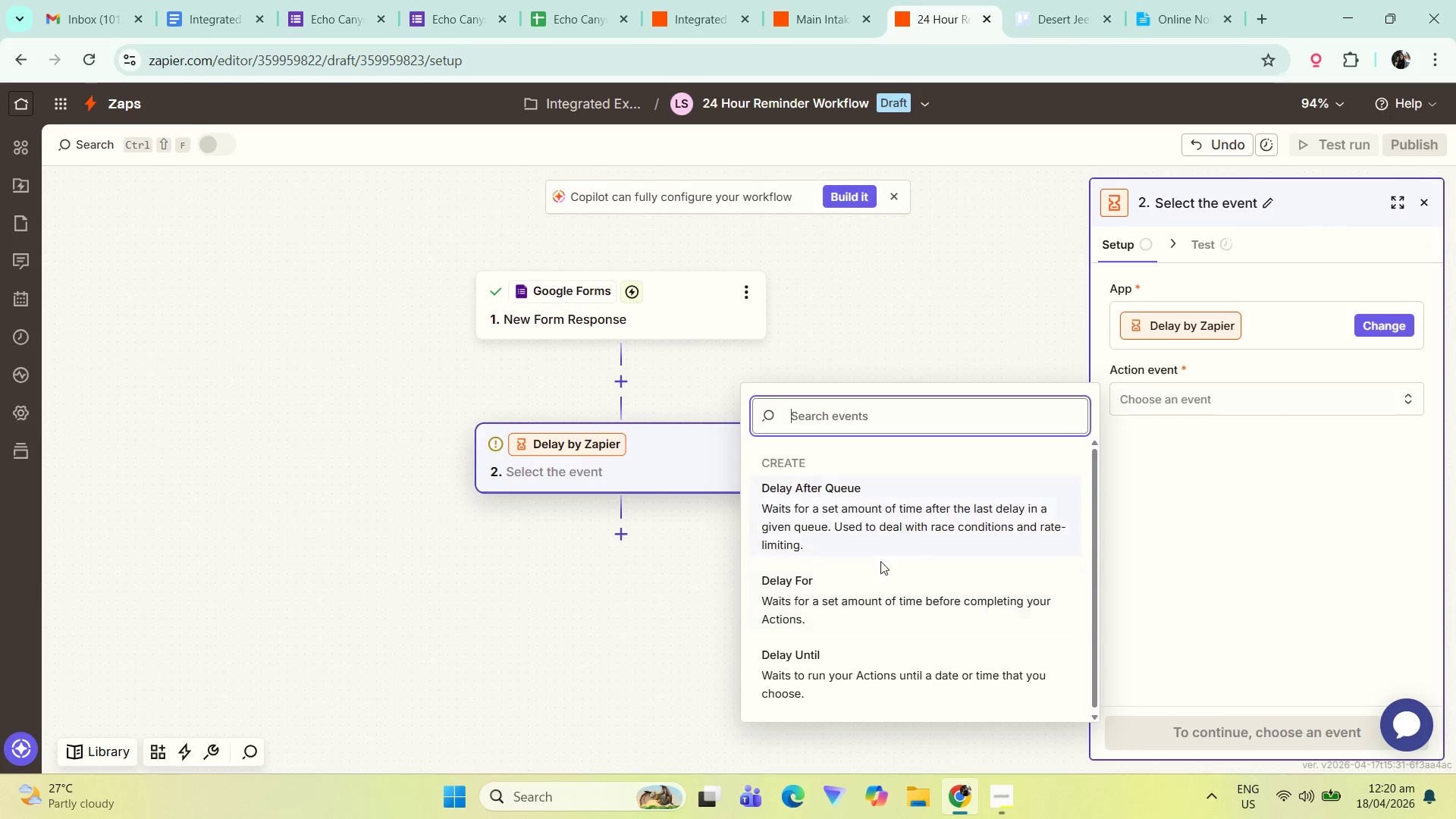 
left_click([1223, 517])
 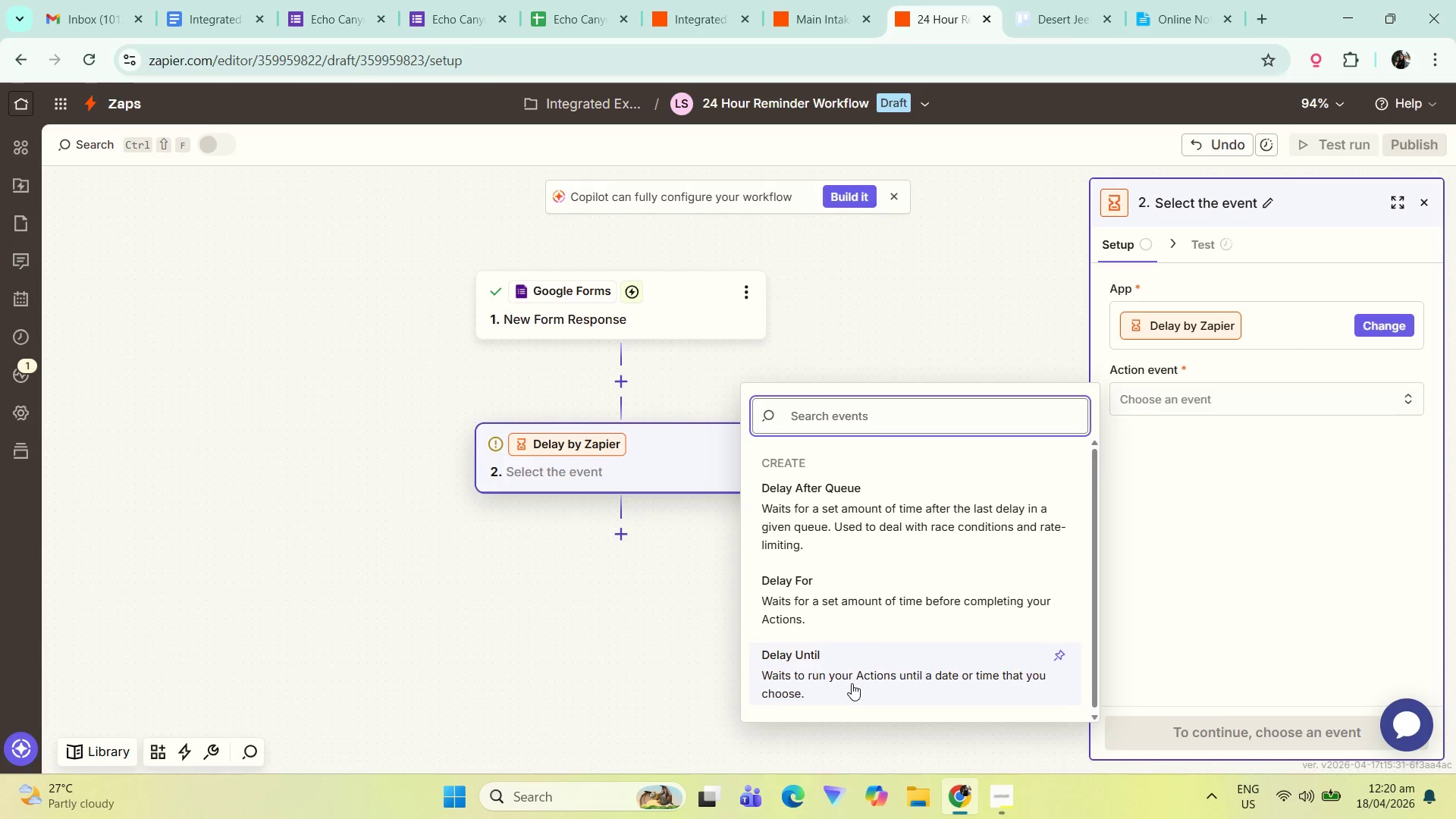 
wait(11.38)
 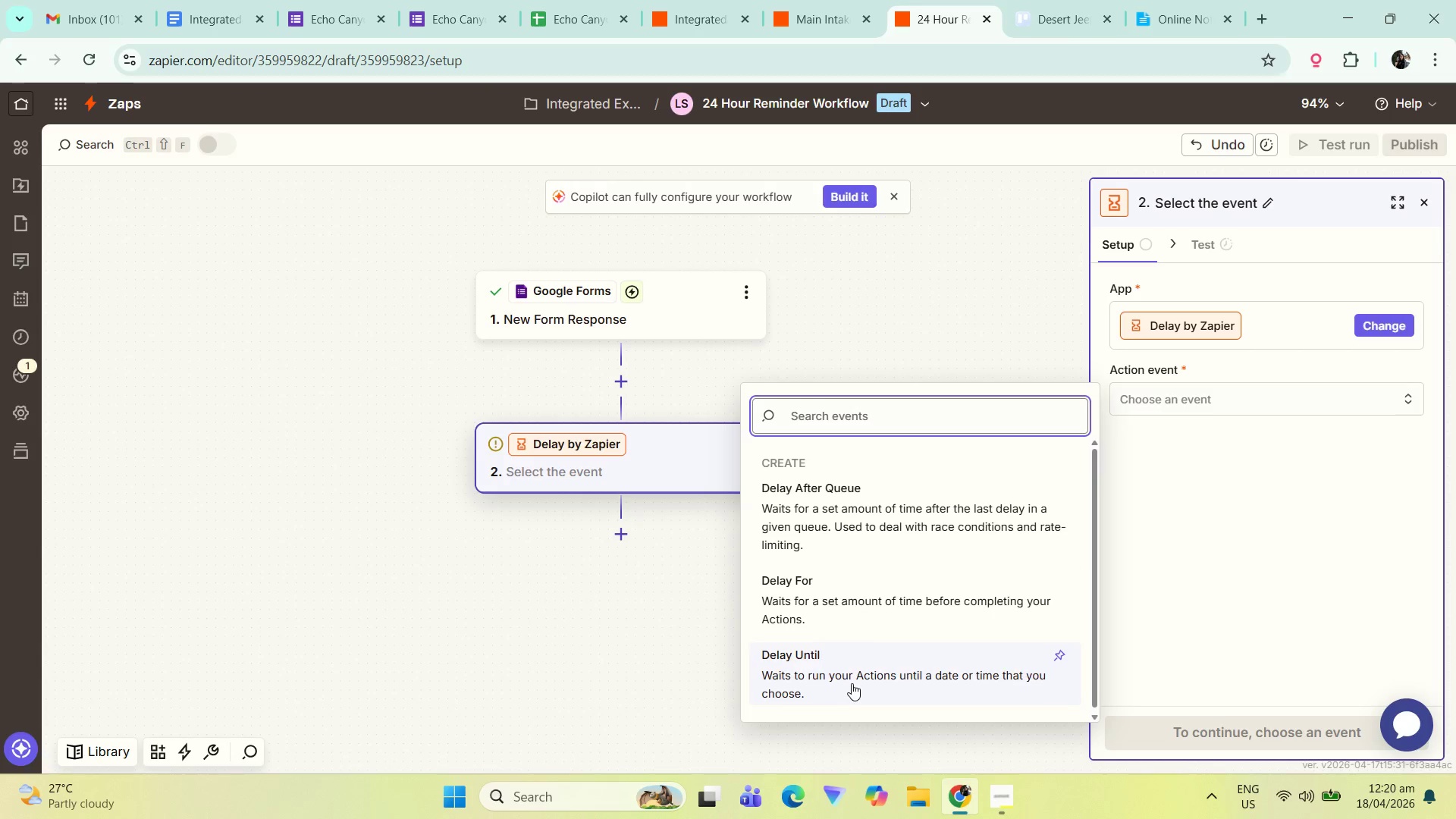 
left_click_drag(start_coordinate=[1209, 565], to_coordinate=[1213, 562])
 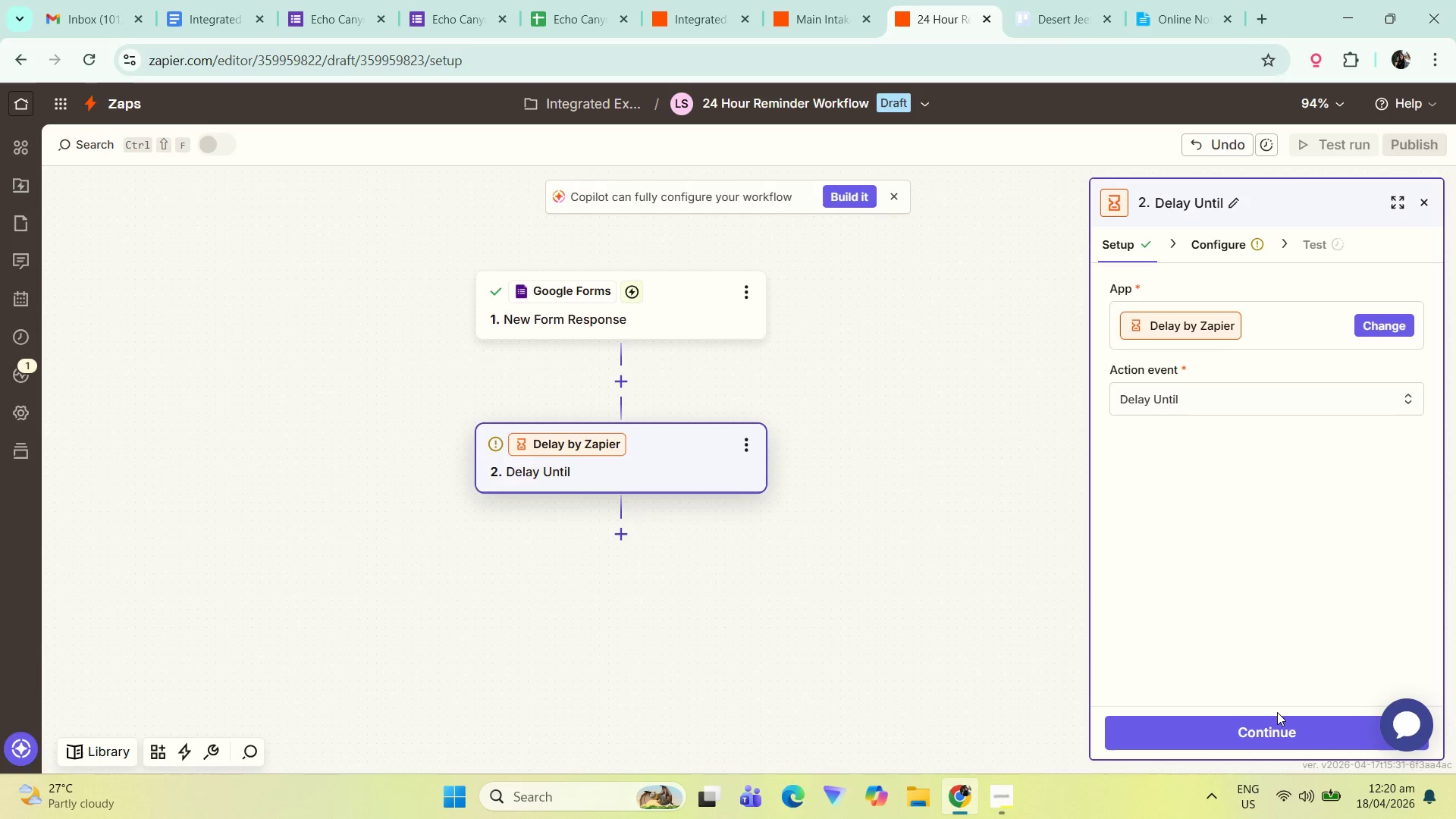 
double_click([1262, 726])
 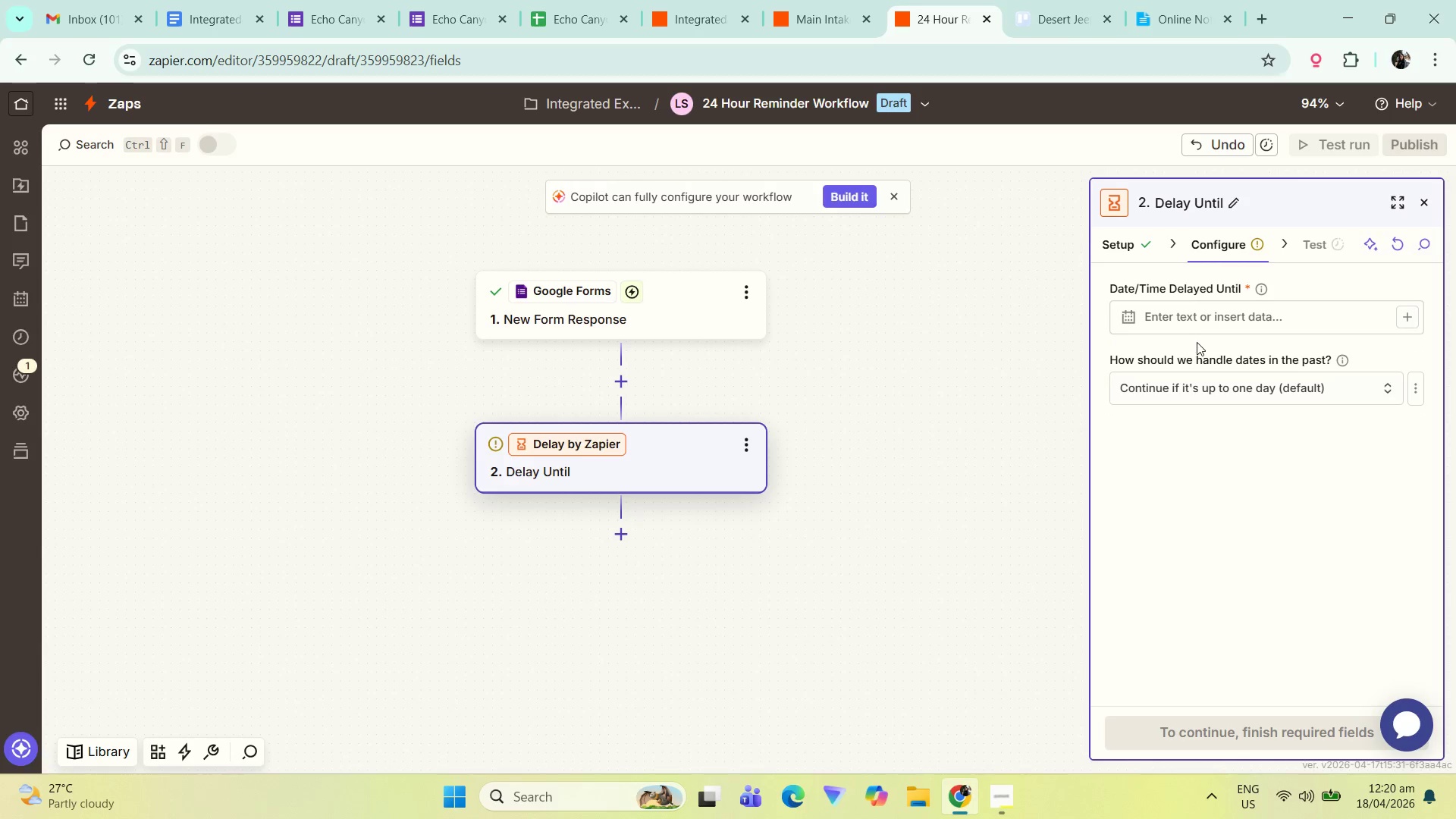 
left_click([1199, 318])
 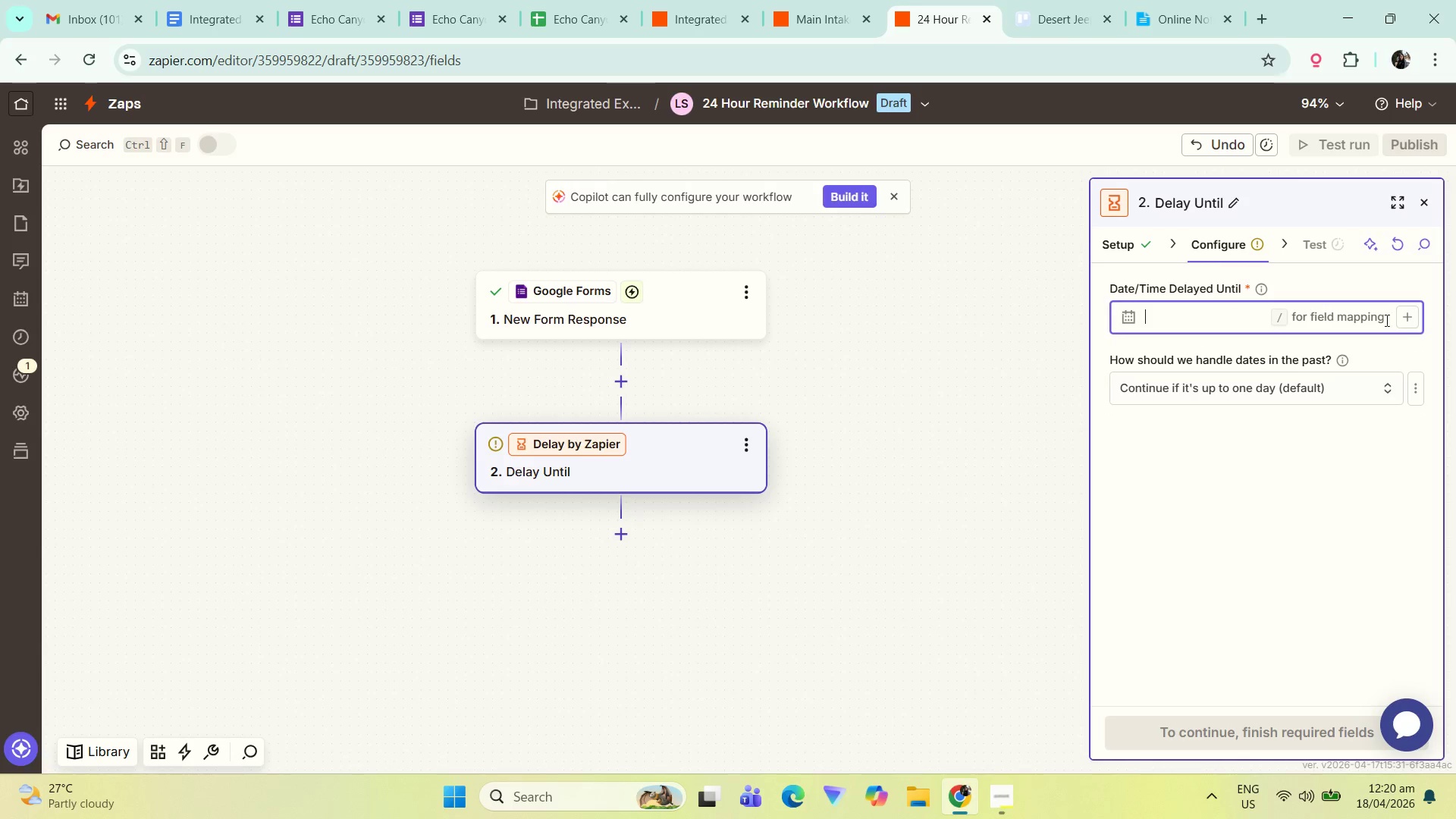 
left_click([1412, 320])
 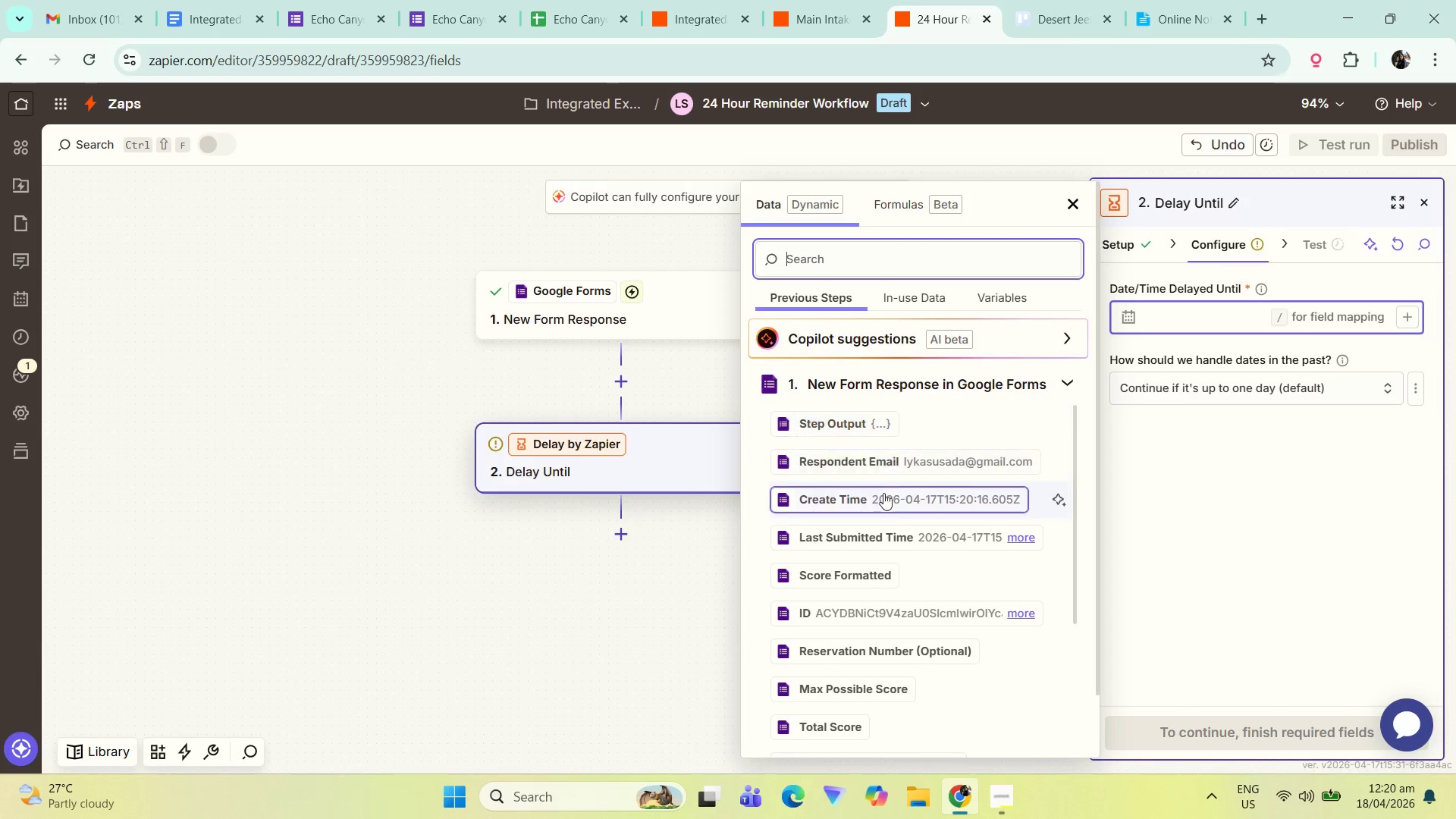 
scroll: coordinate [897, 640], scroll_direction: down, amount: 3.0
 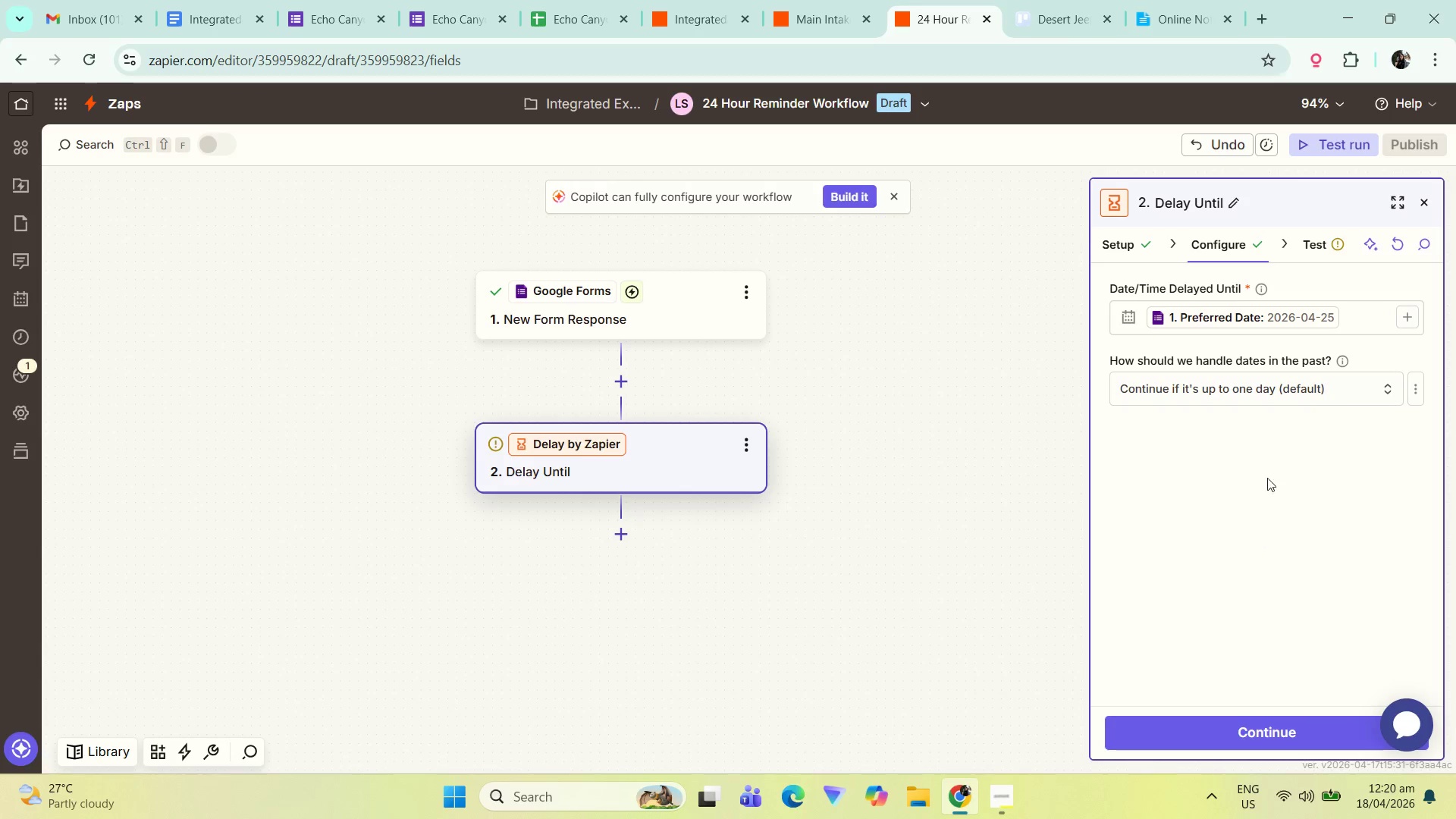 
wait(10.48)
 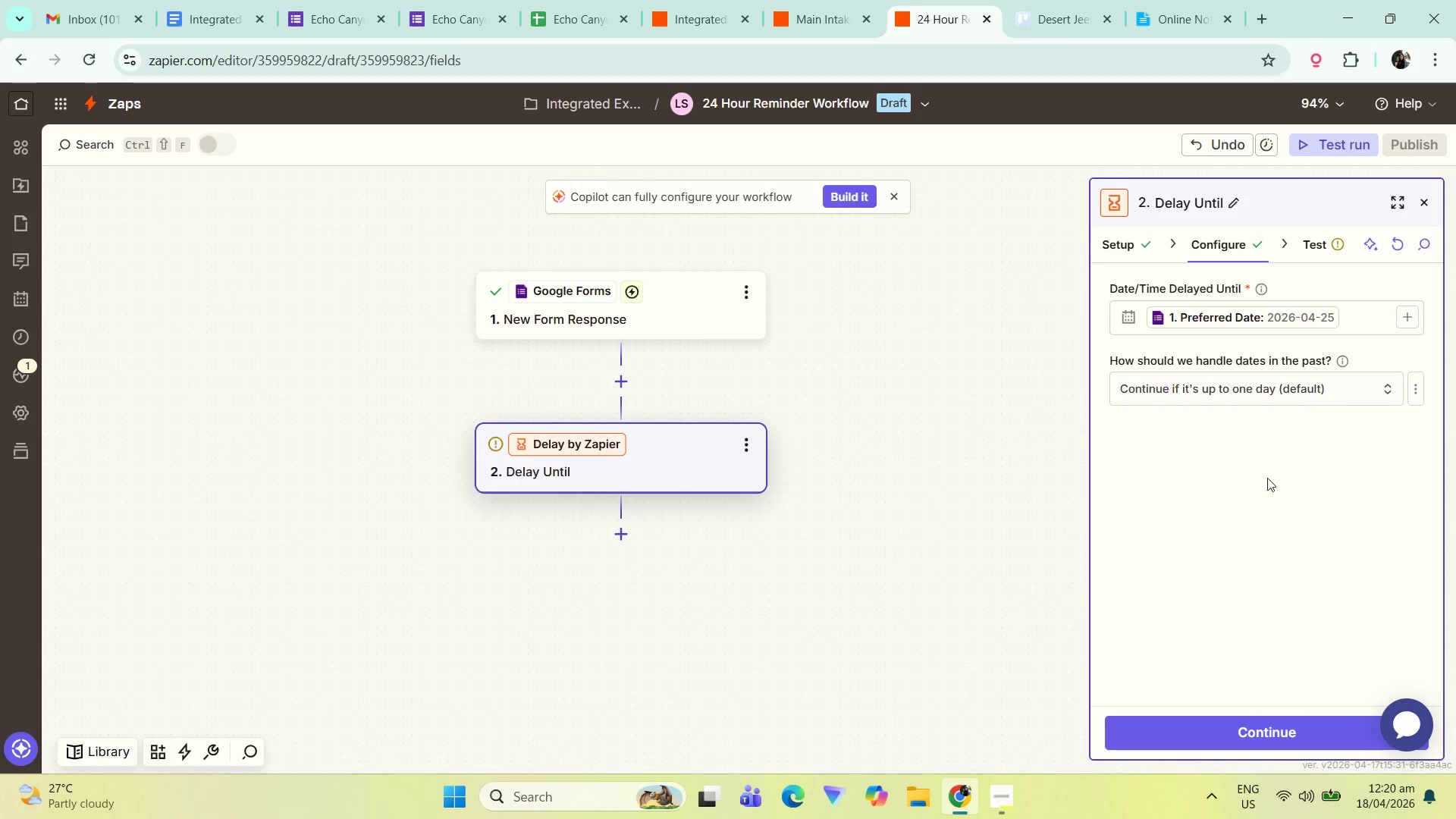 
left_click([1250, 732])
 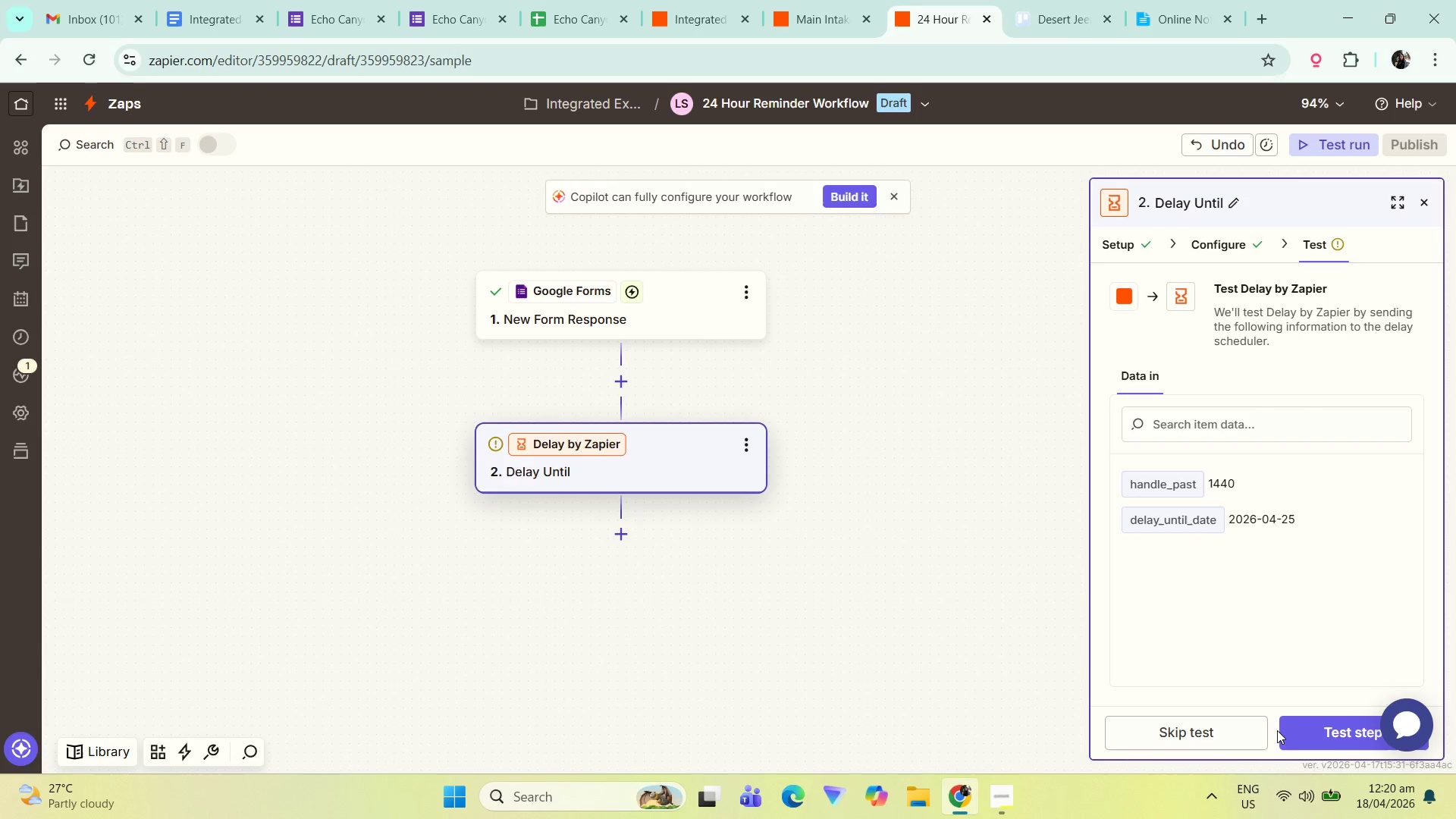 
left_click([1319, 730])
 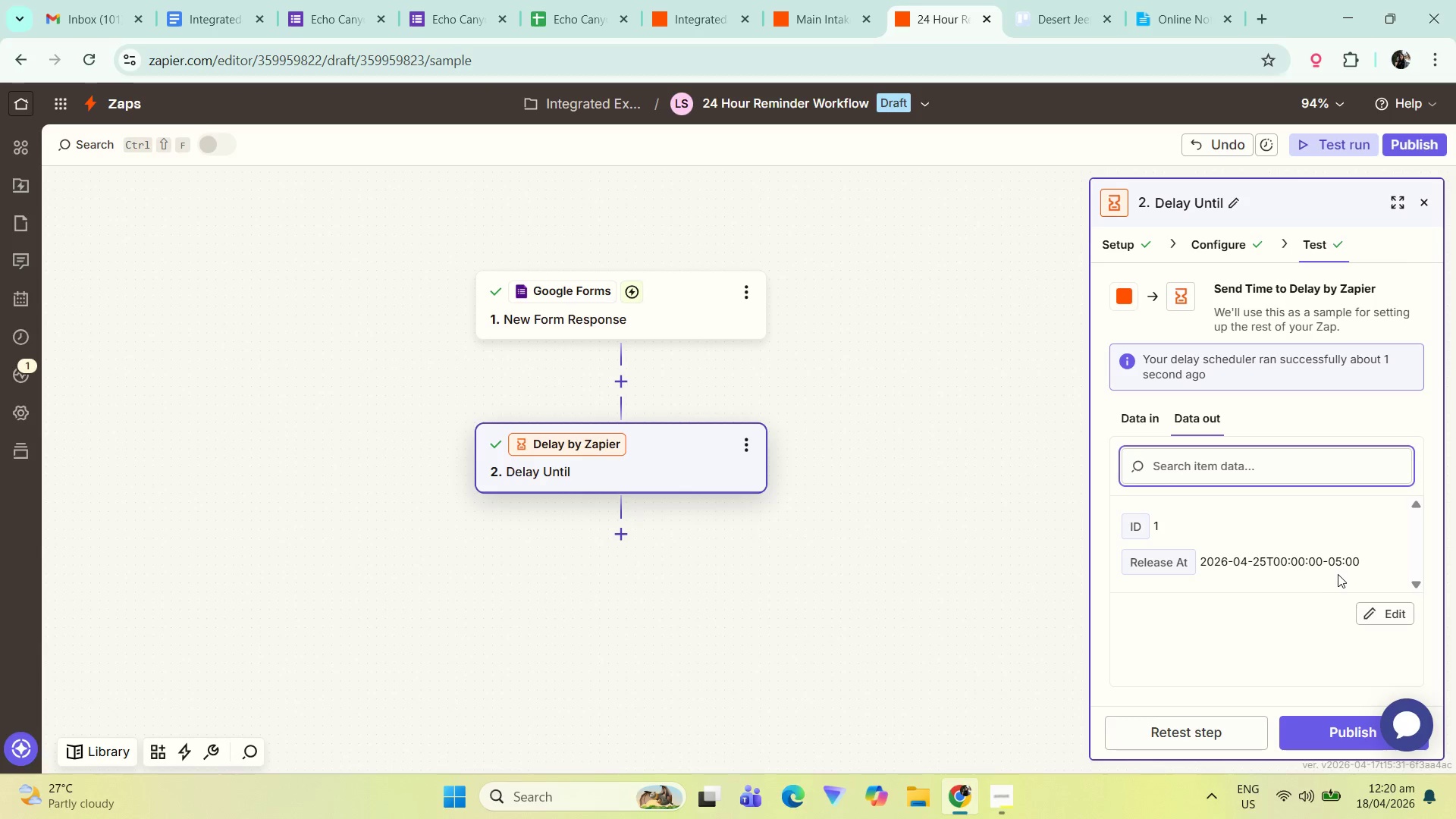 
wait(14.33)
 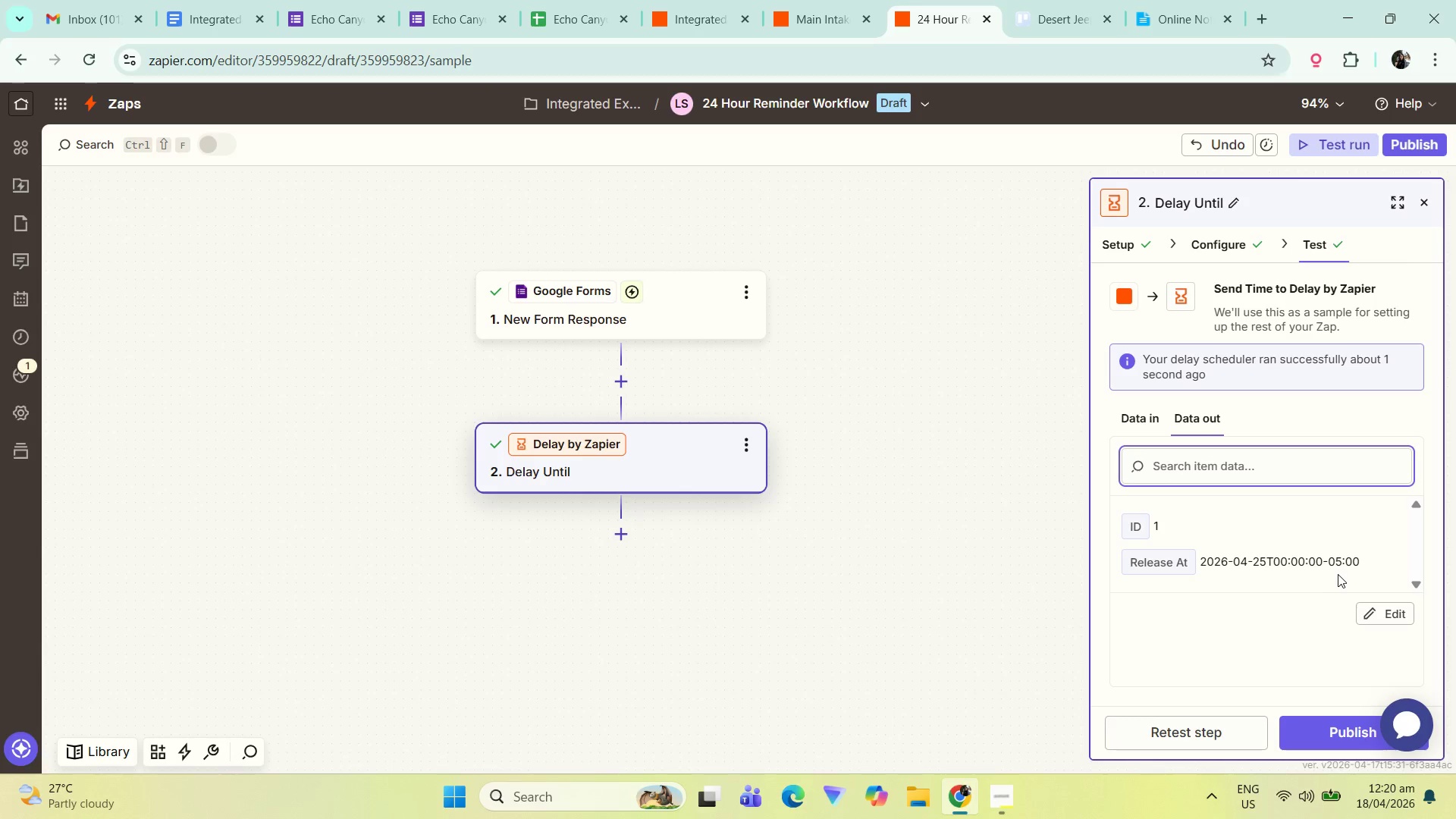 
left_click([1121, 416])
 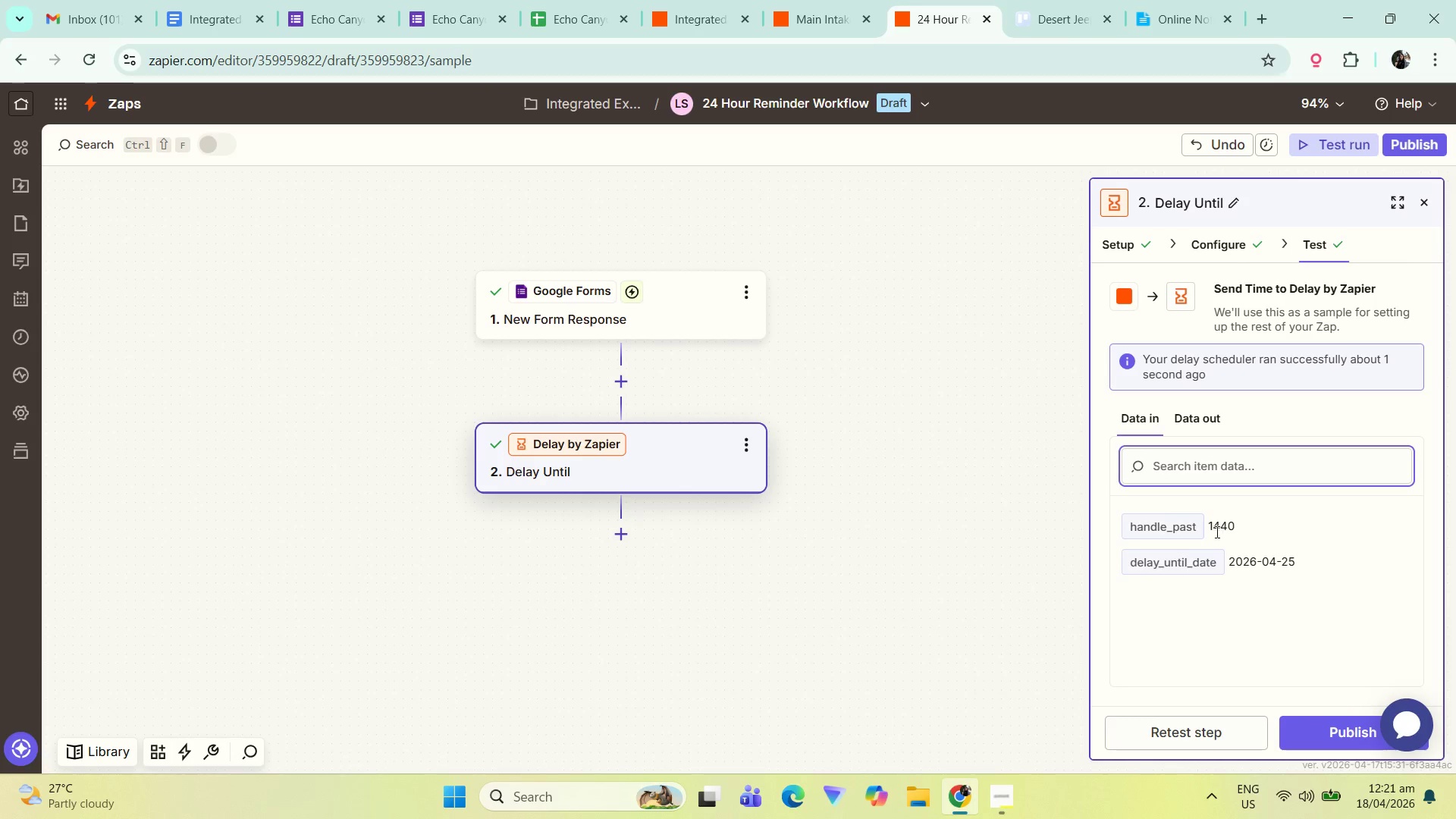 
left_click([663, 306])
 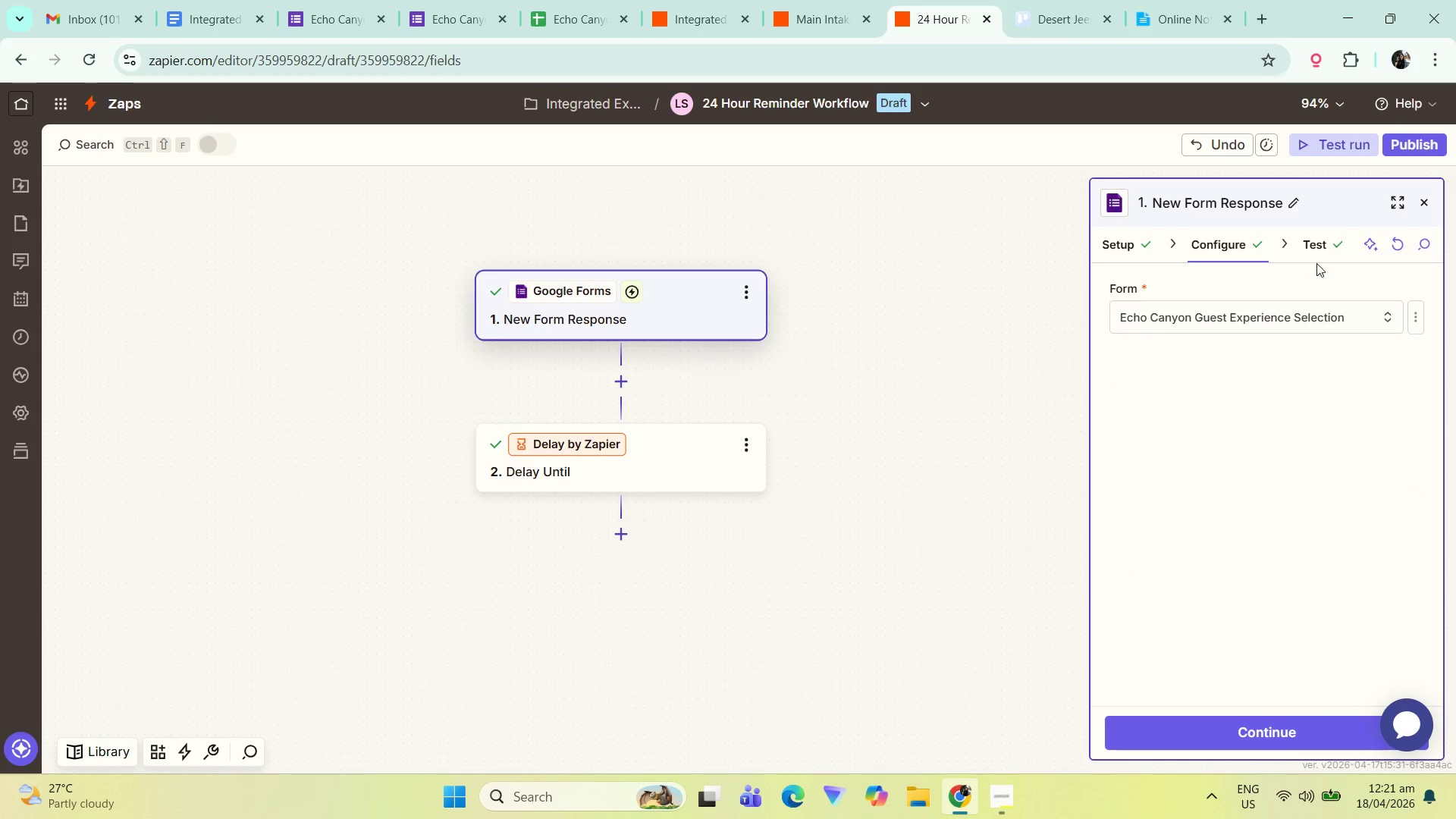 
double_click([1316, 249])
 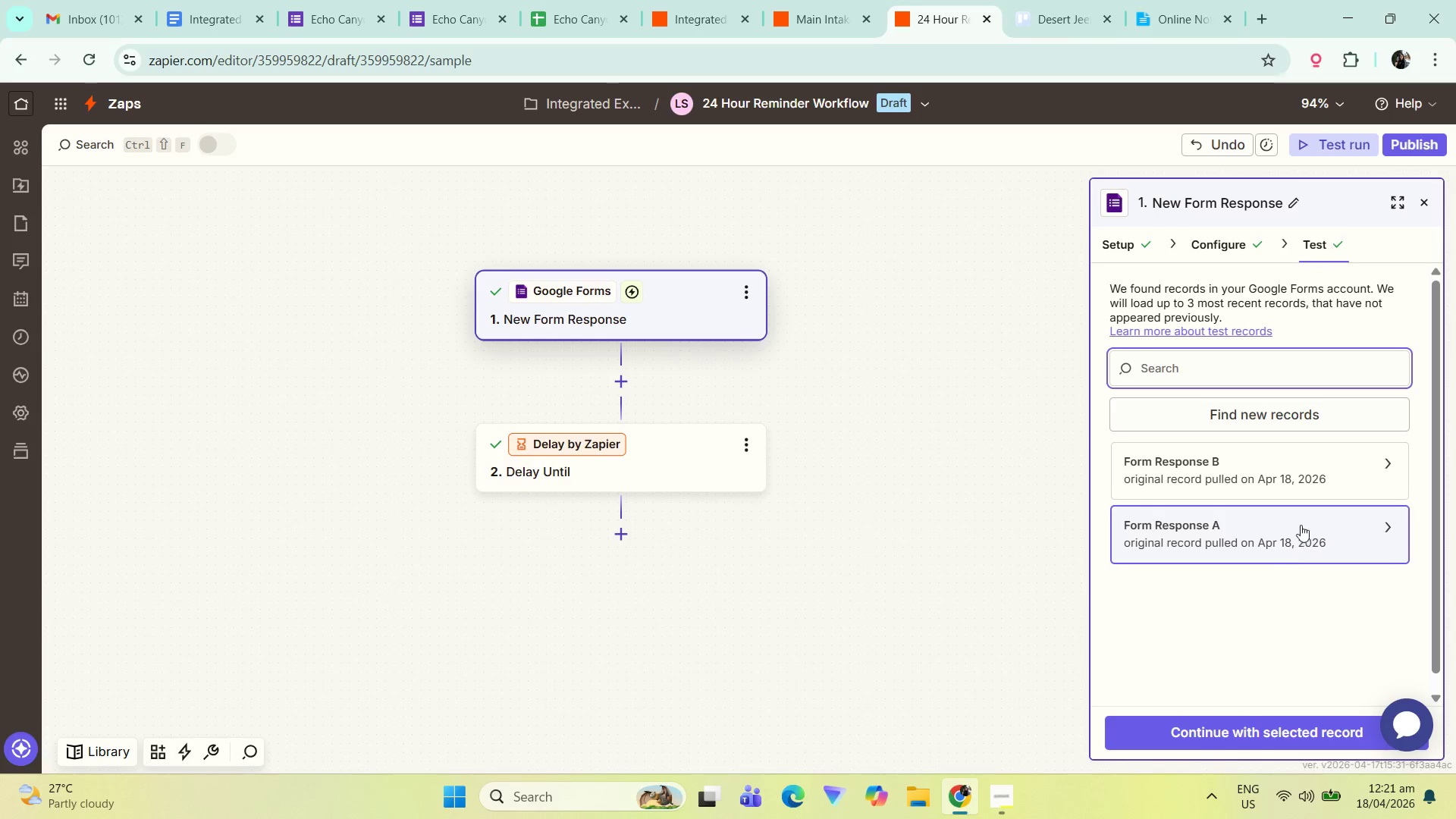 
left_click([1295, 535])
 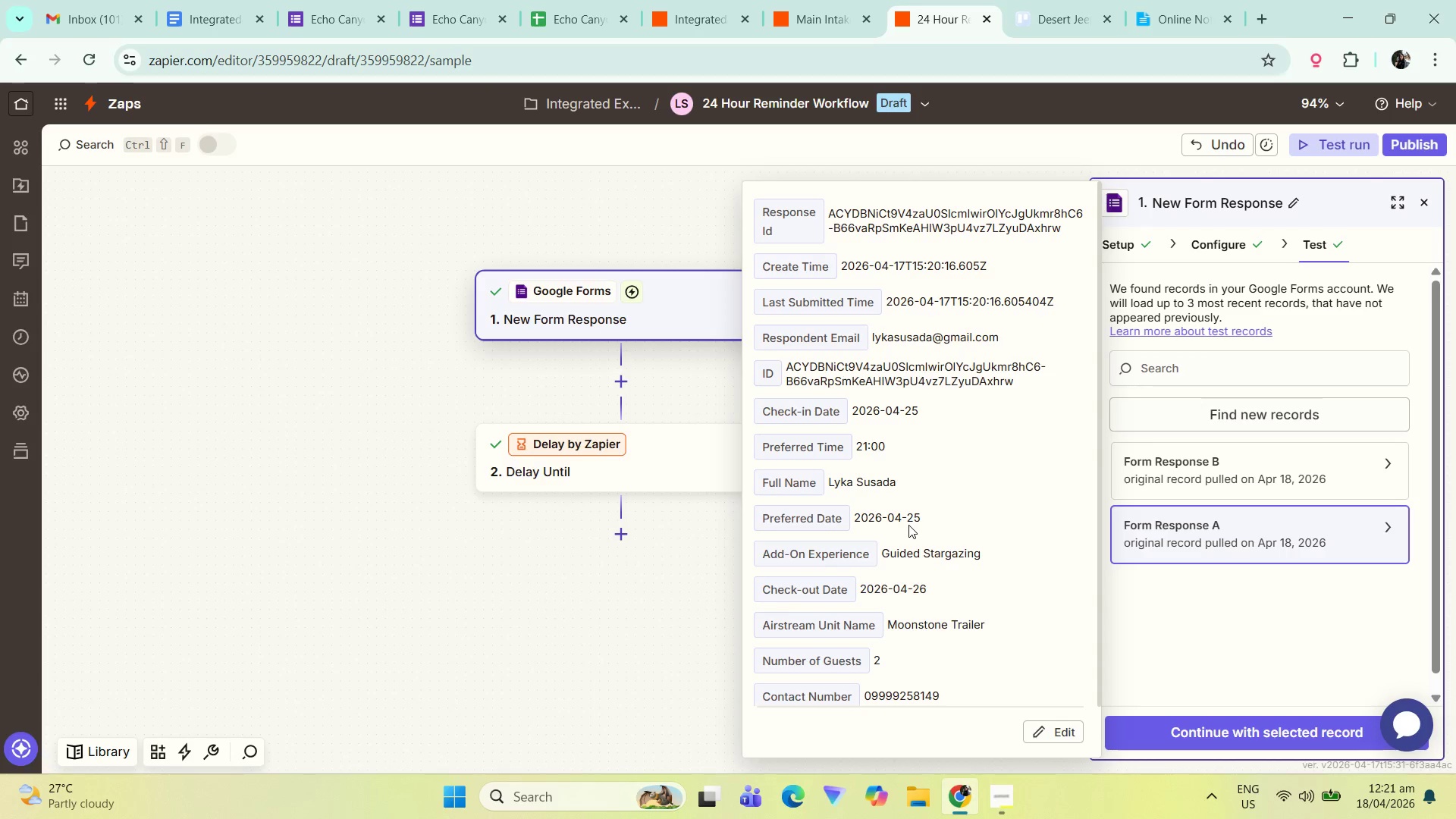 
wait(9.27)
 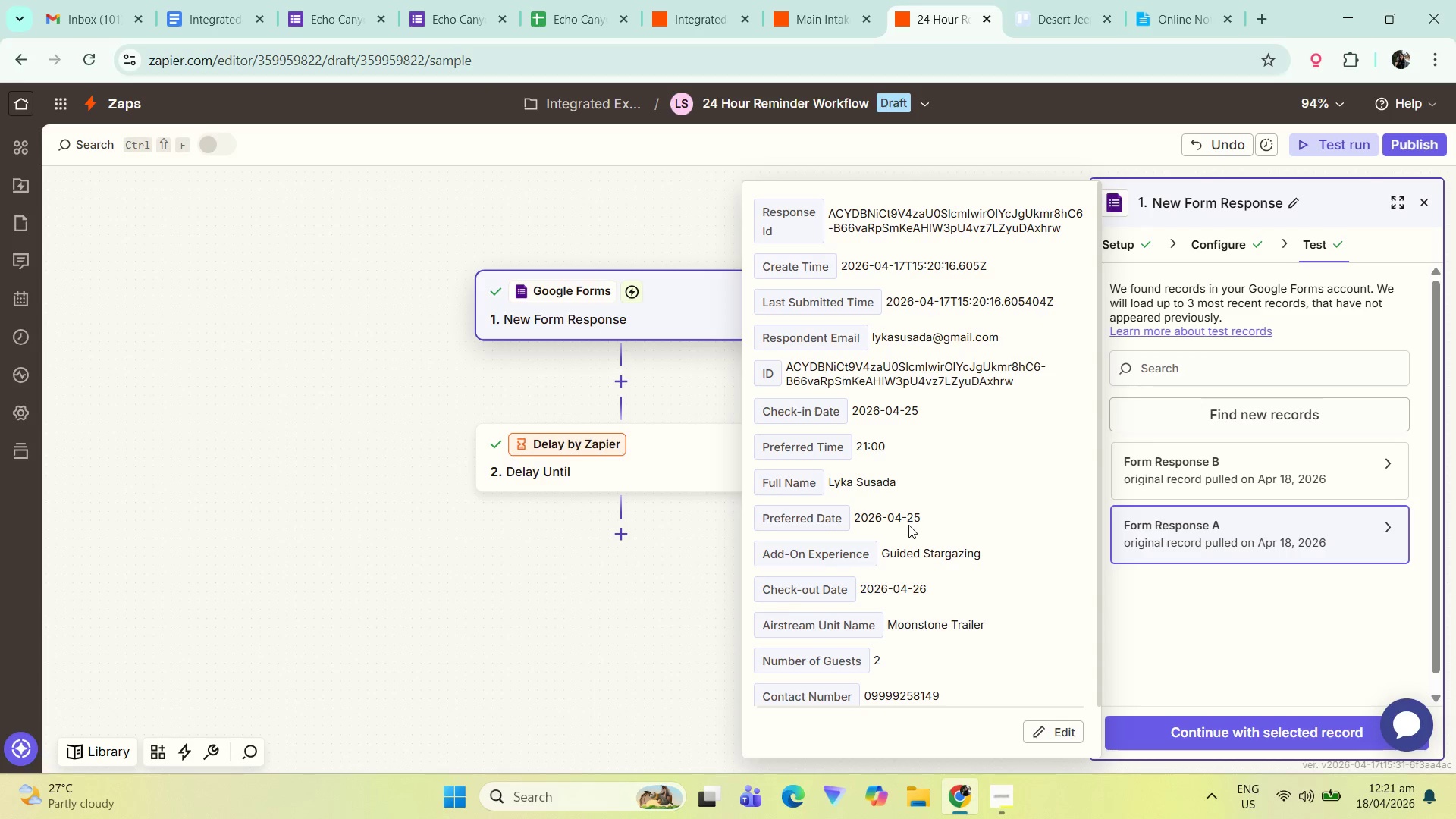 
left_click([643, 473])
 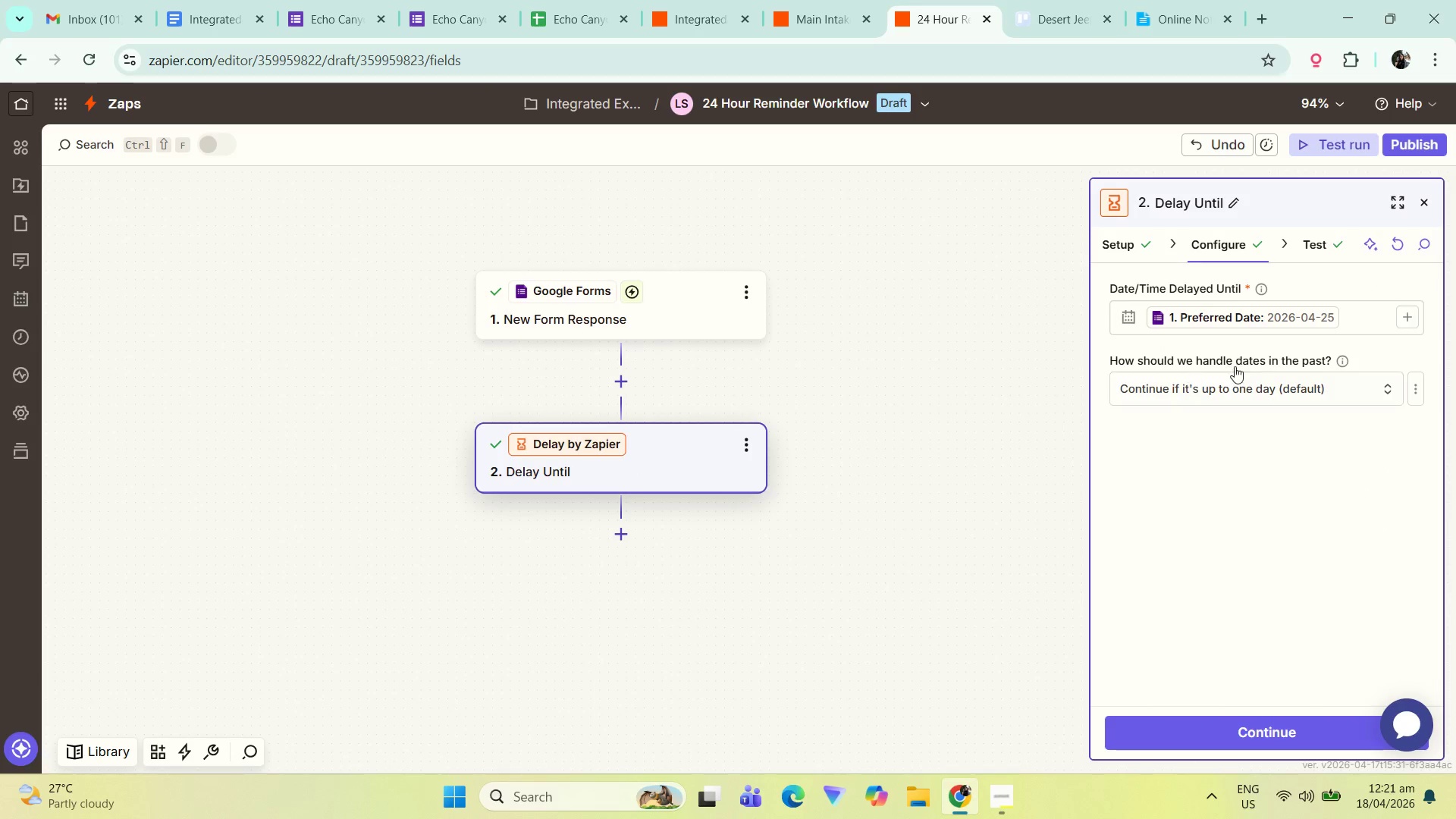 
left_click([1350, 316])
 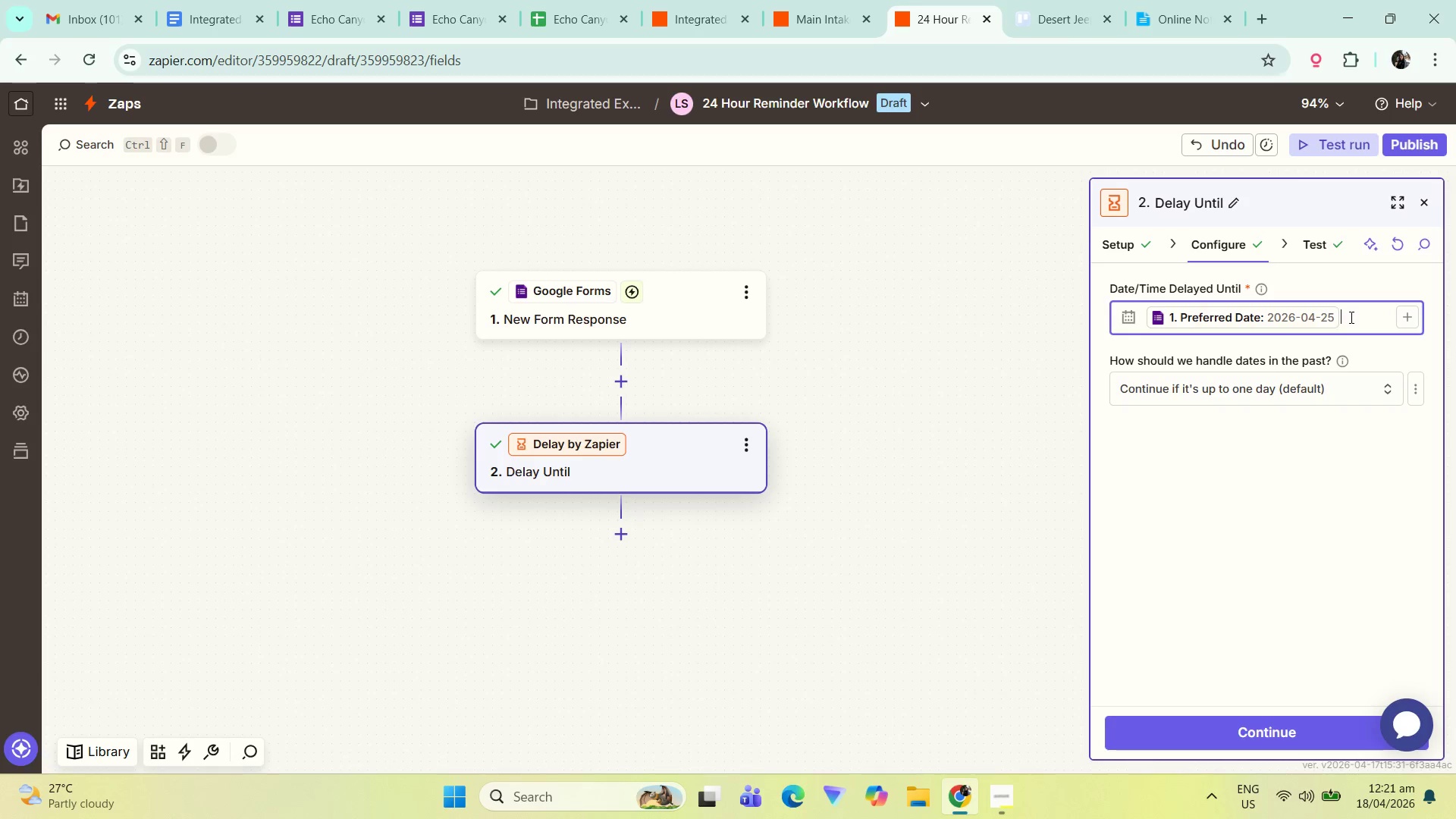 
wait(8.55)
 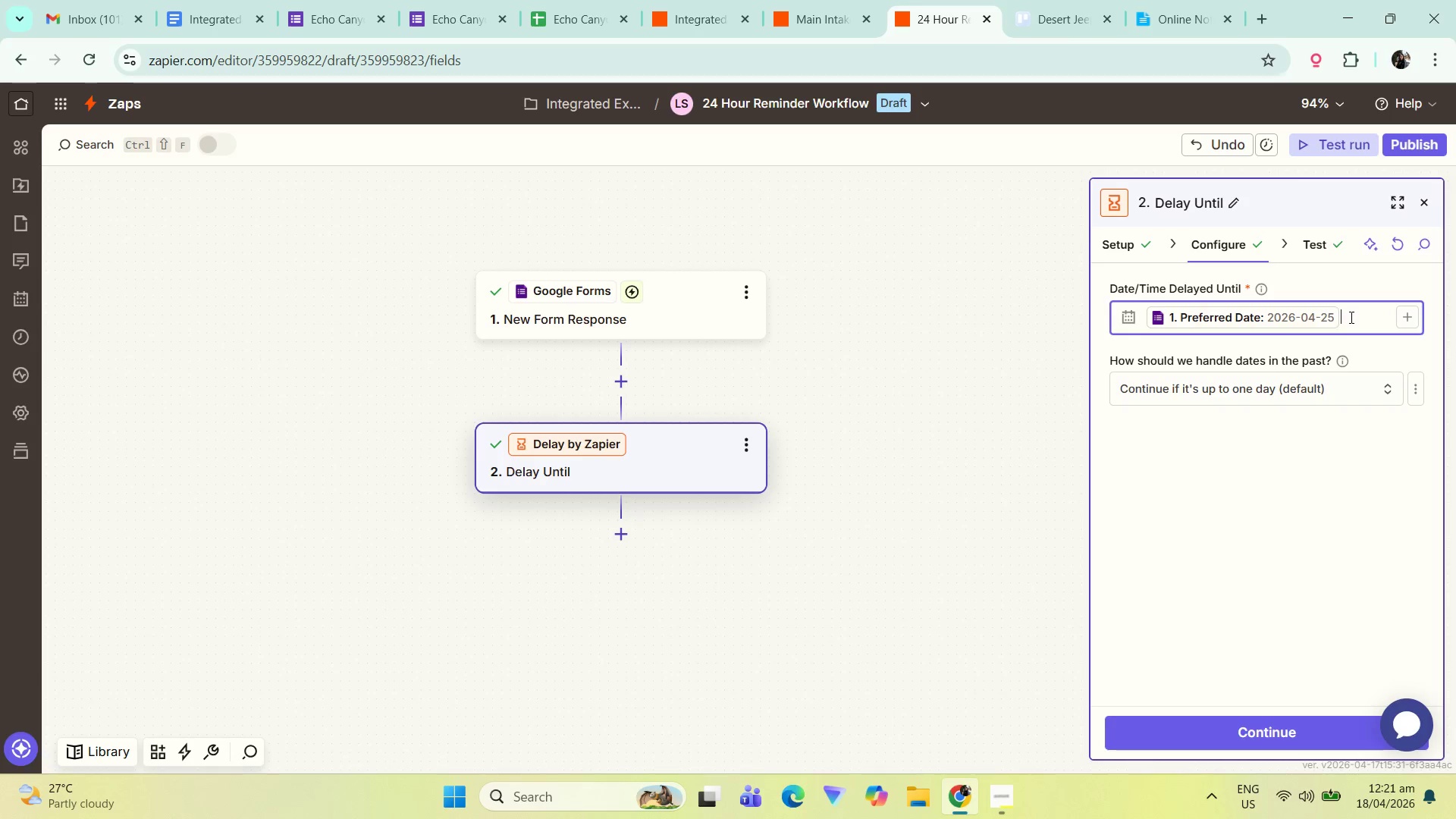 
key(ArrowLeft)
 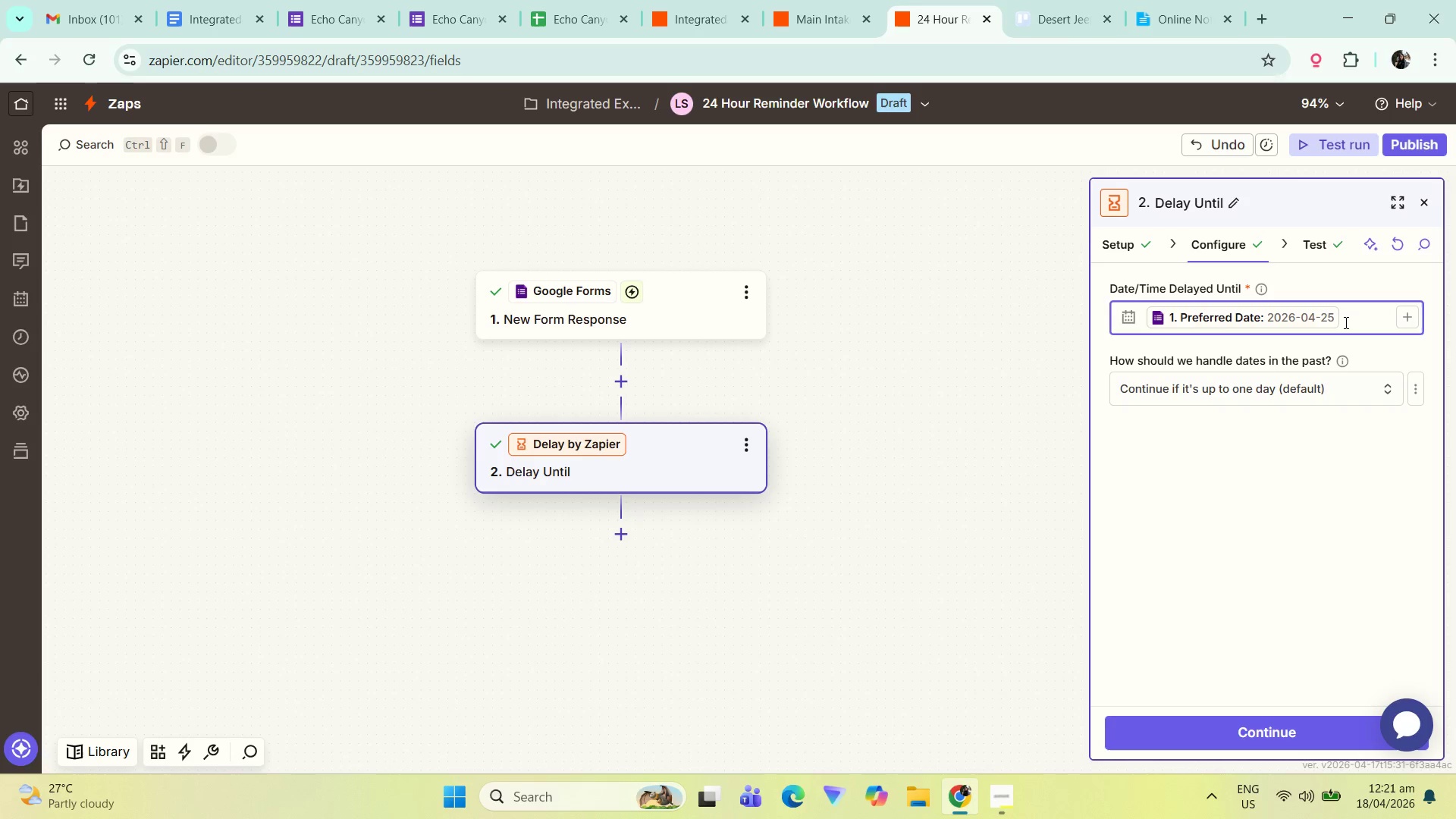 
key(ArrowLeft)
 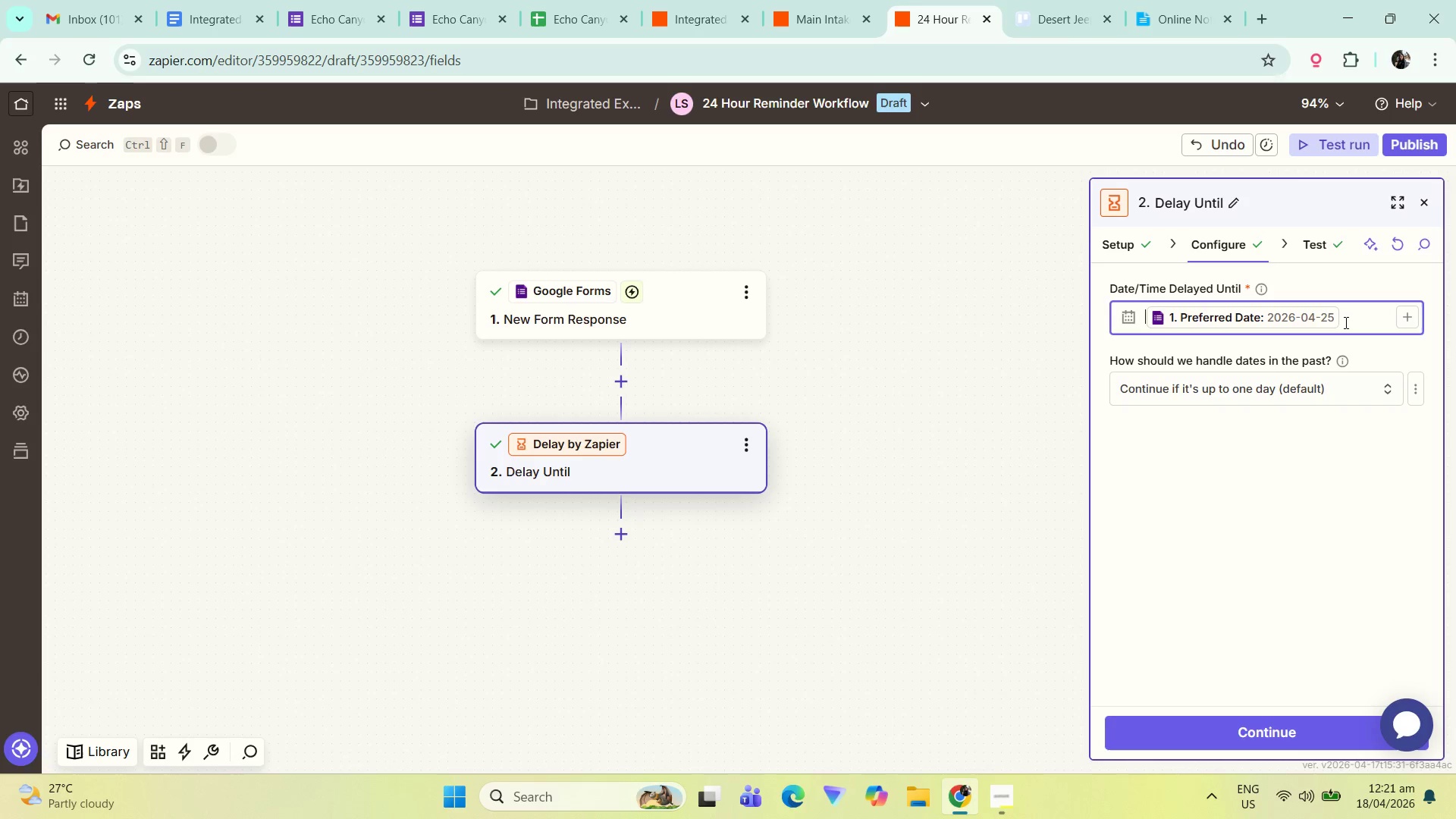 
key(ArrowLeft)
 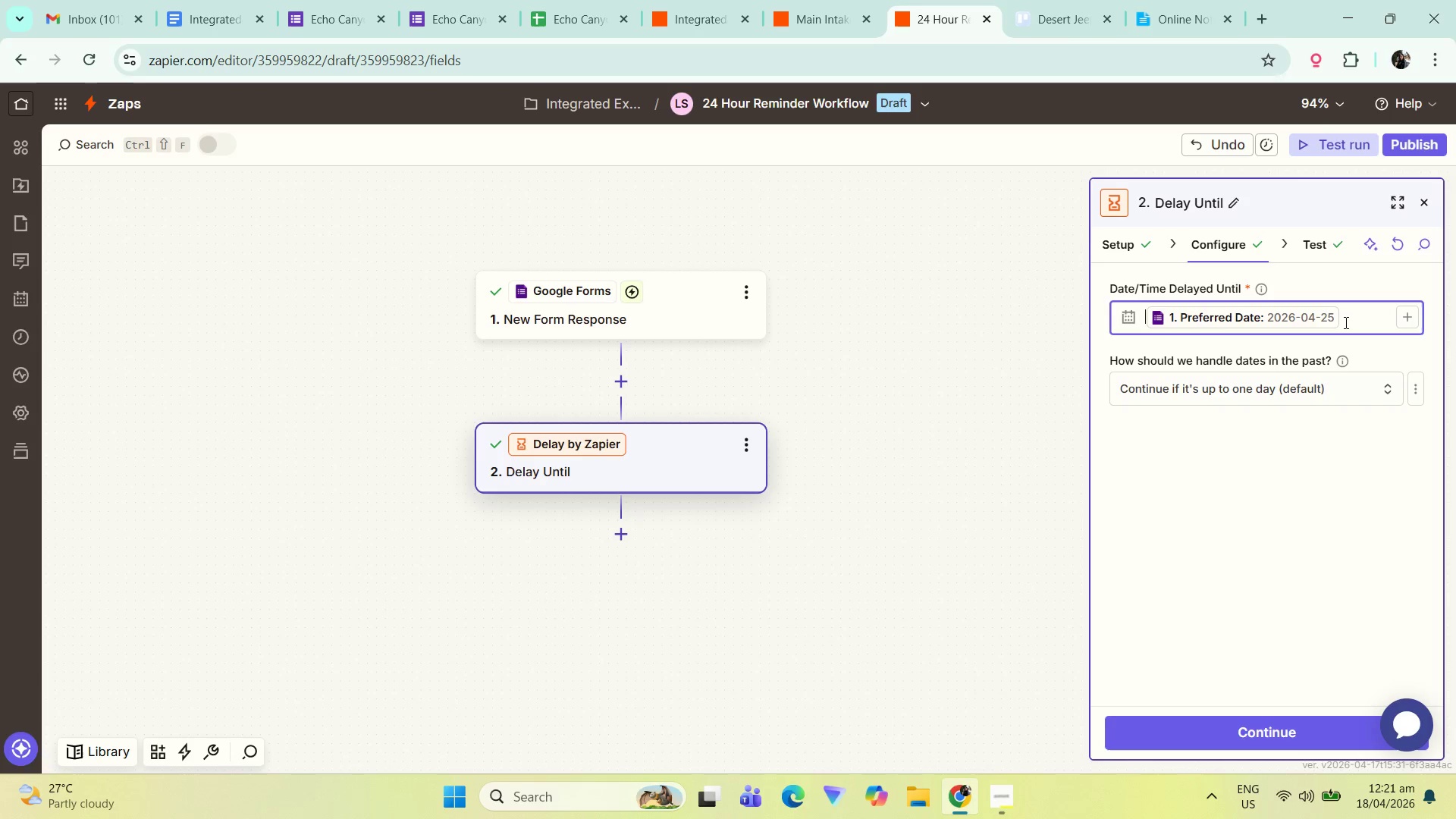 
key(ArrowLeft)
 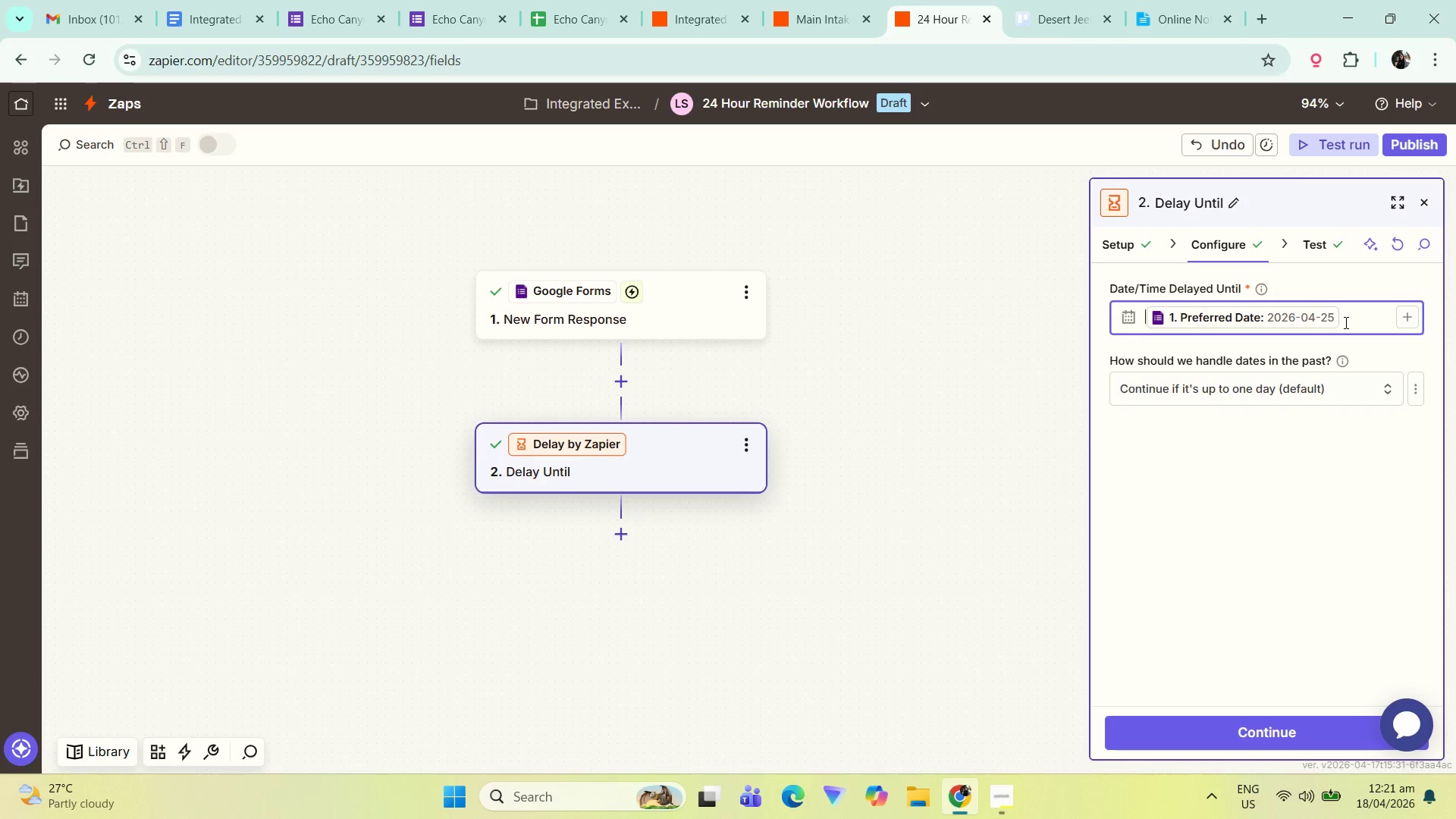 
key(ArrowRight)
 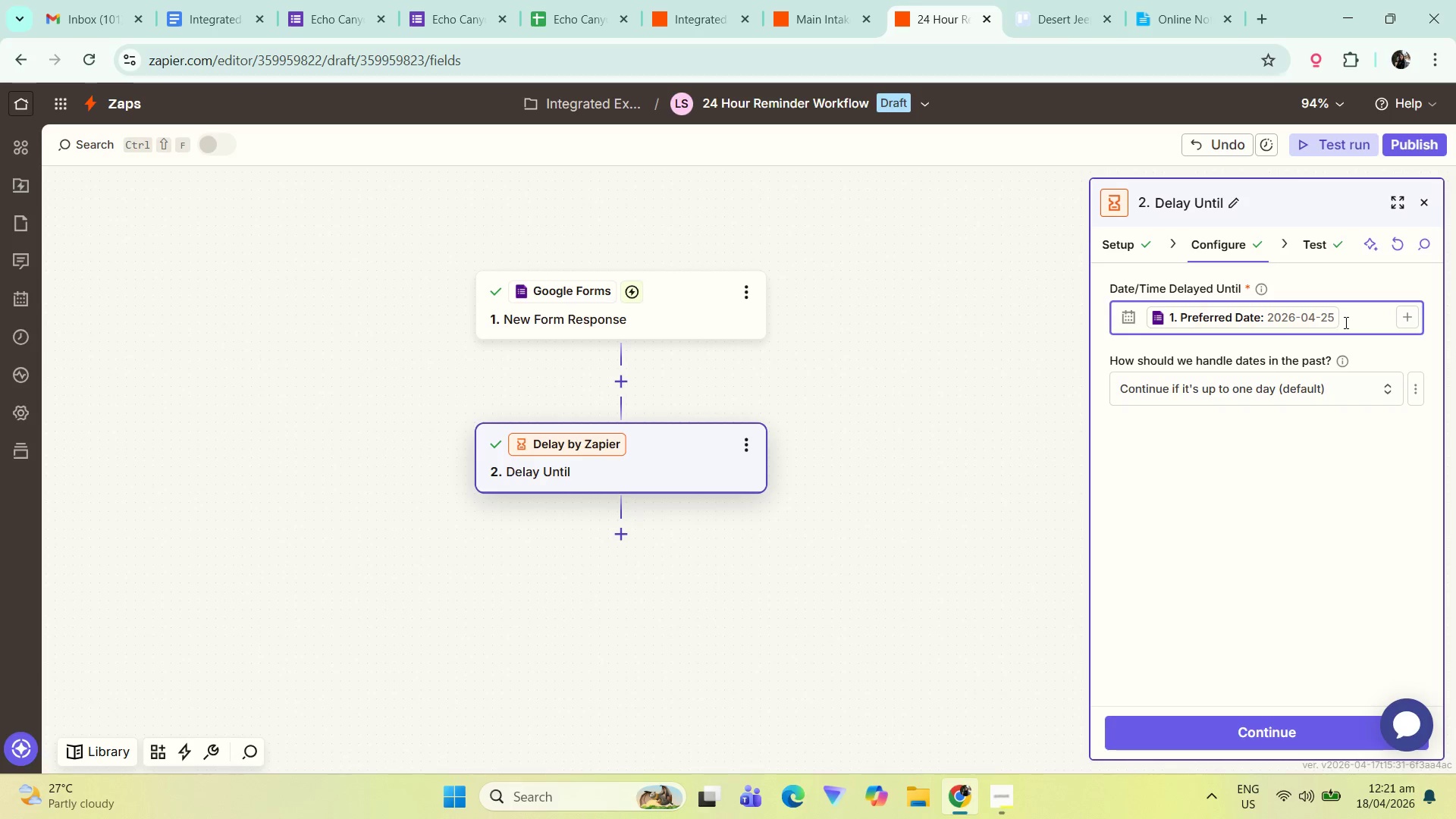 
key(ArrowRight)
 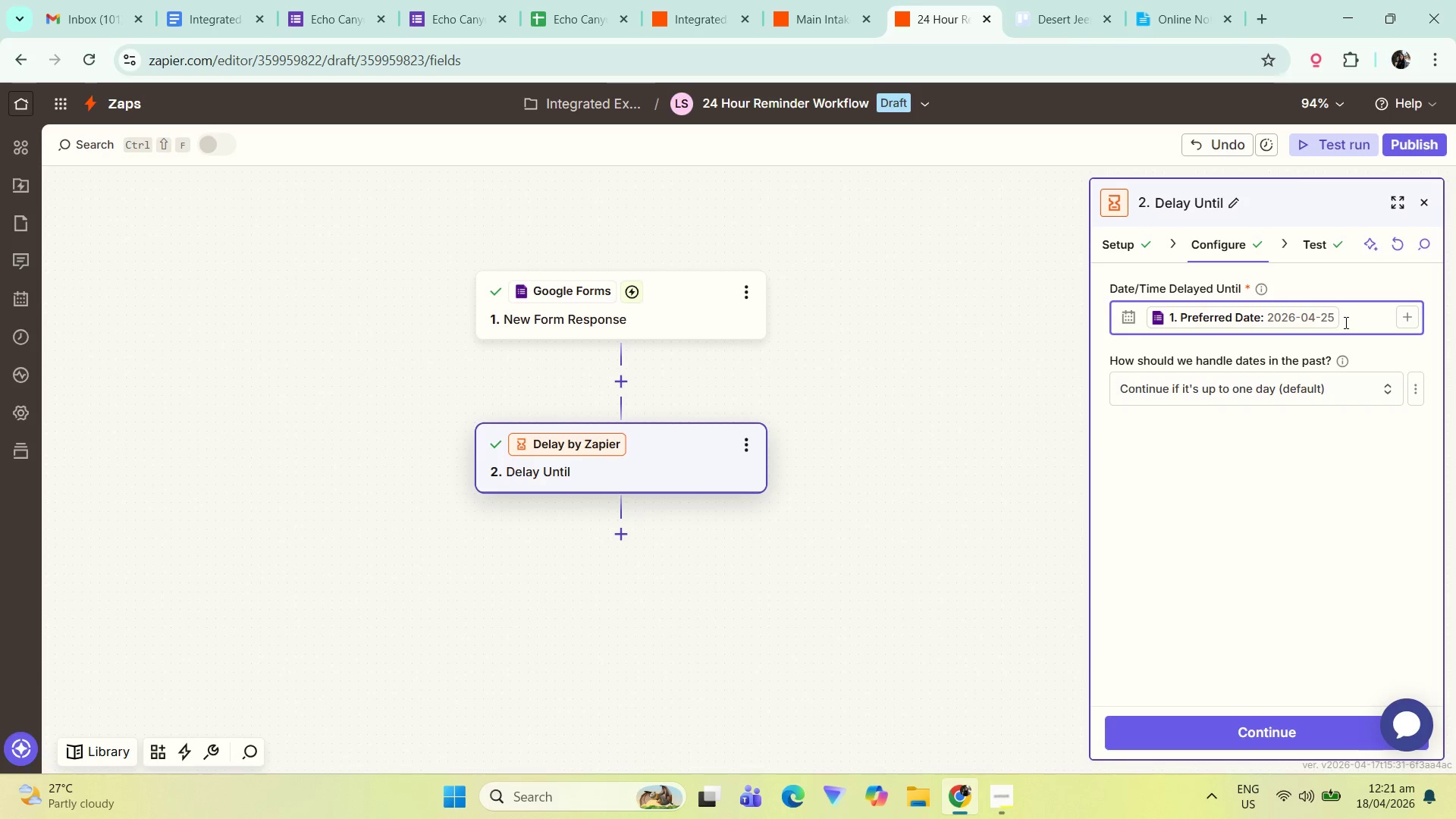 
key(NumpadSubtract)
 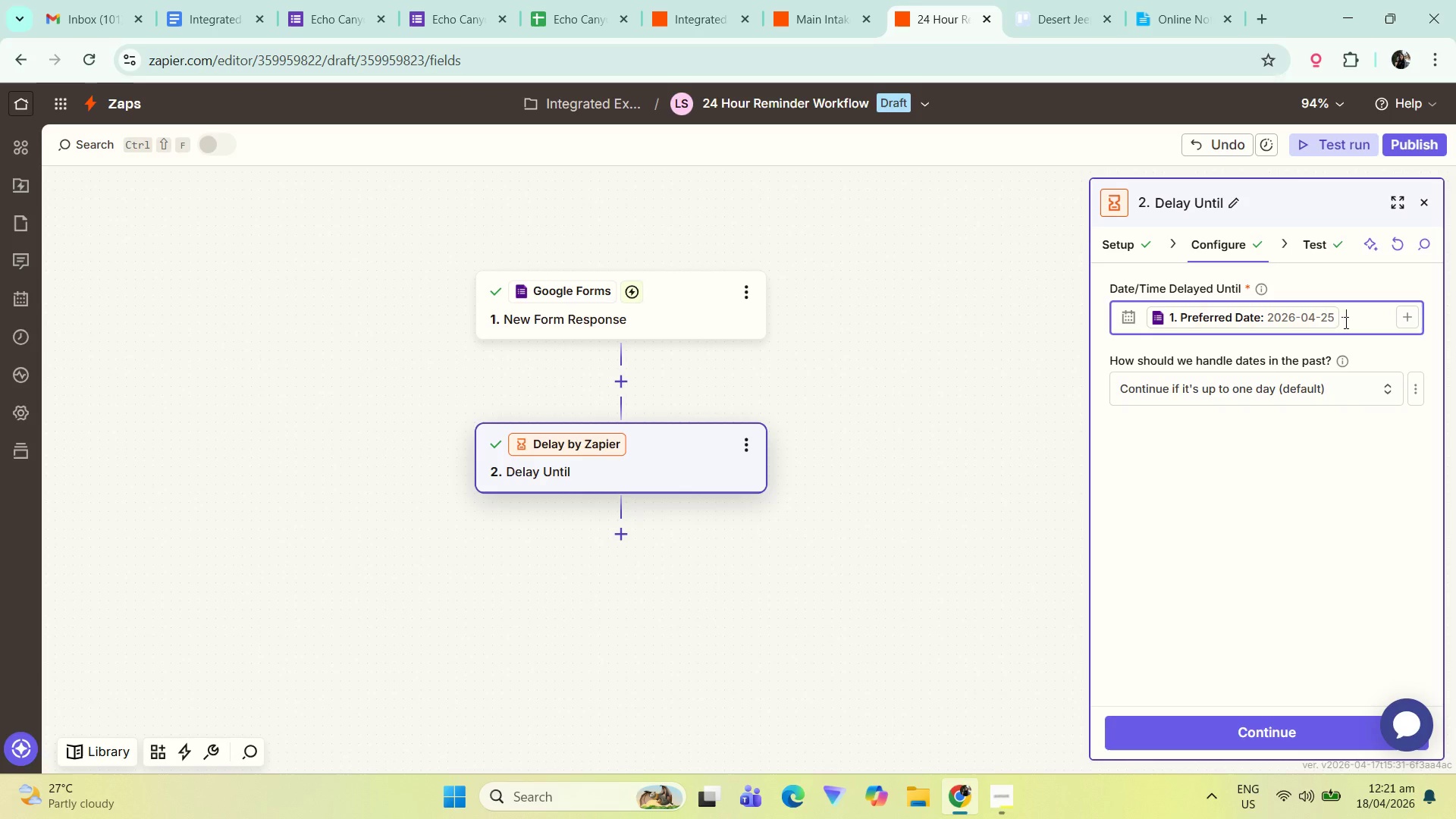 
wait(7.33)
 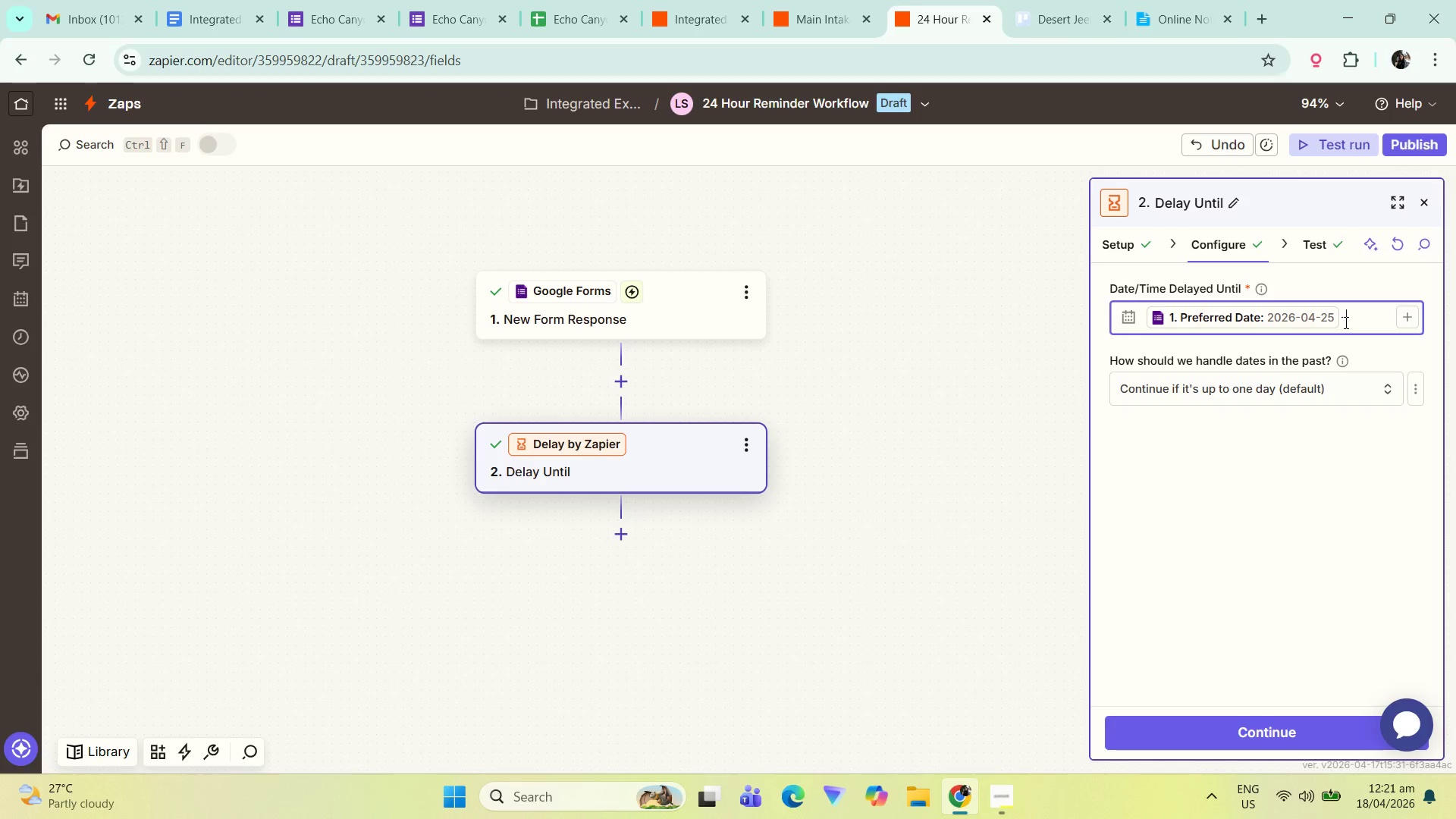 
left_click([620, 385])
 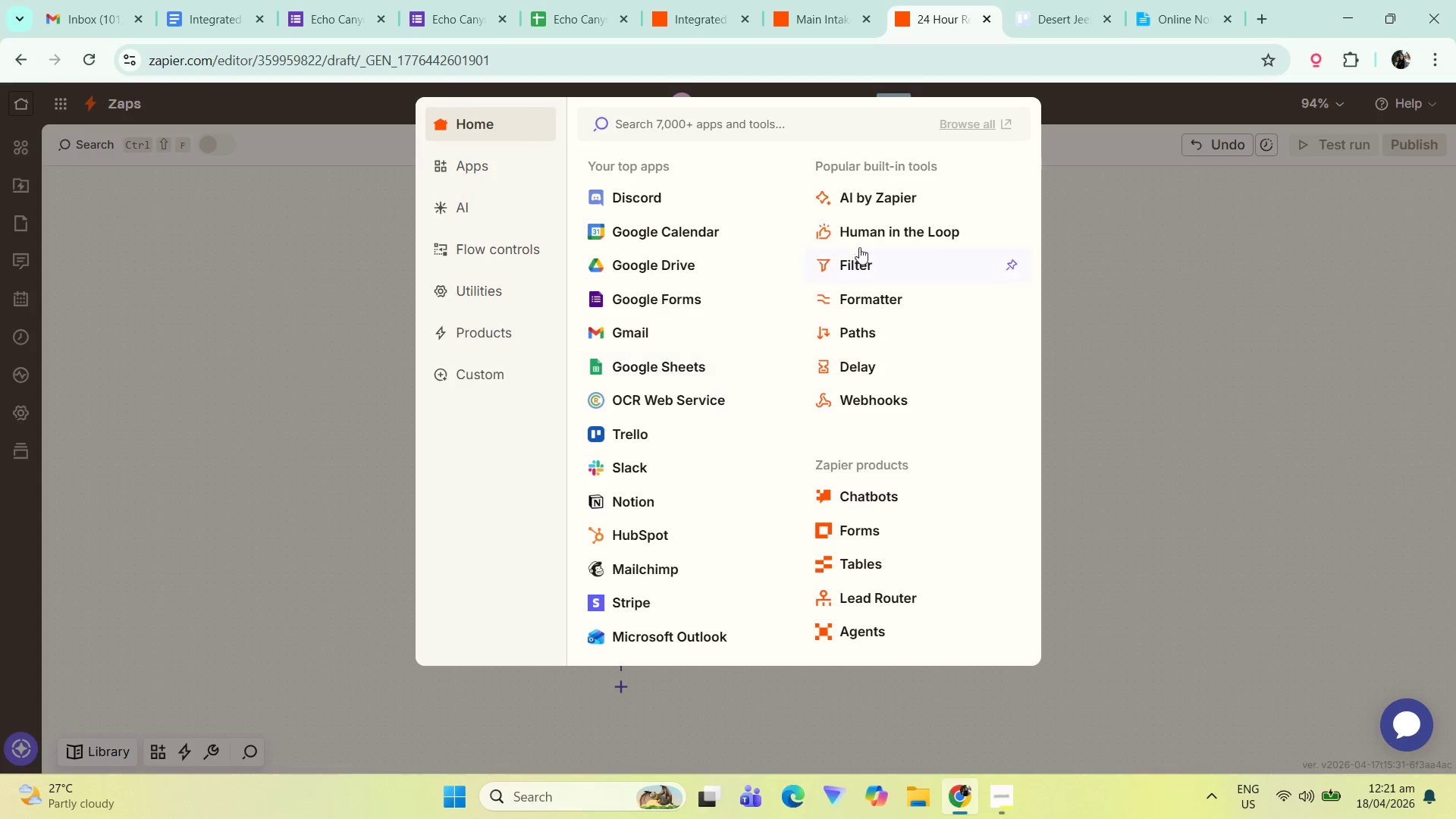 
left_click([870, 299])
 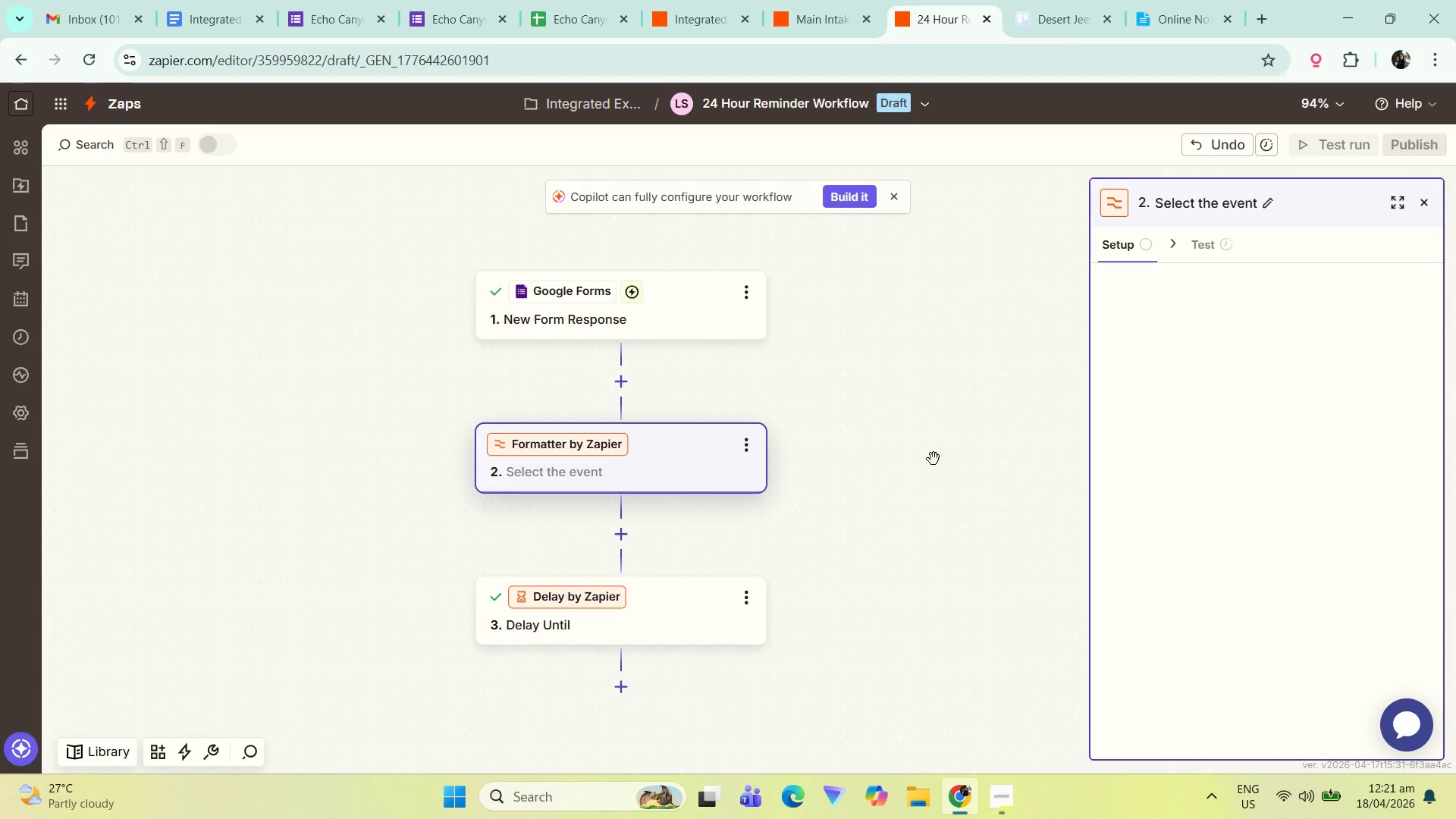 
left_click_drag(start_coordinate=[906, 487], to_coordinate=[910, 399])
 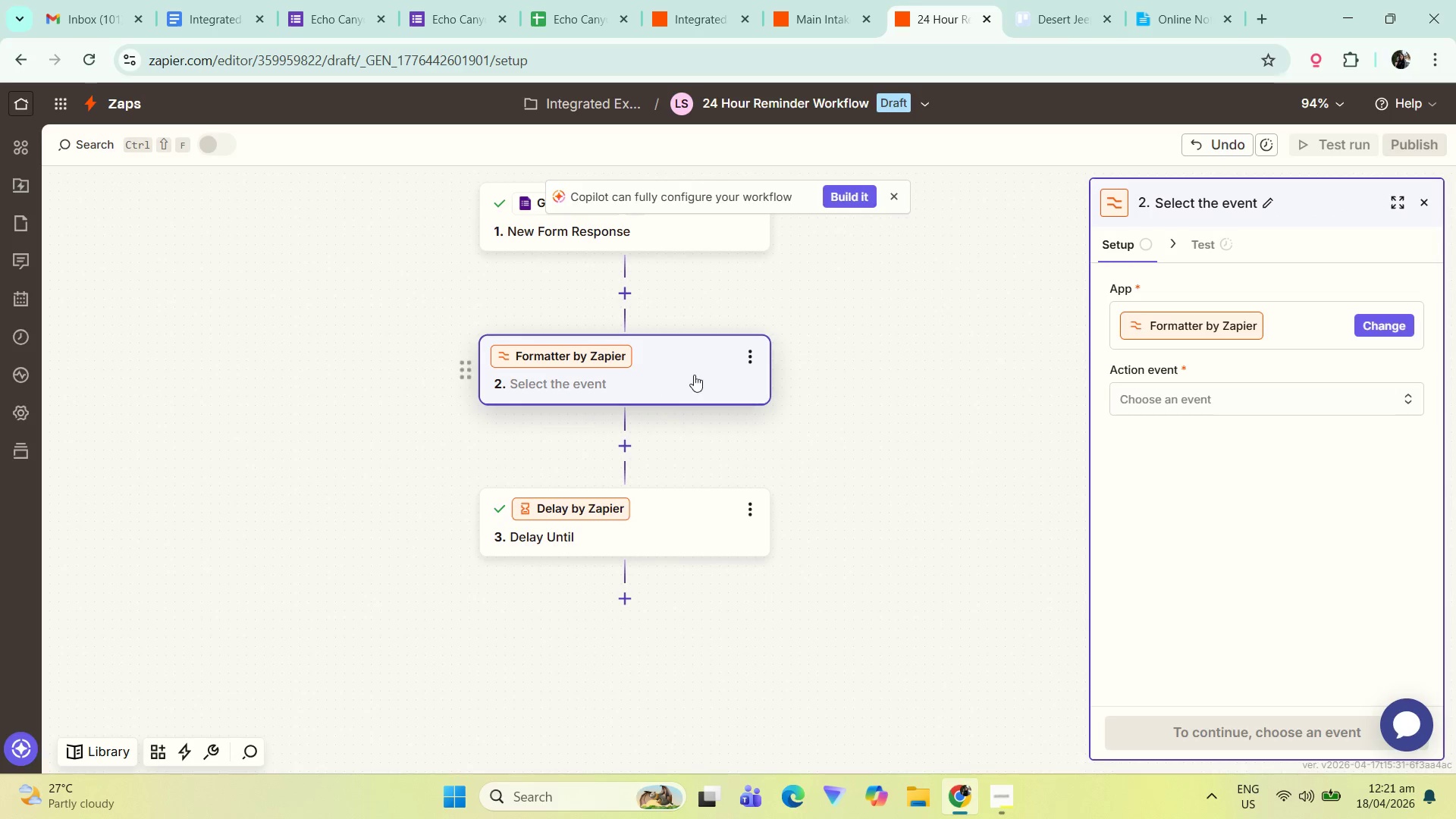 
left_click([694, 375])
 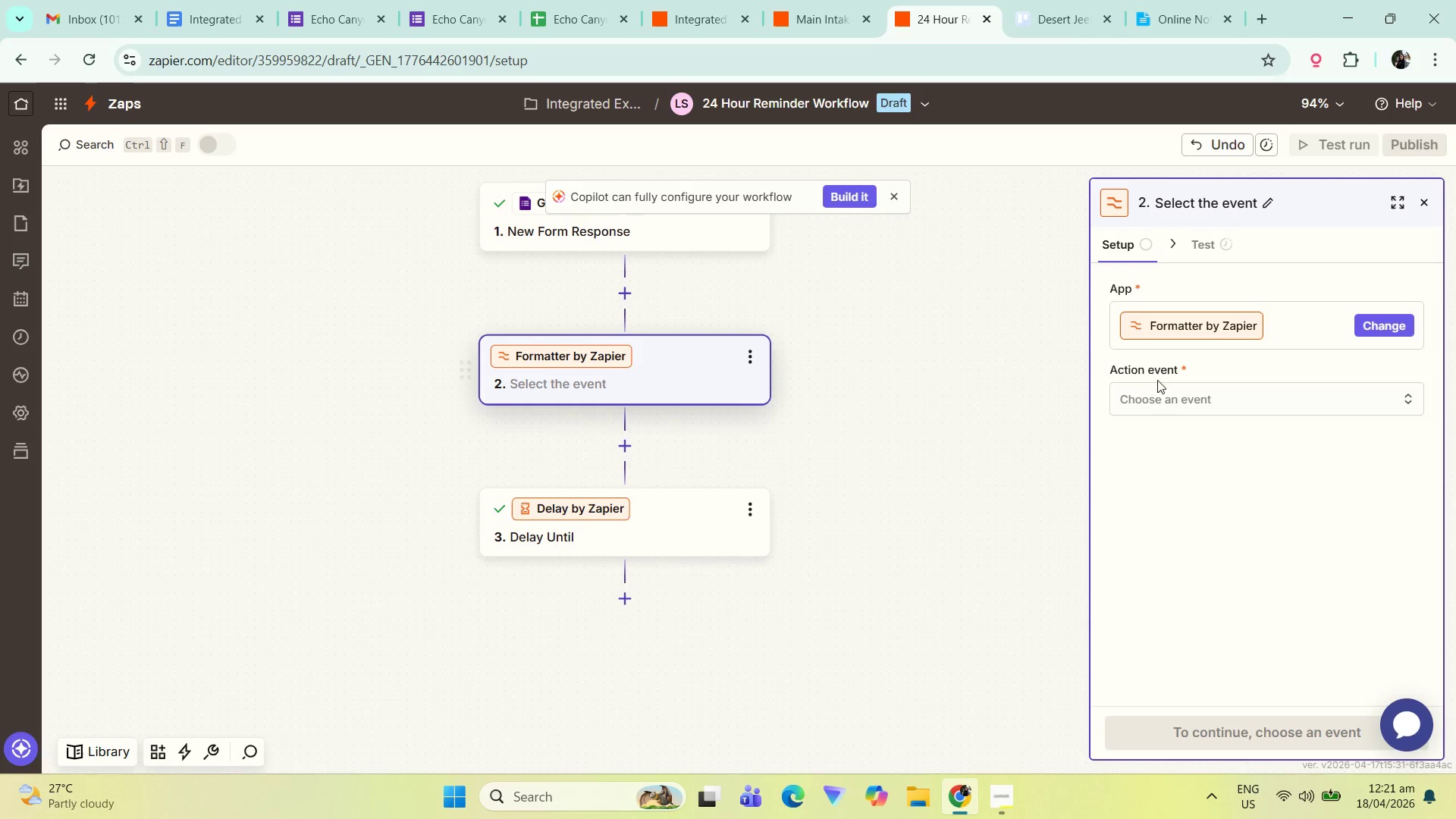 
left_click([1175, 413])
 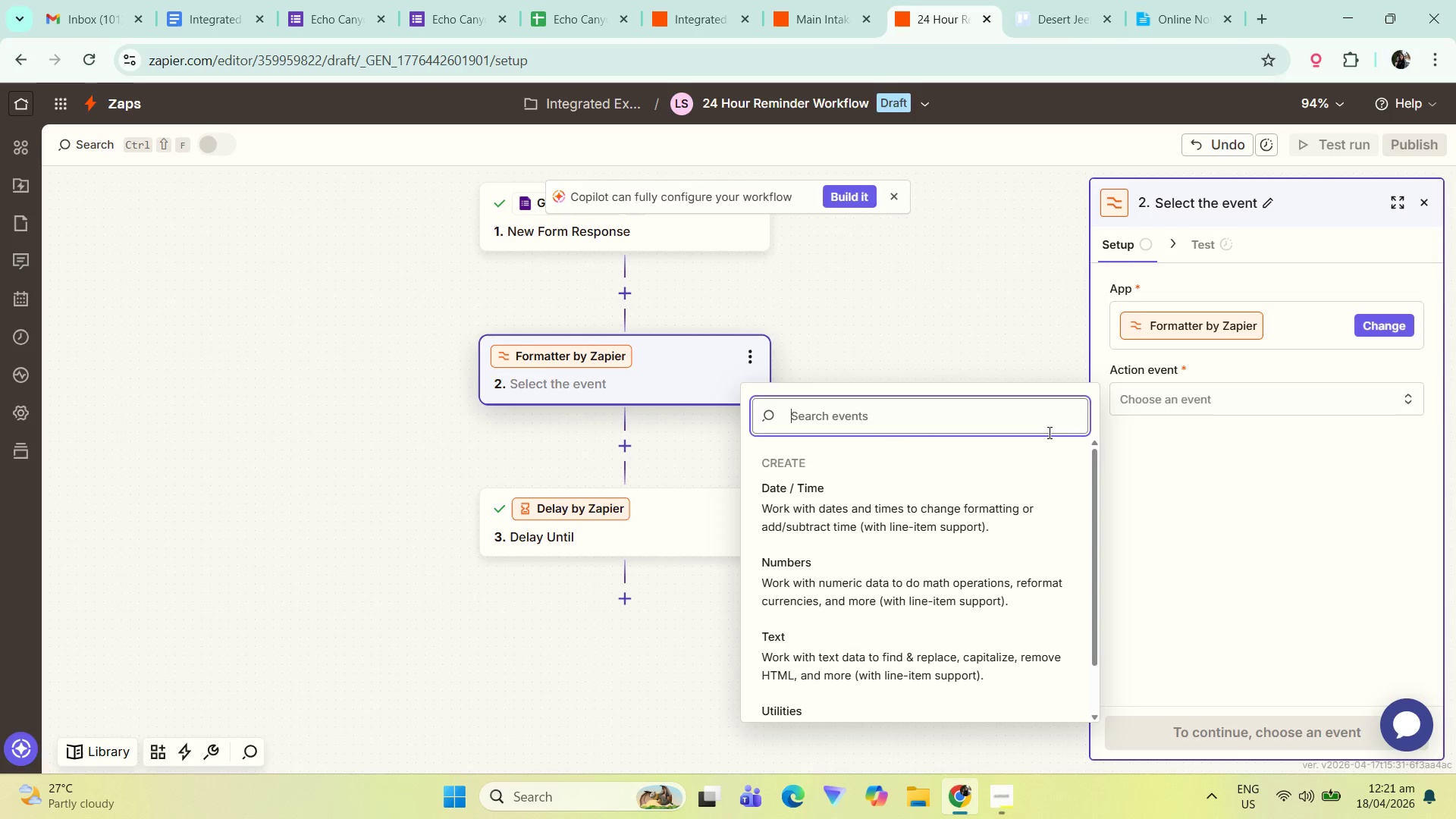 
left_click([896, 515])
 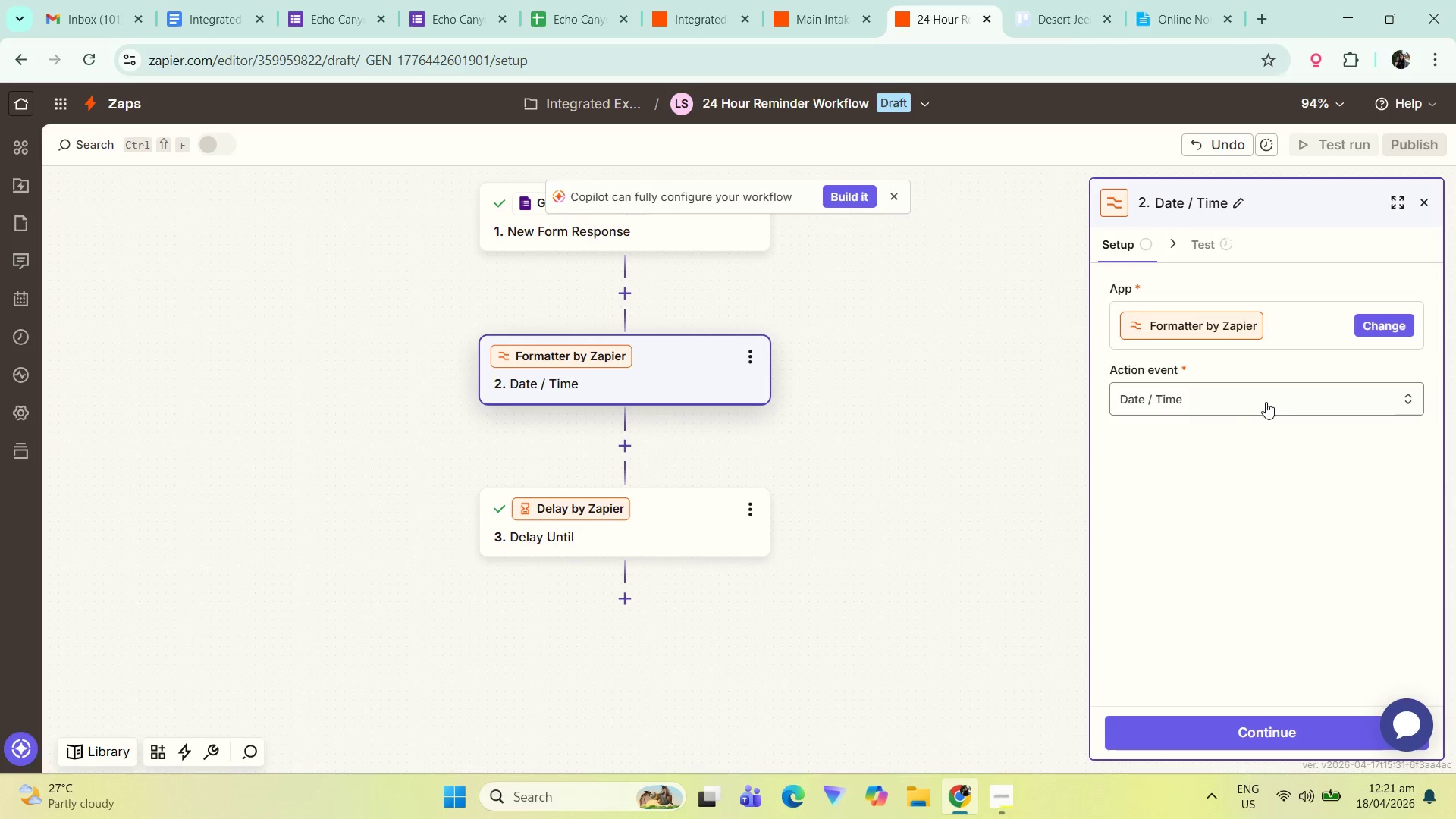 
left_click([1206, 398])
 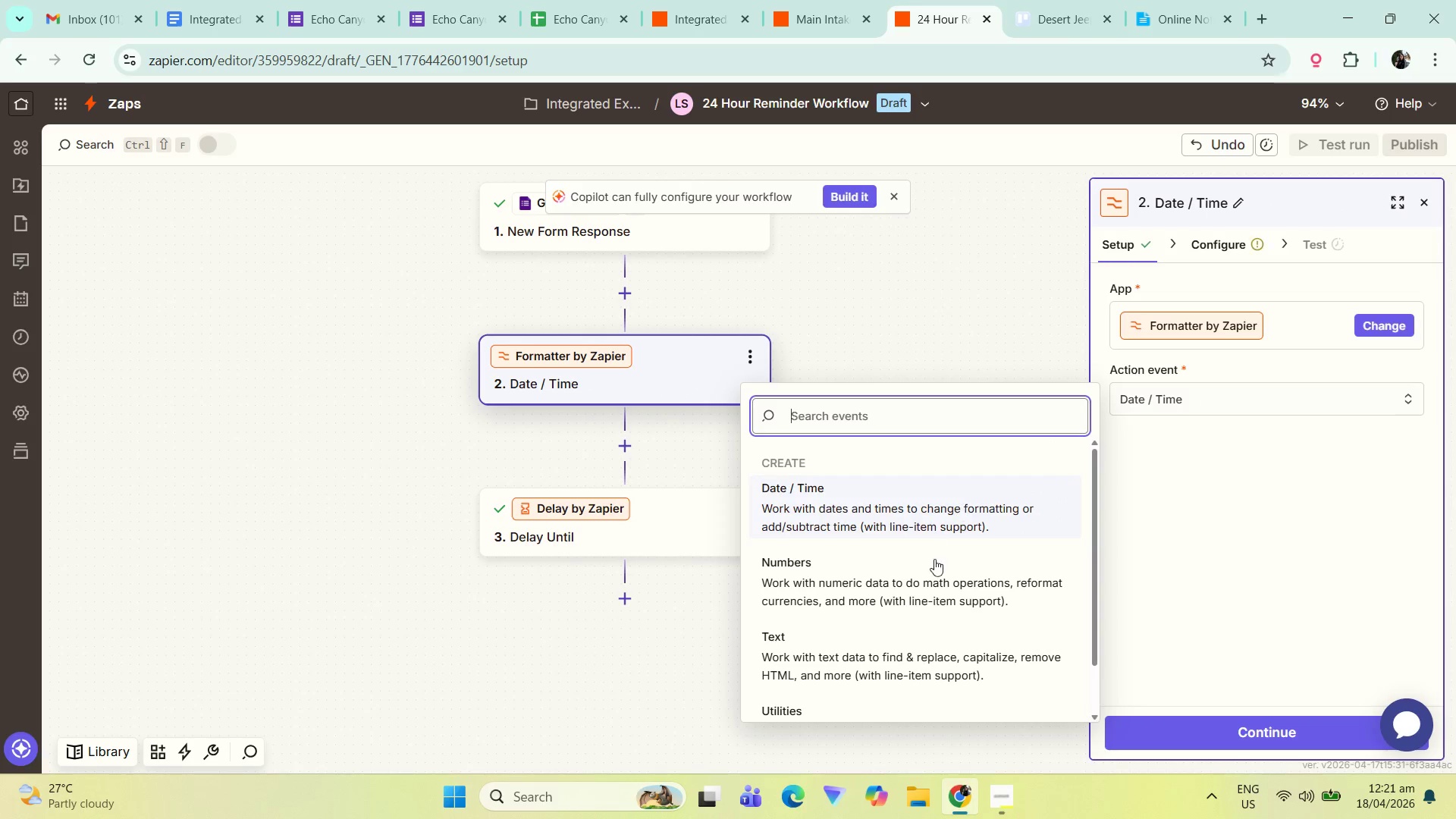 
scroll: coordinate [928, 573], scroll_direction: down, amount: 1.0
 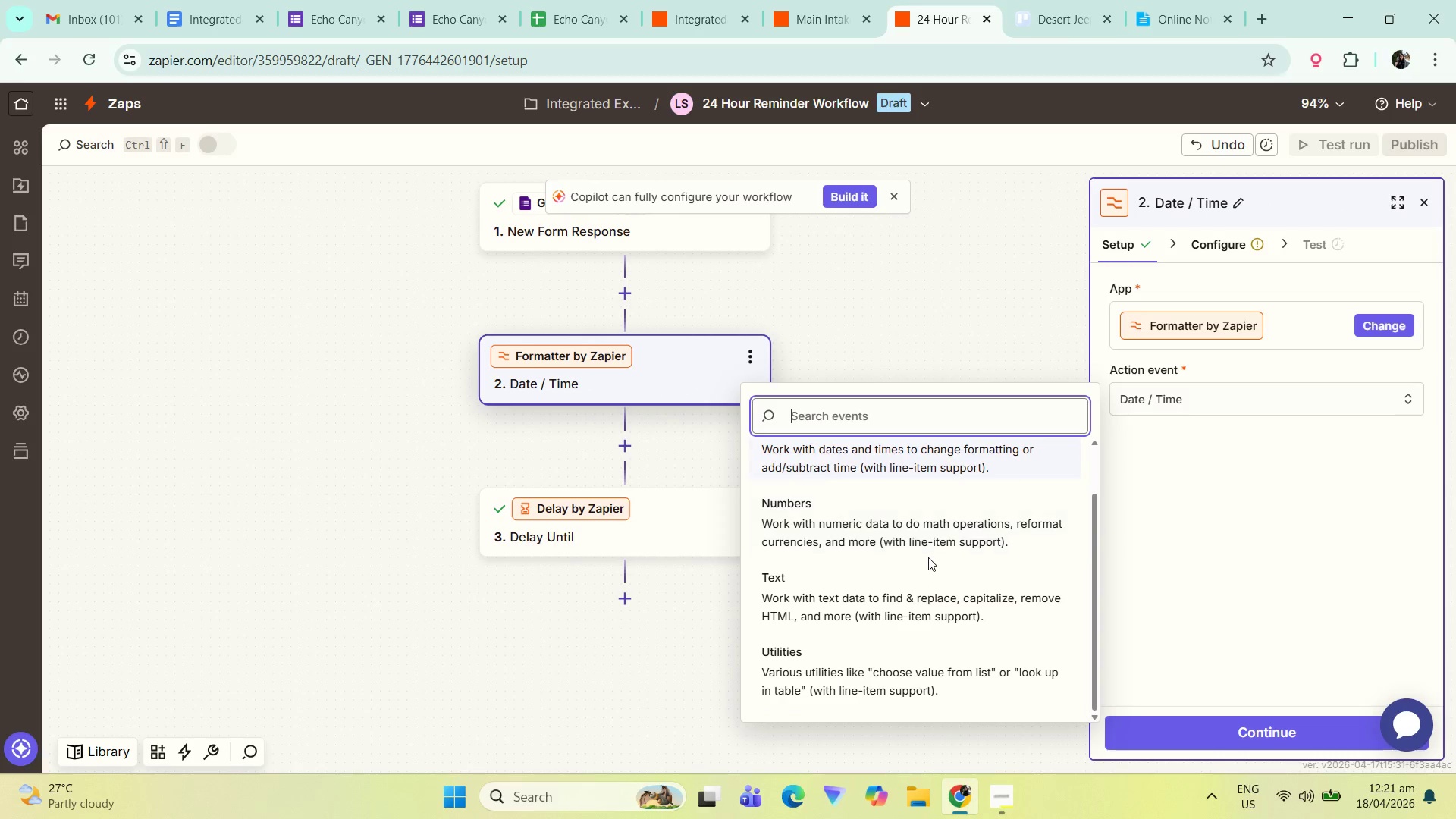 
scroll: coordinate [927, 557], scroll_direction: up, amount: 1.0
 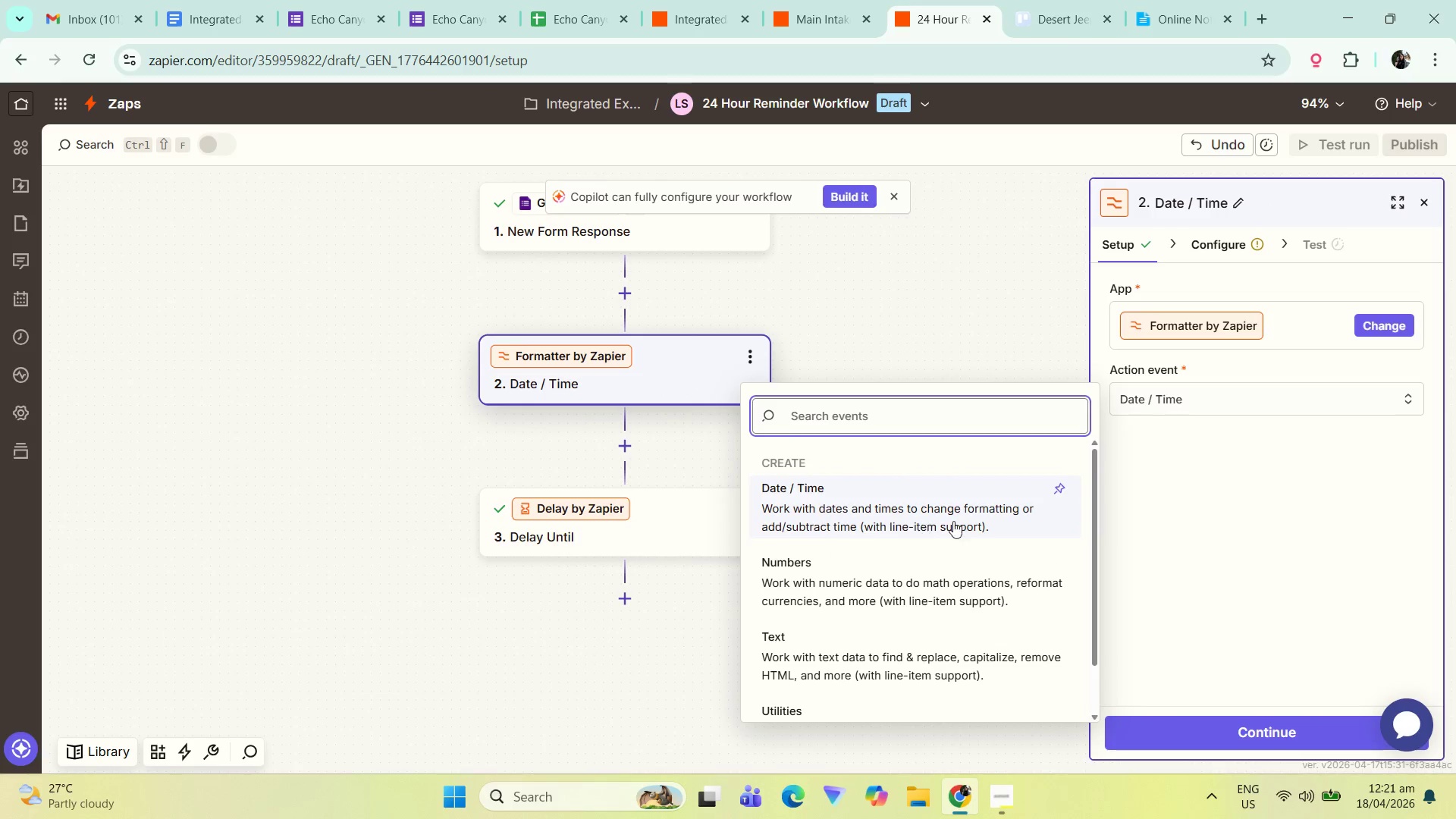 
scroll: coordinate [934, 582], scroll_direction: down, amount: 3.0
 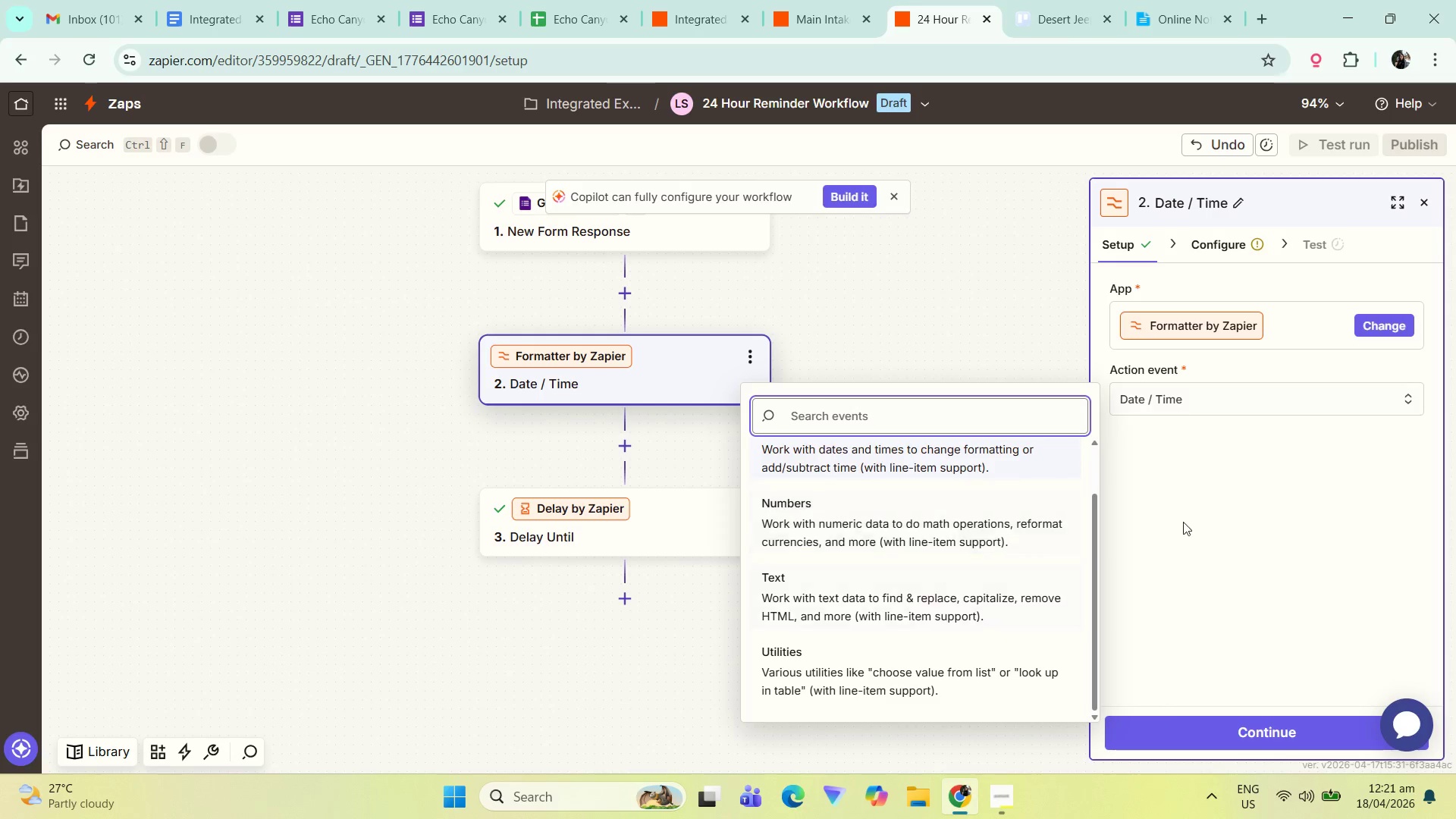 
left_click([1218, 514])
 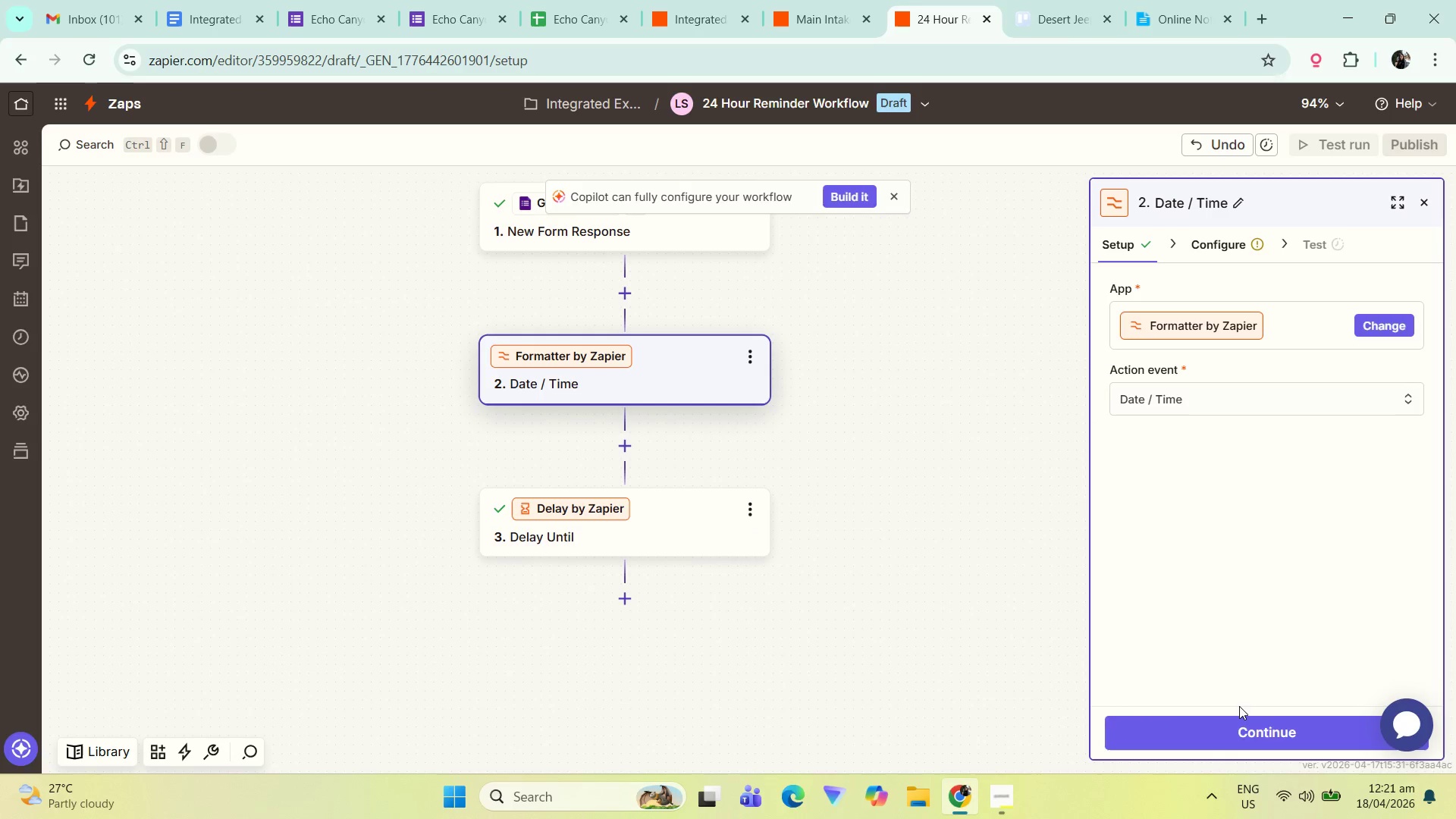 
left_click([1239, 723])
 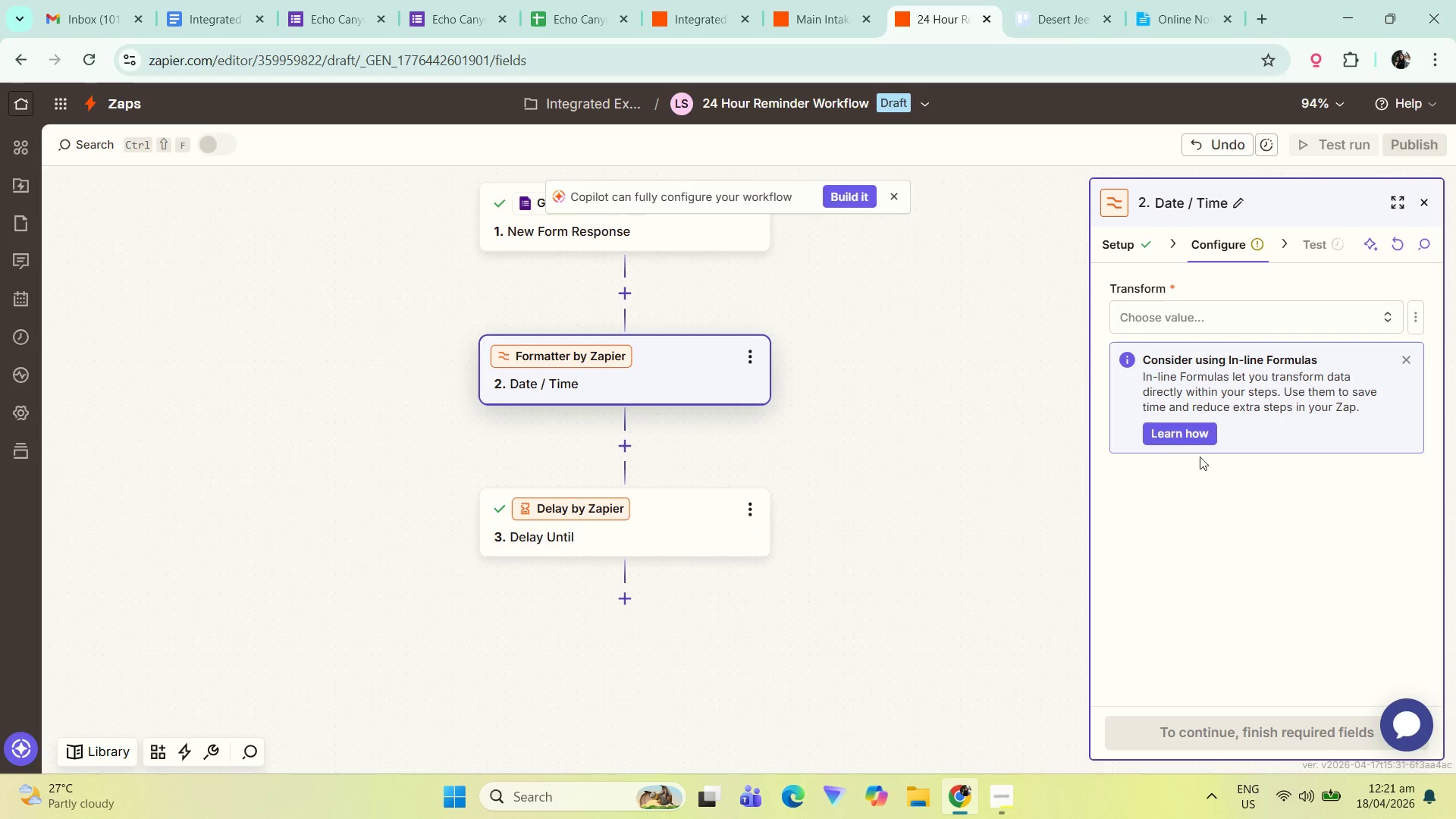 
left_click([1184, 323])
 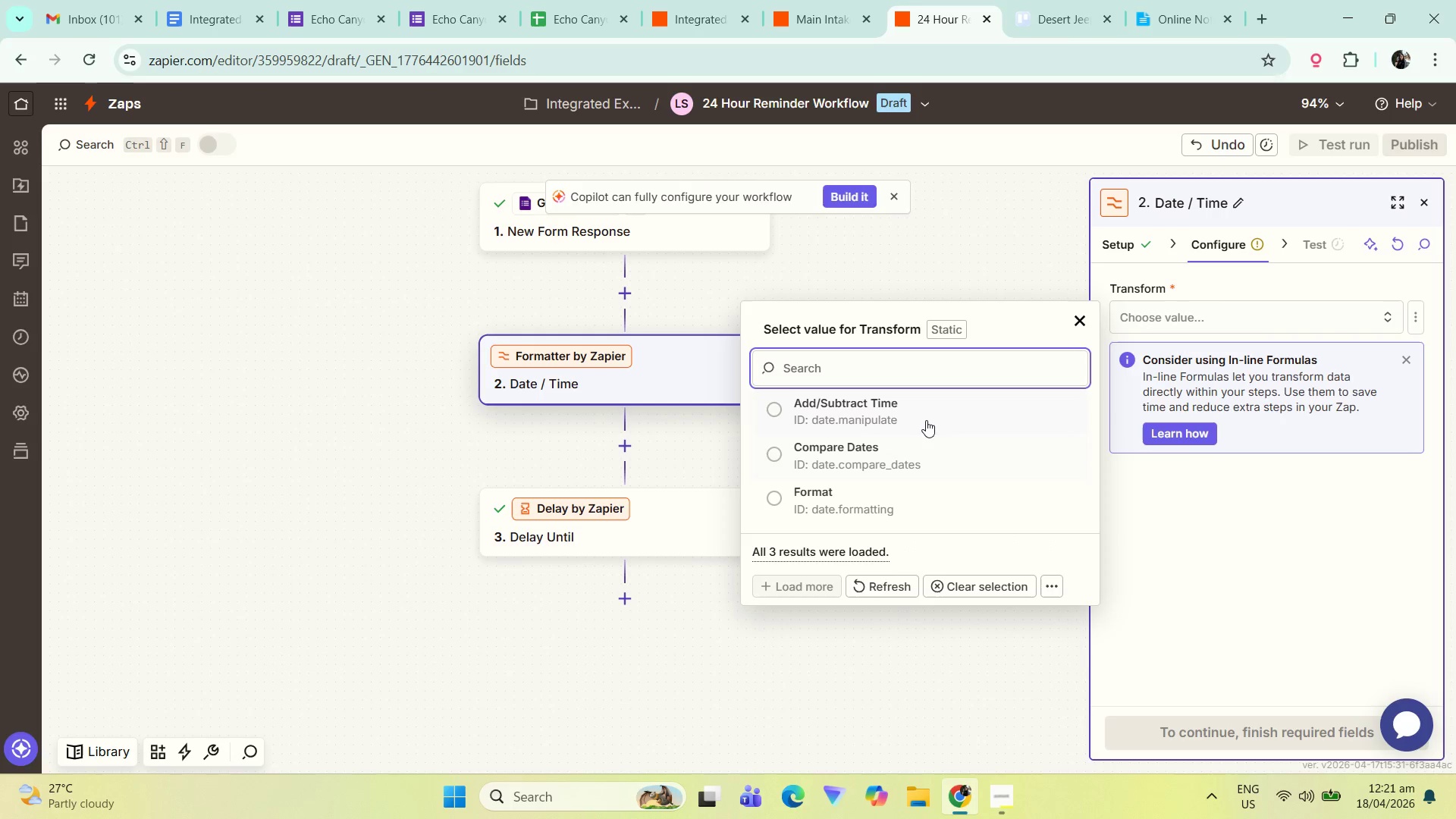 
left_click([925, 420])
 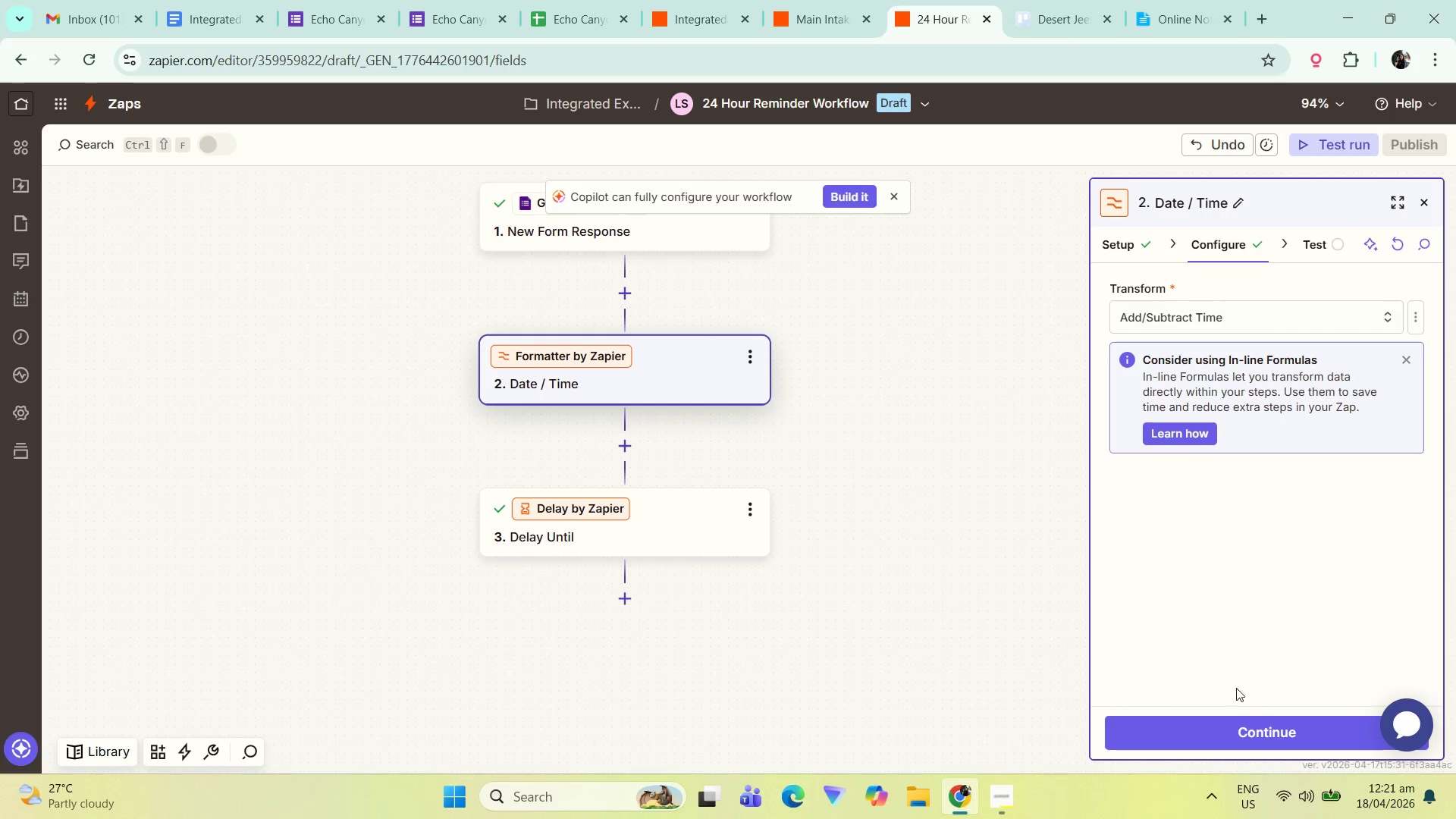 
left_click([1236, 733])
 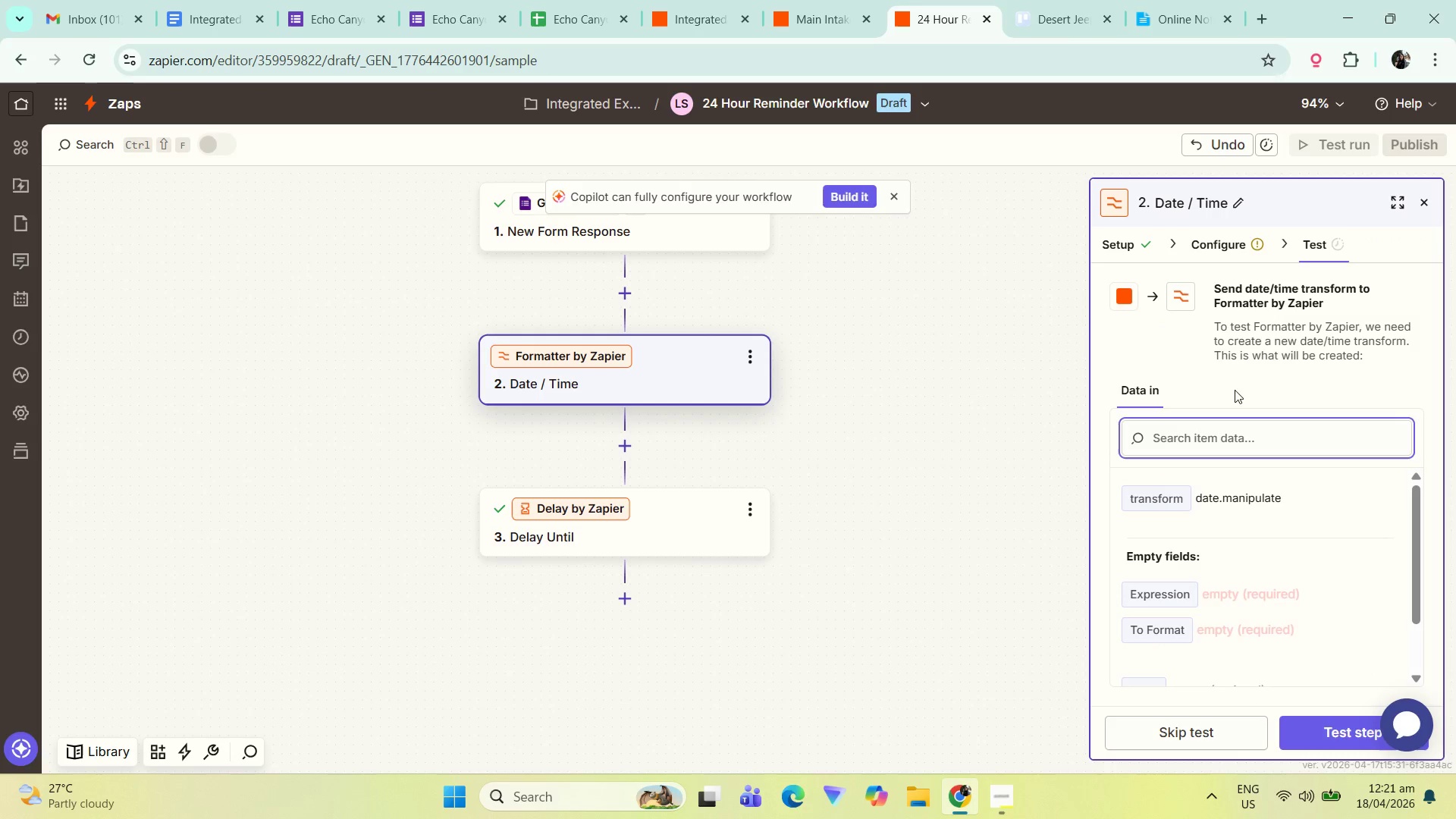 
left_click([1215, 241])
 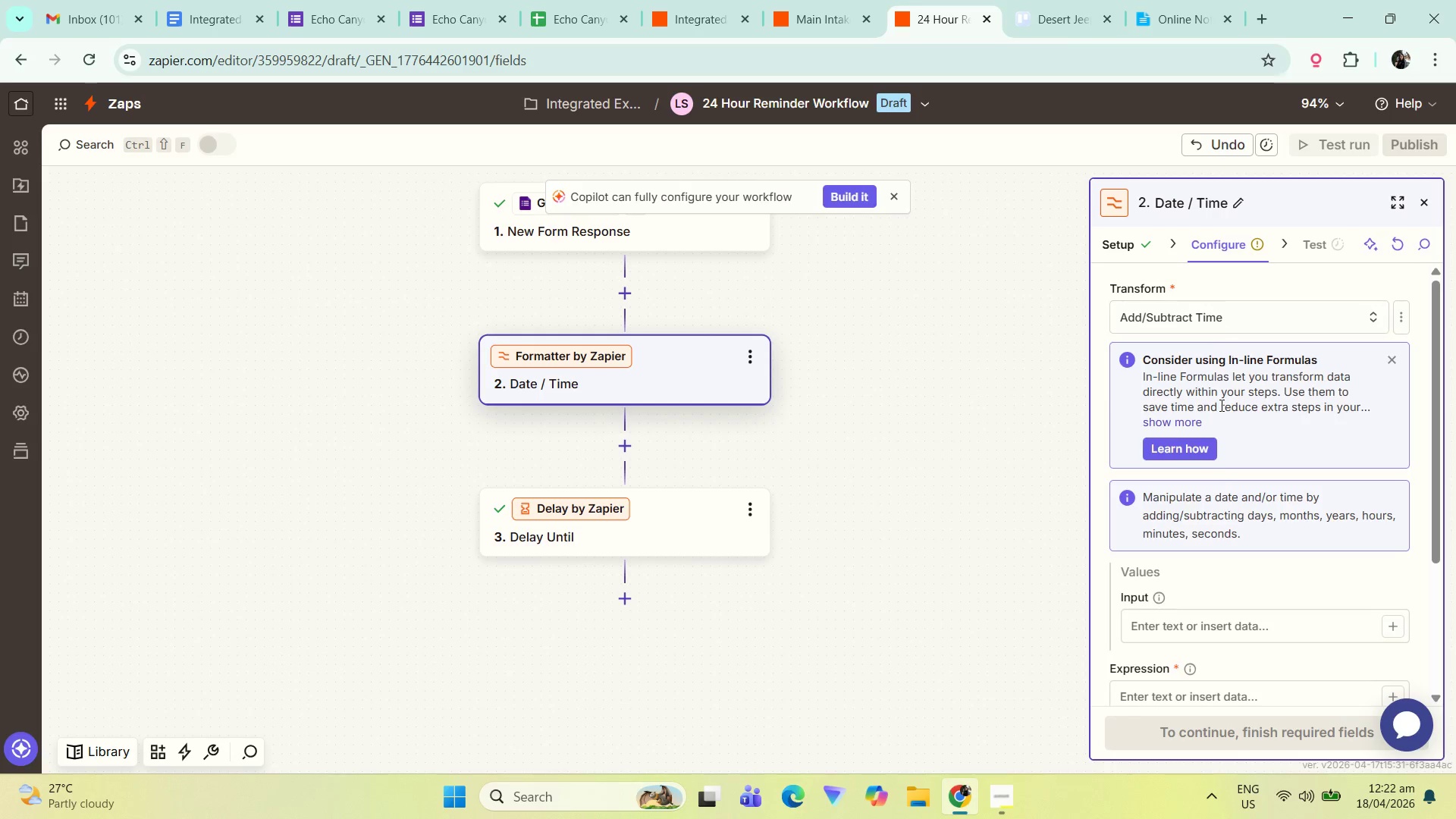 
scroll: coordinate [1220, 488], scroll_direction: down, amount: 2.0
 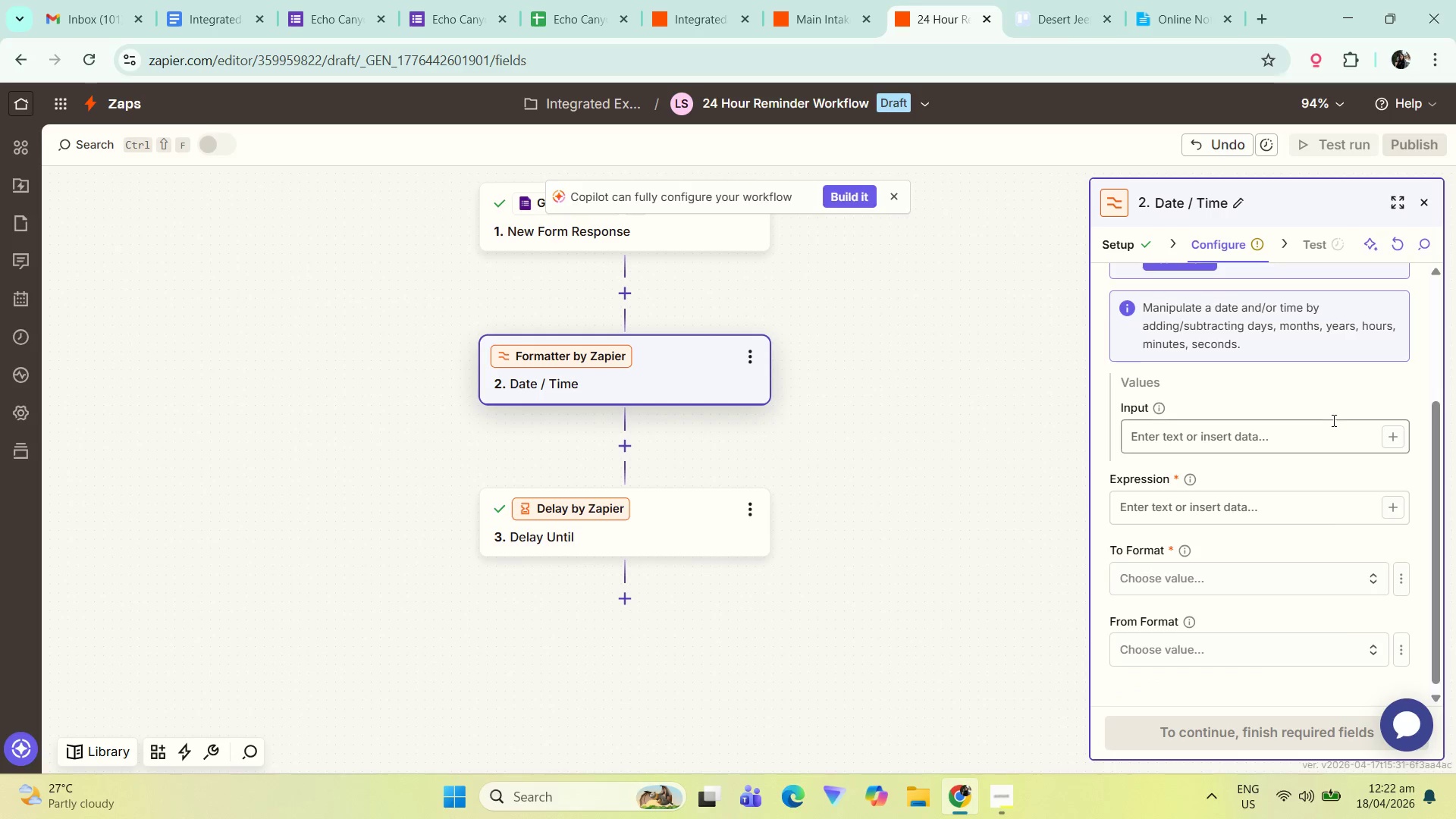 
double_click([1335, 433])
 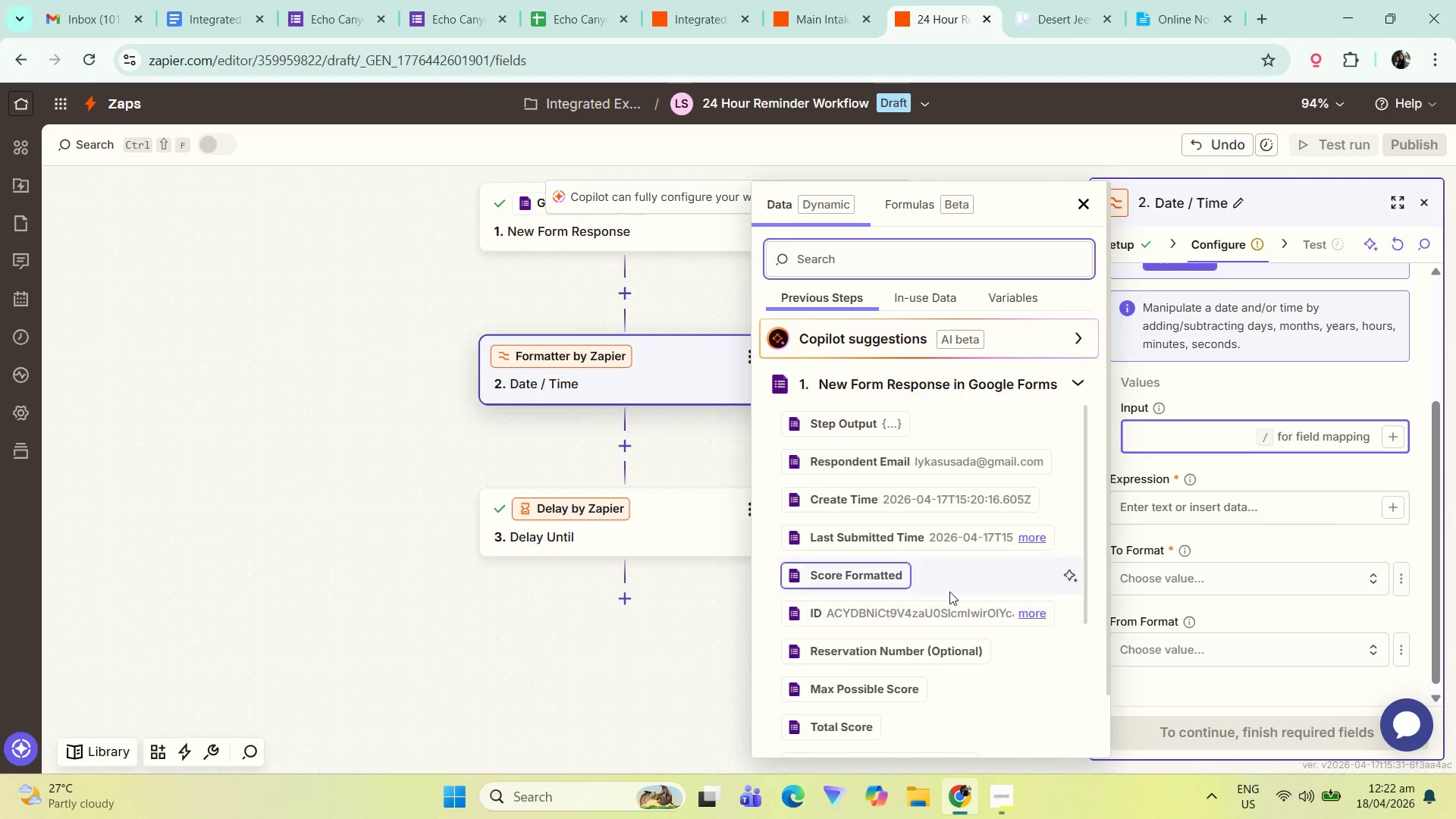 
scroll: coordinate [918, 623], scroll_direction: down, amount: 2.0
 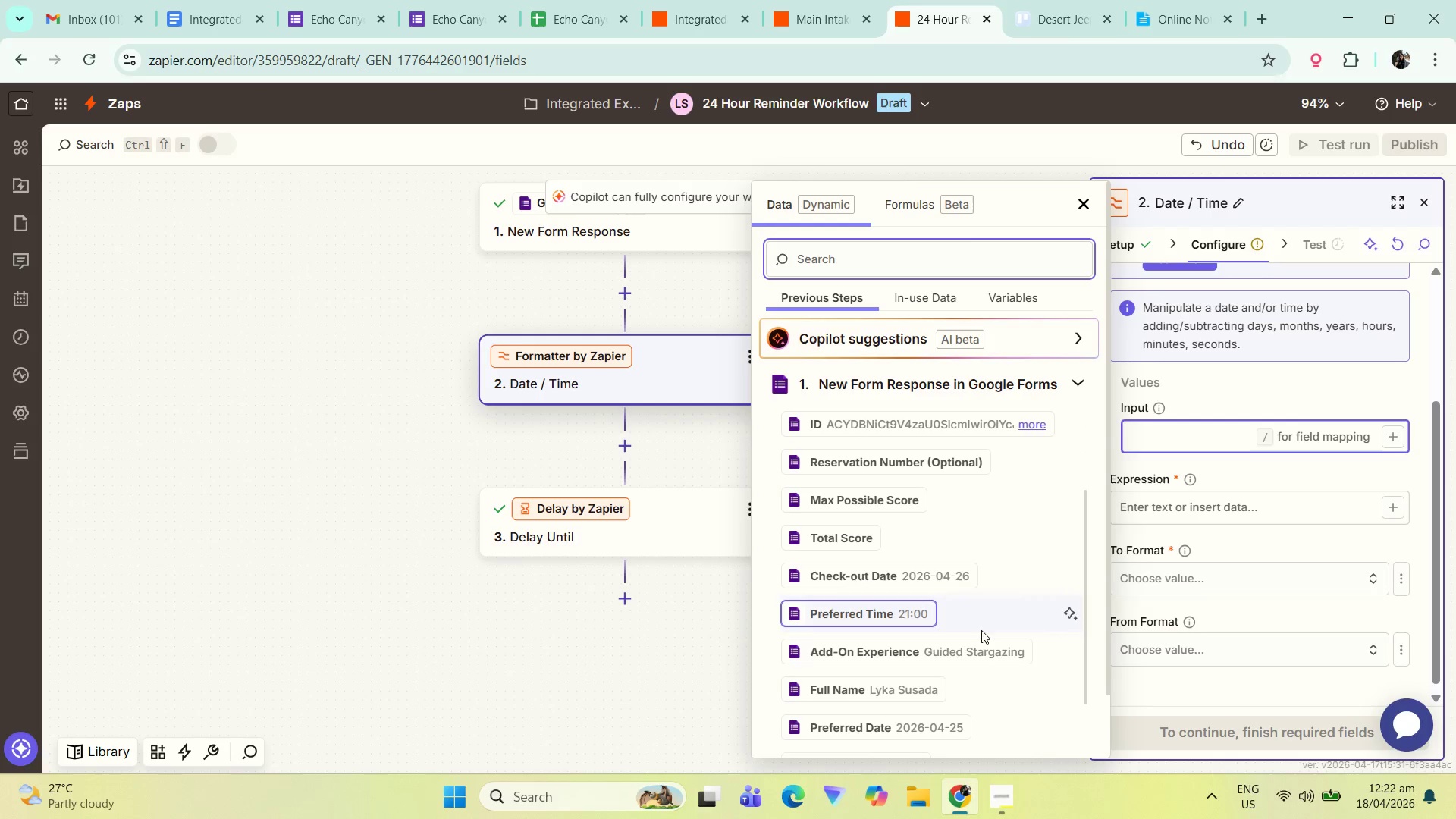 
left_click([929, 723])
 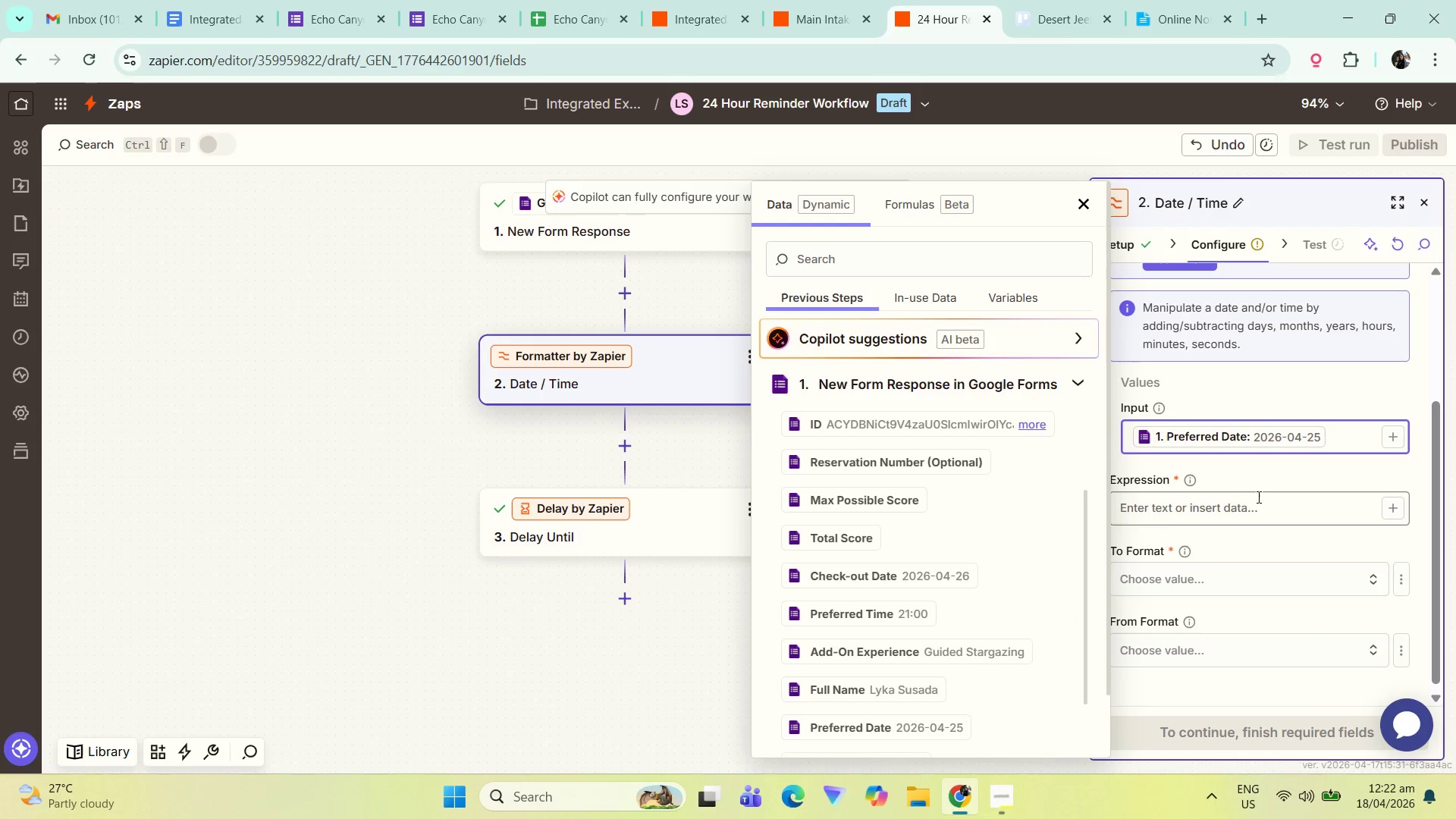 
left_click([1274, 488])
 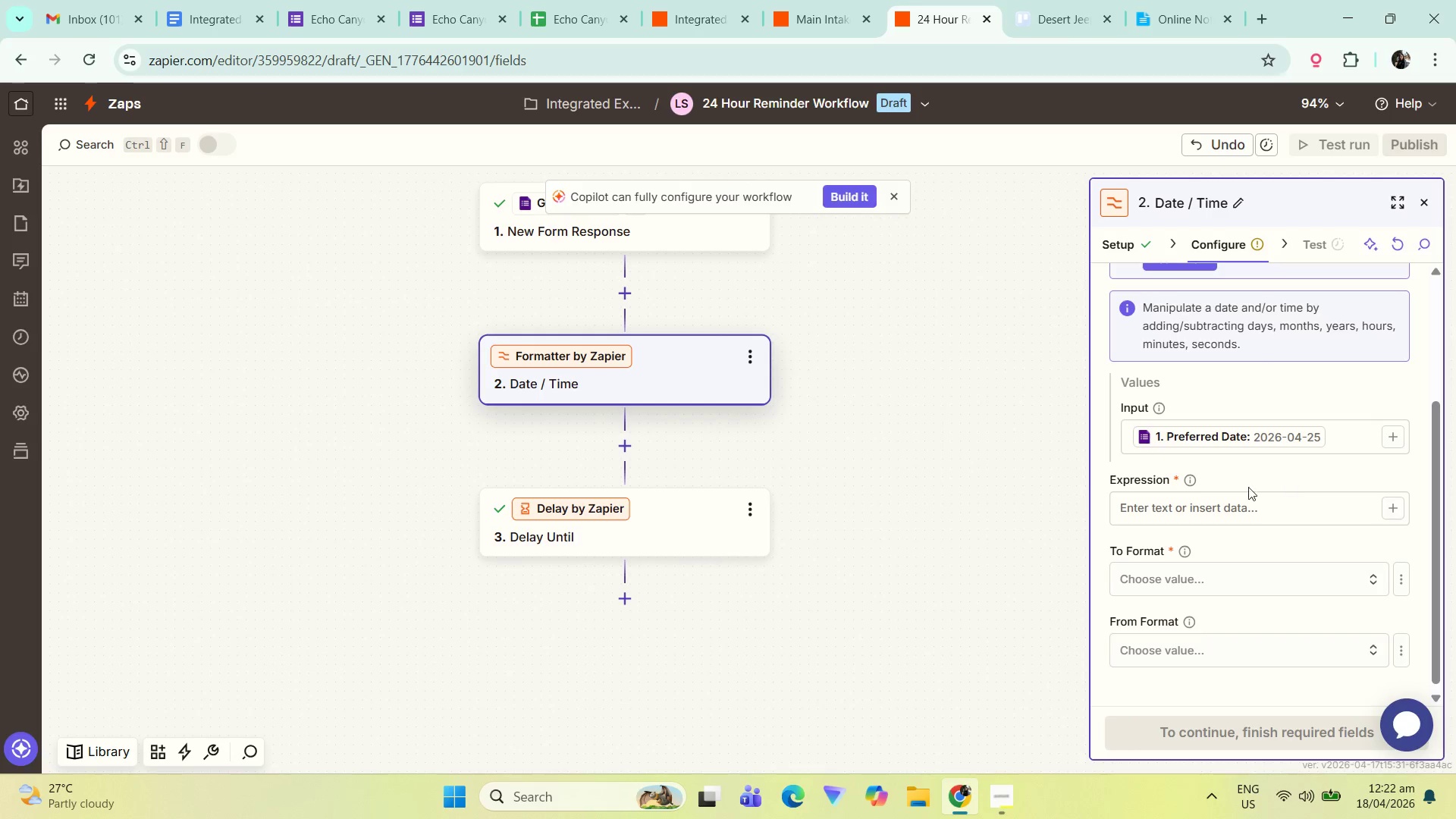 
left_click([1193, 480])
 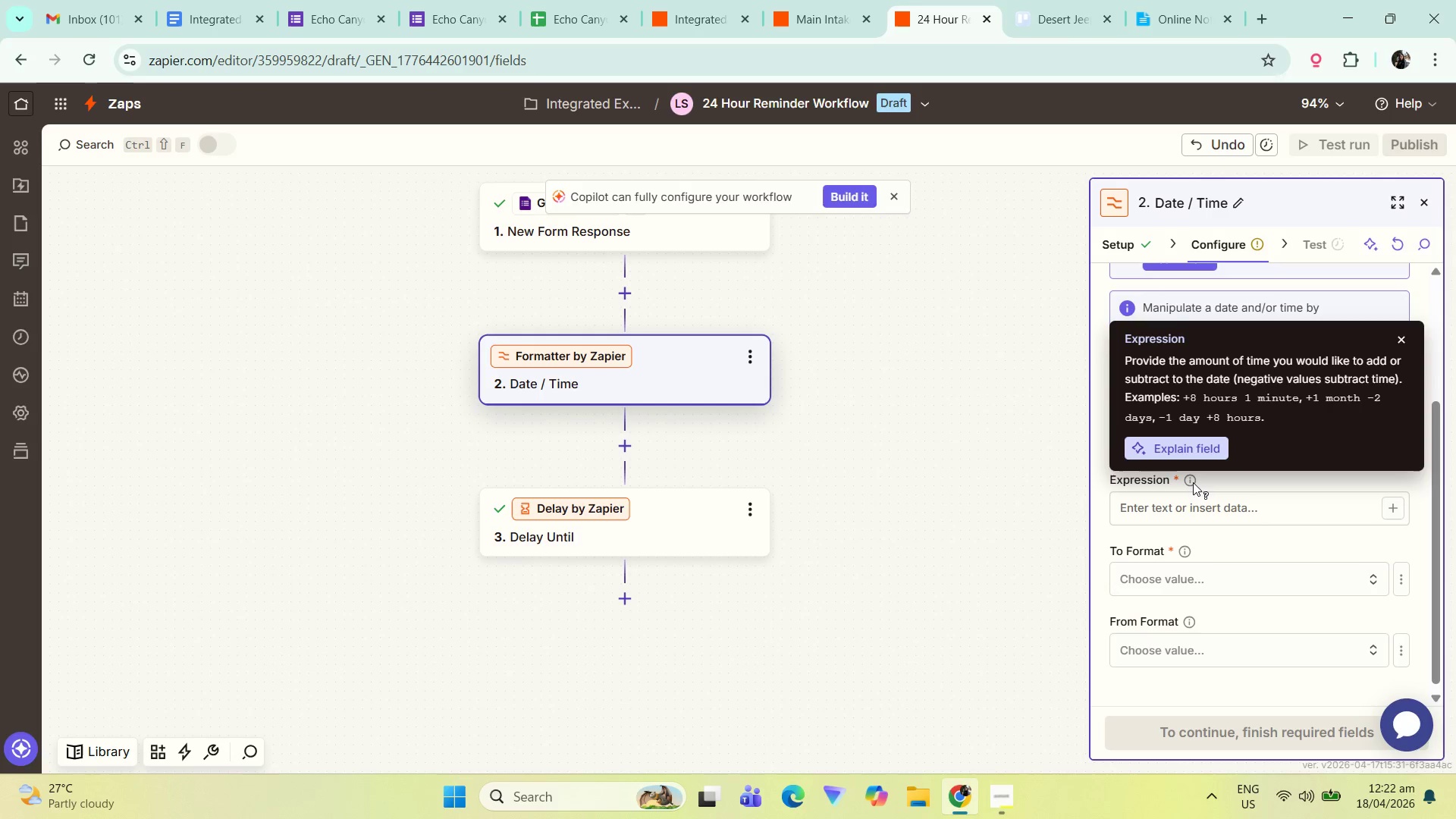 
wait(13.53)
 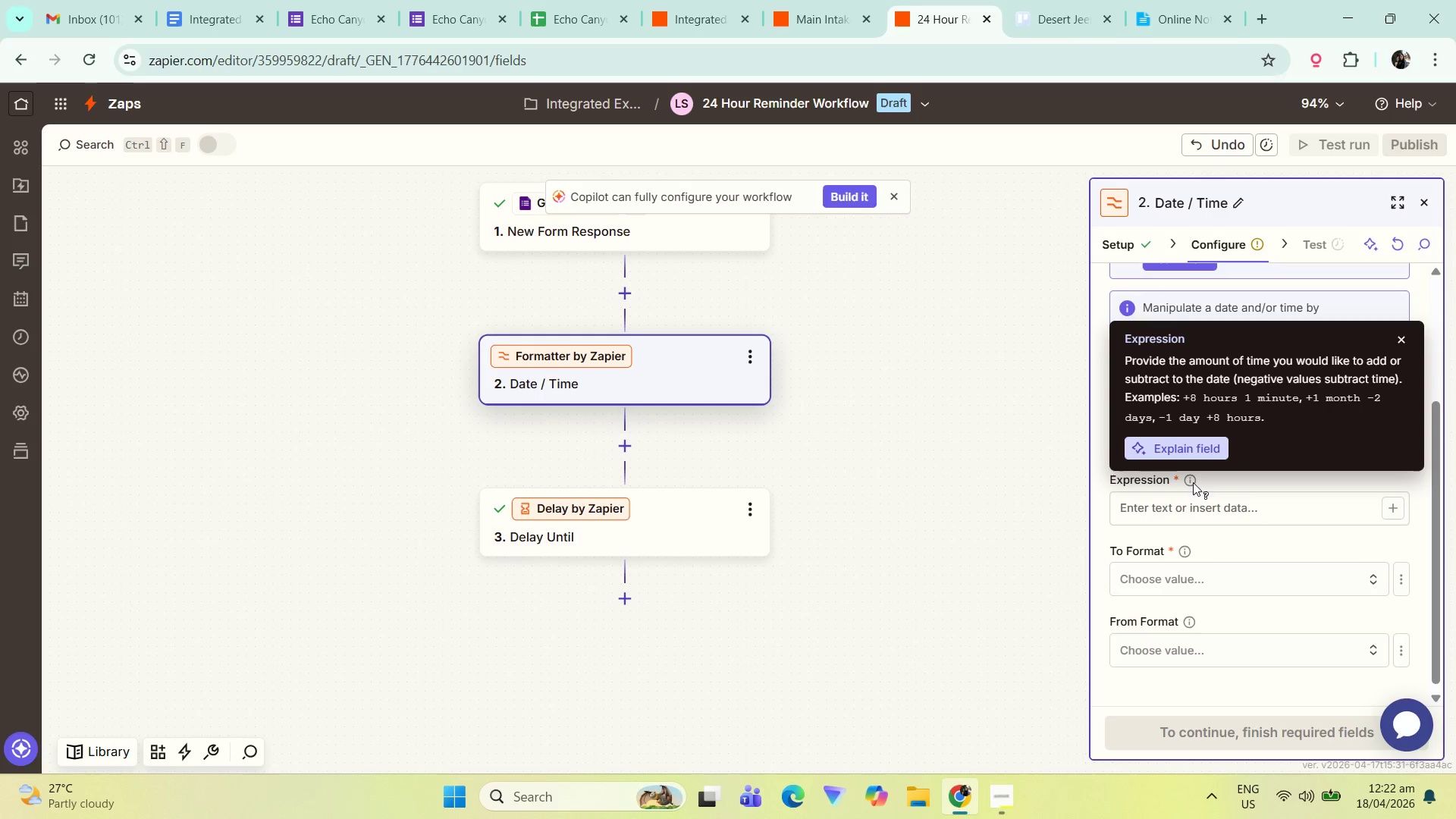 
type(1)
key(Backspace)
type(-1 day)
 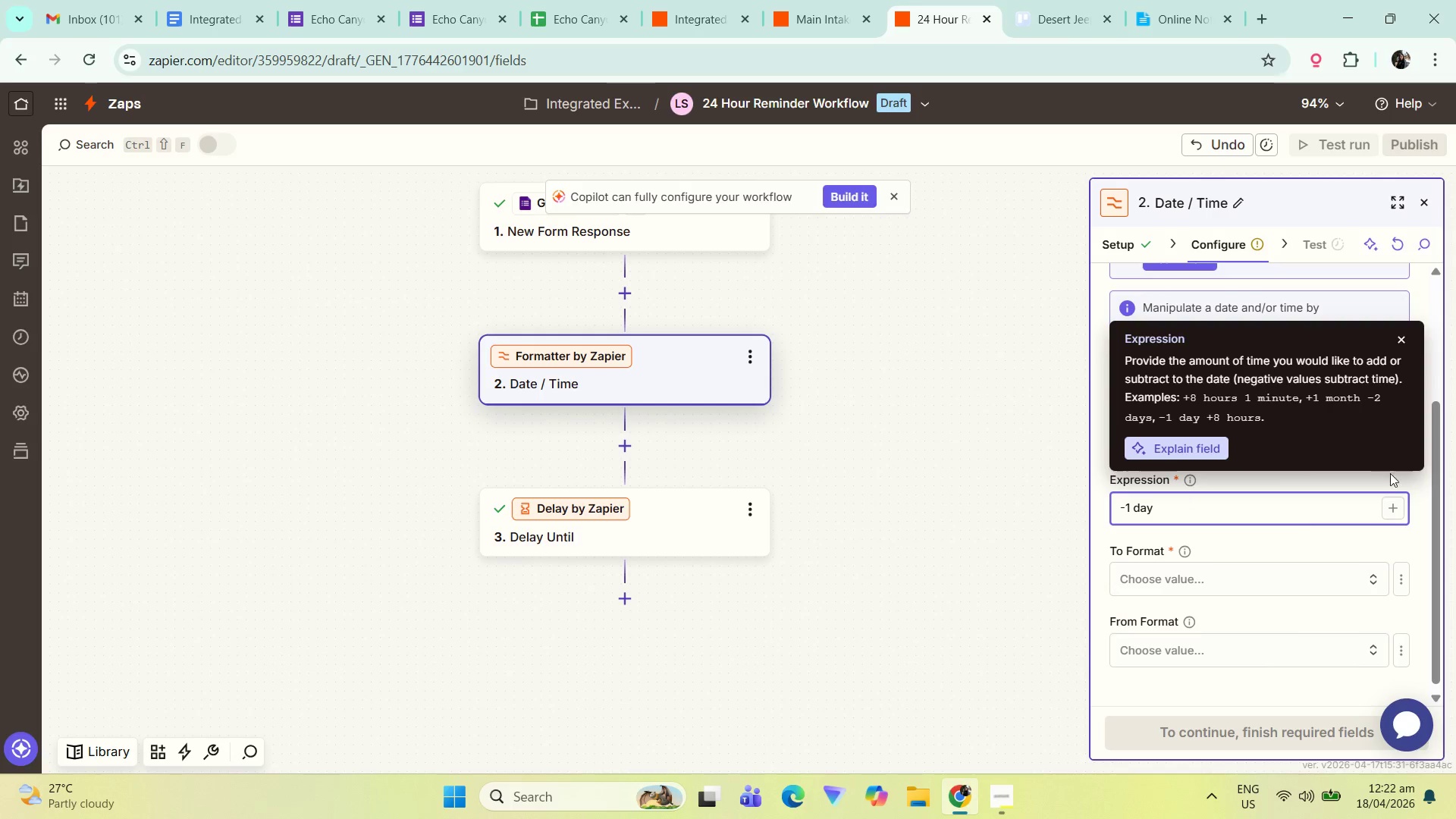 
left_click([1410, 515])
 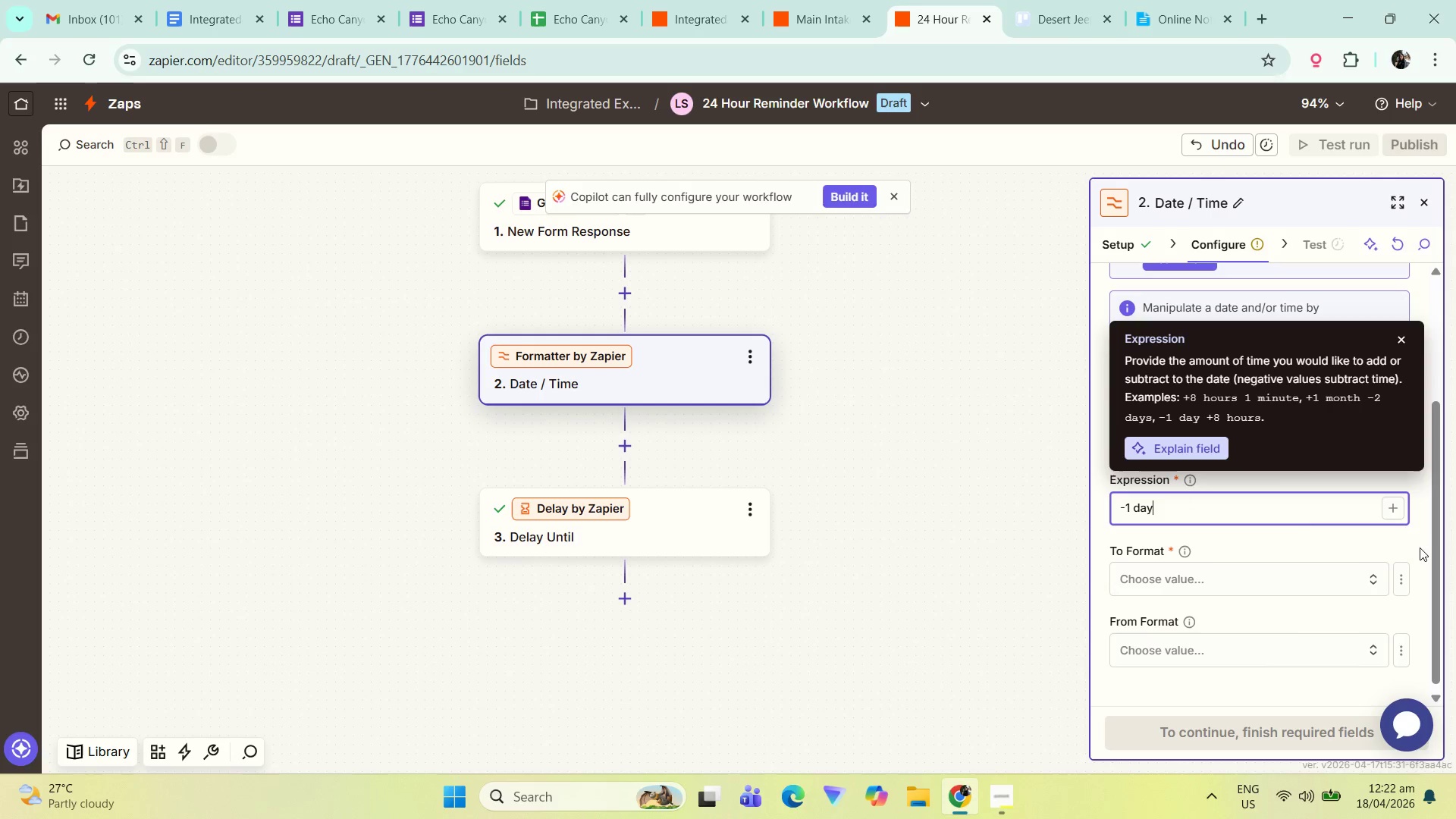 
left_click([1420, 544])
 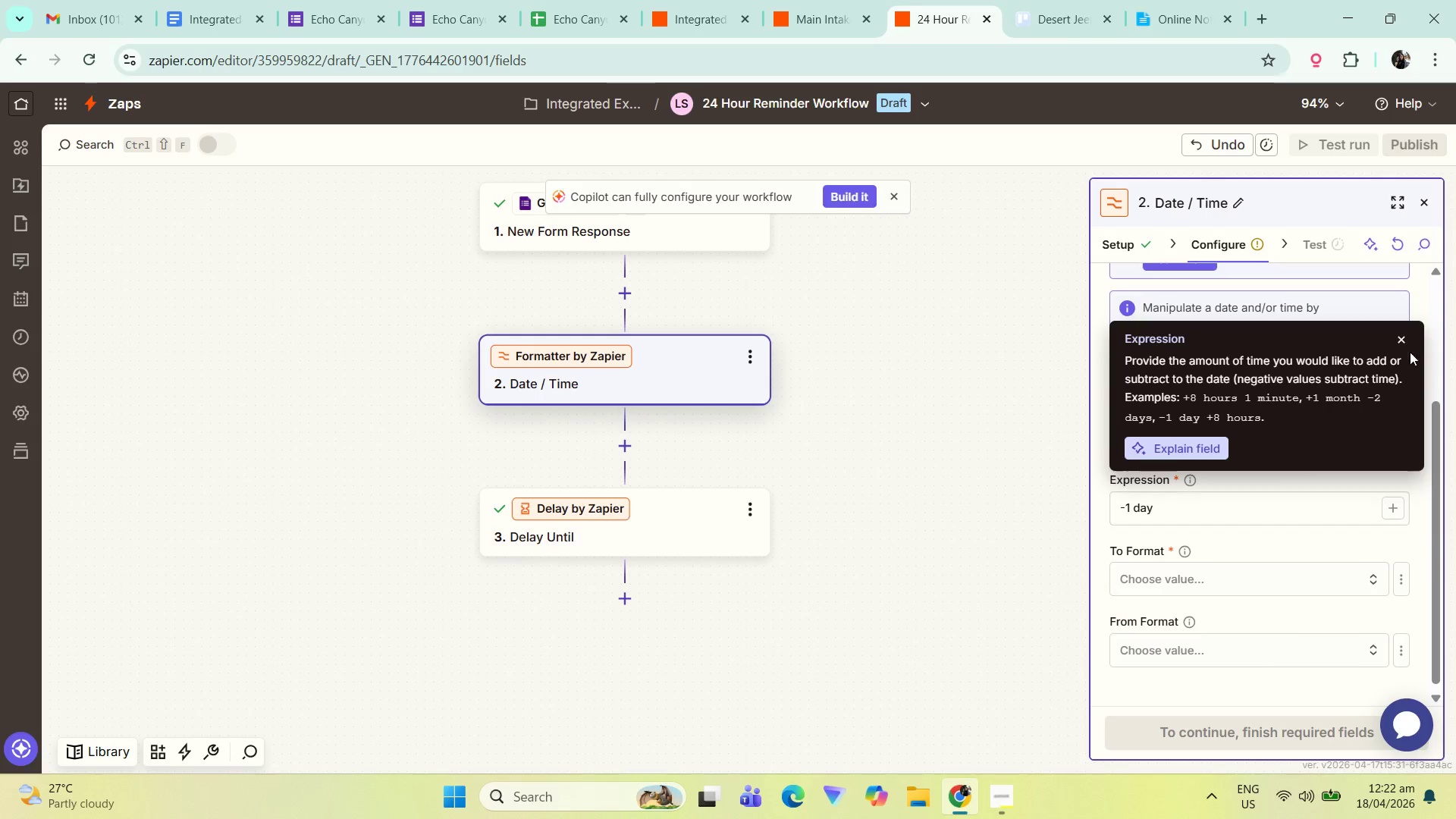 
left_click([1395, 336])
 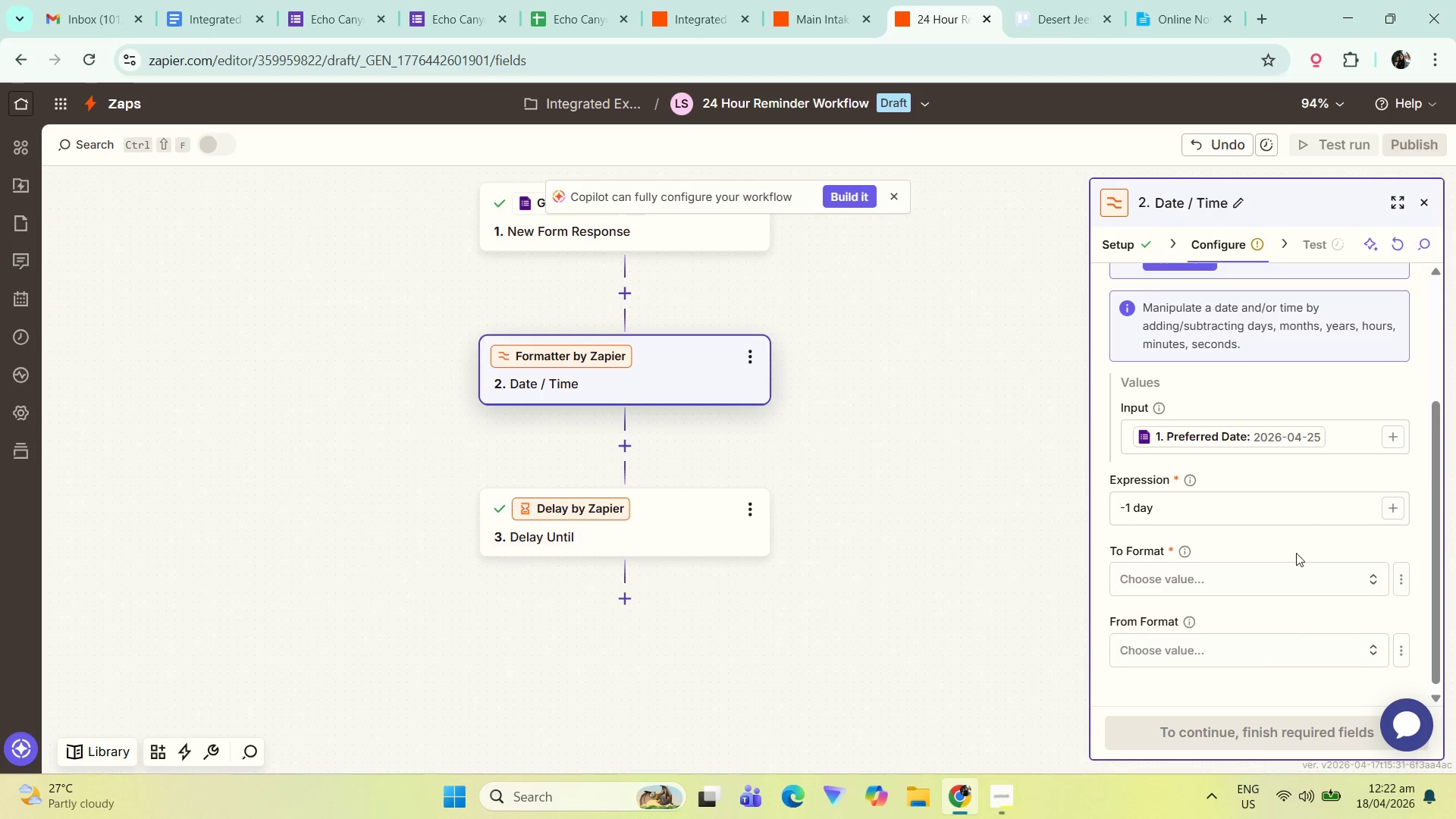 
left_click([1292, 540])
 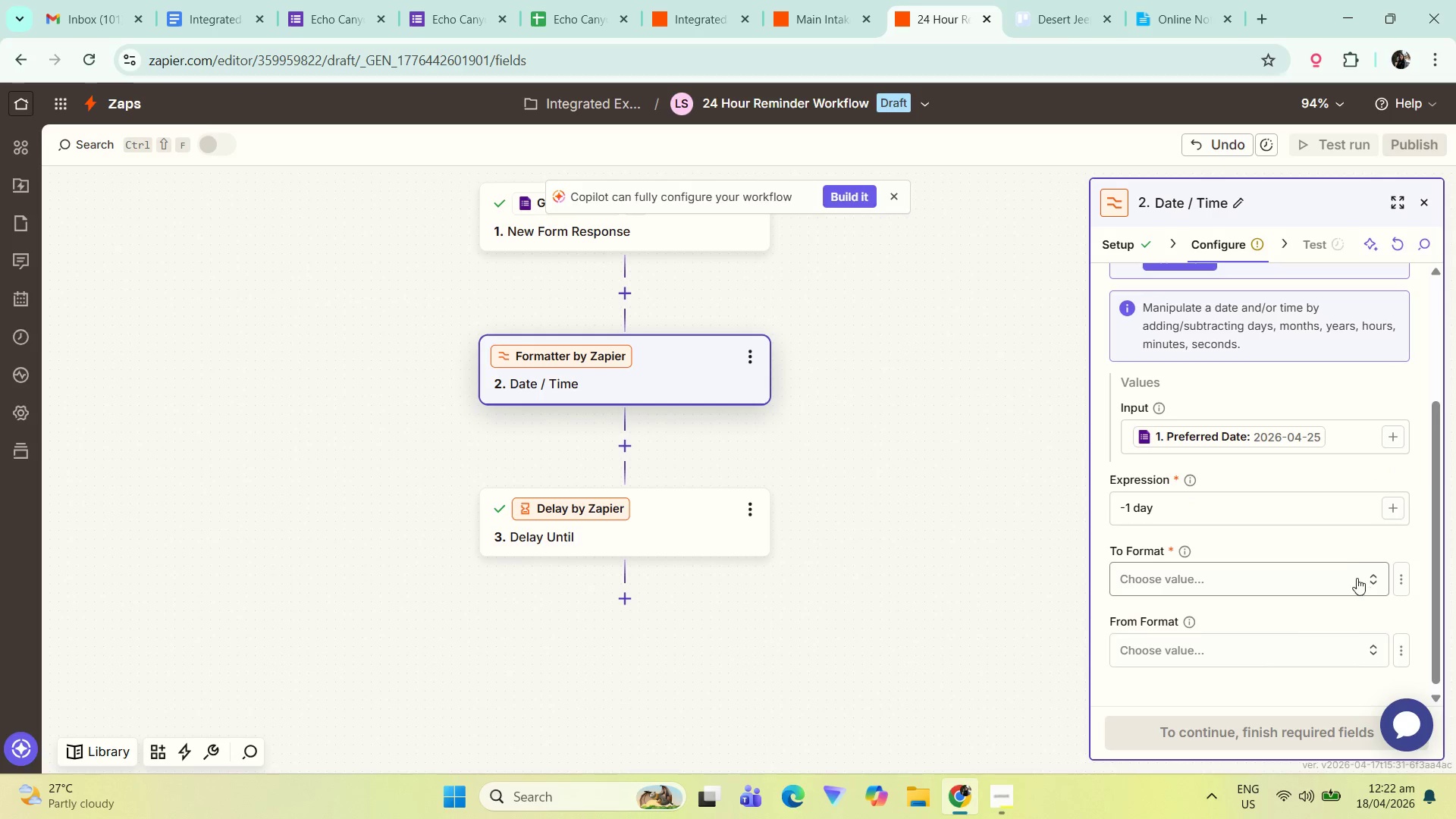 
left_click([1282, 587])
 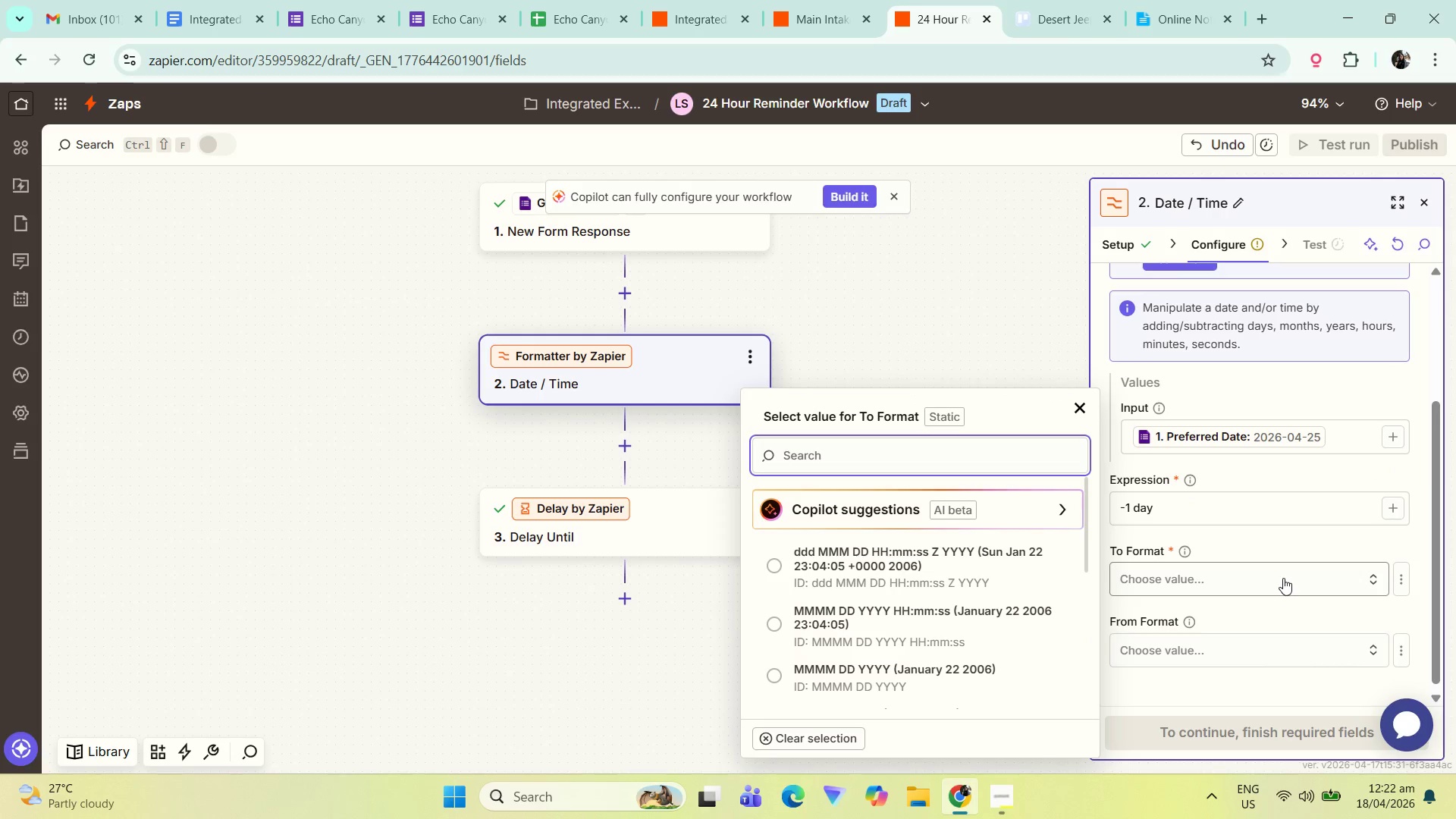 
wait(8.08)
 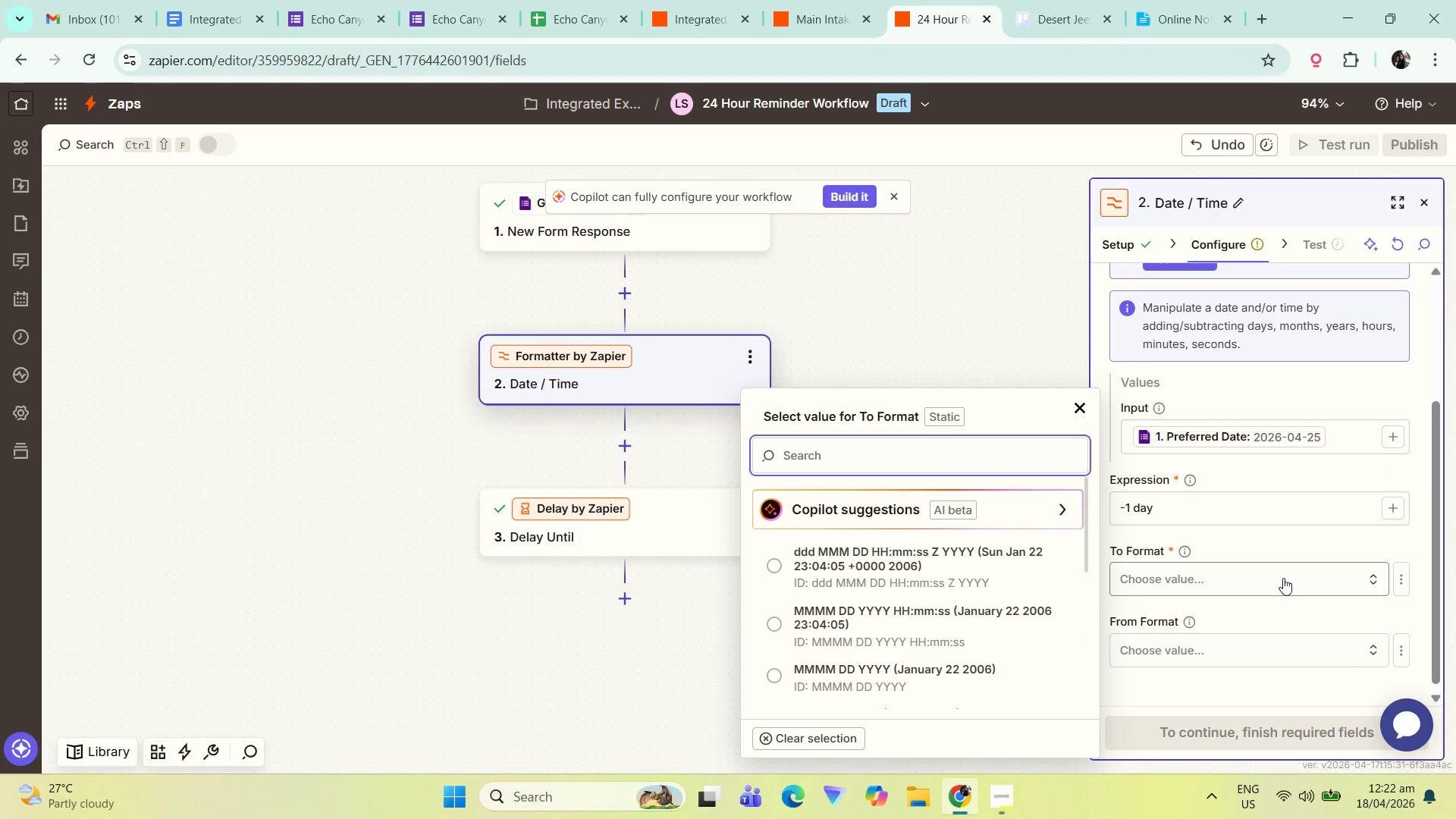 
left_click([974, 673])
 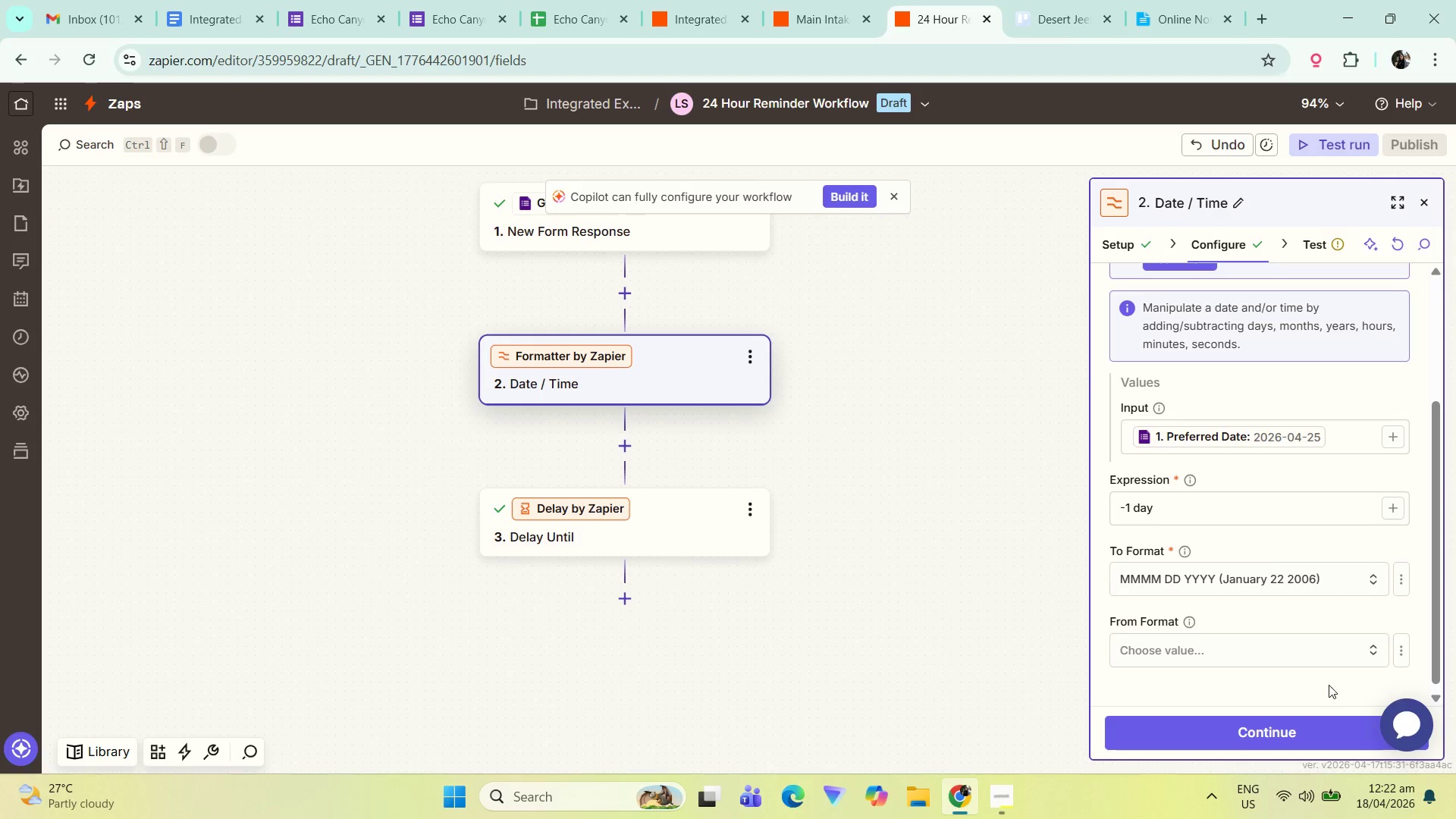 
scroll: coordinate [1291, 677], scroll_direction: down, amount: 4.0
 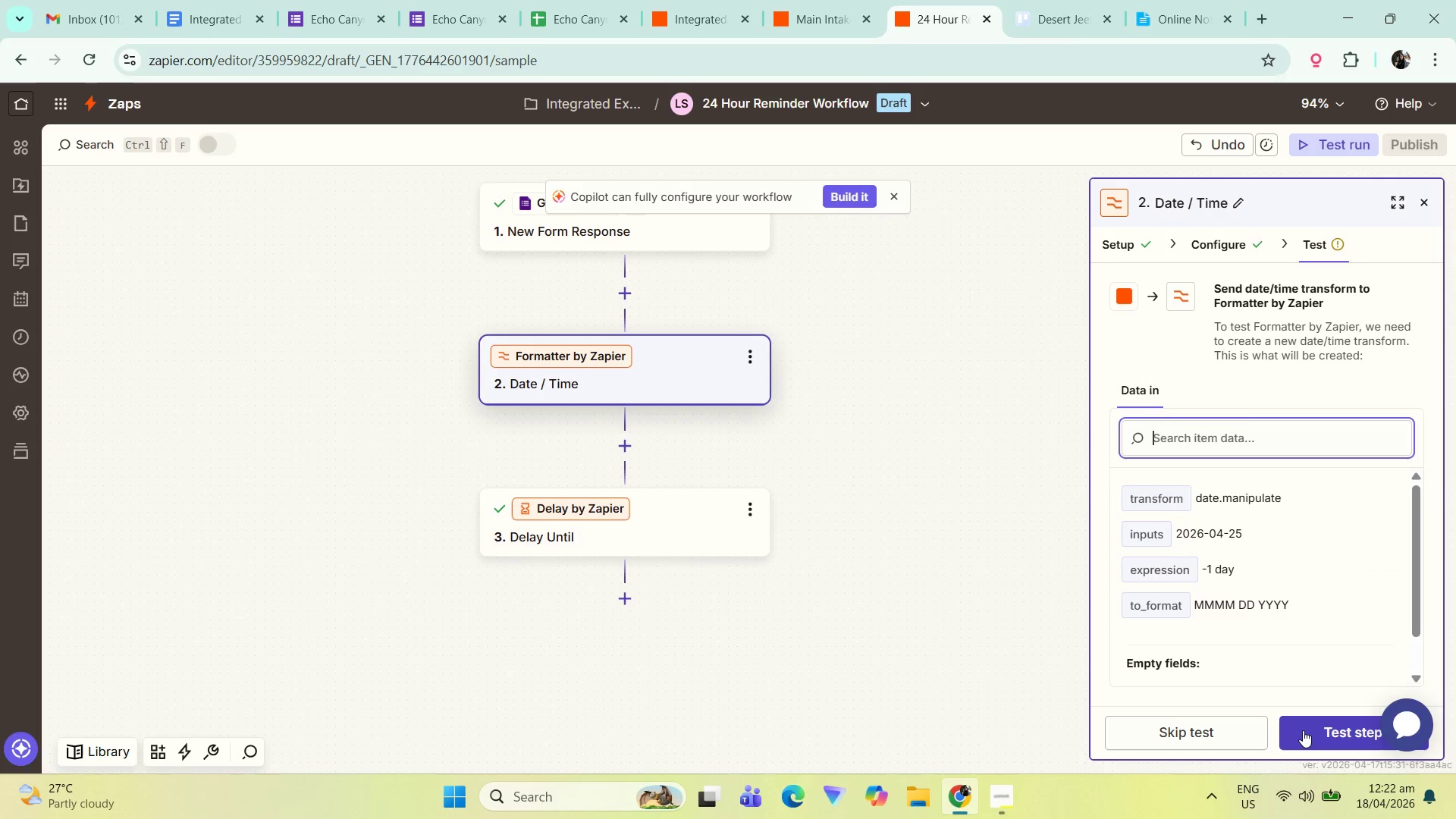 
left_click([1298, 735])
 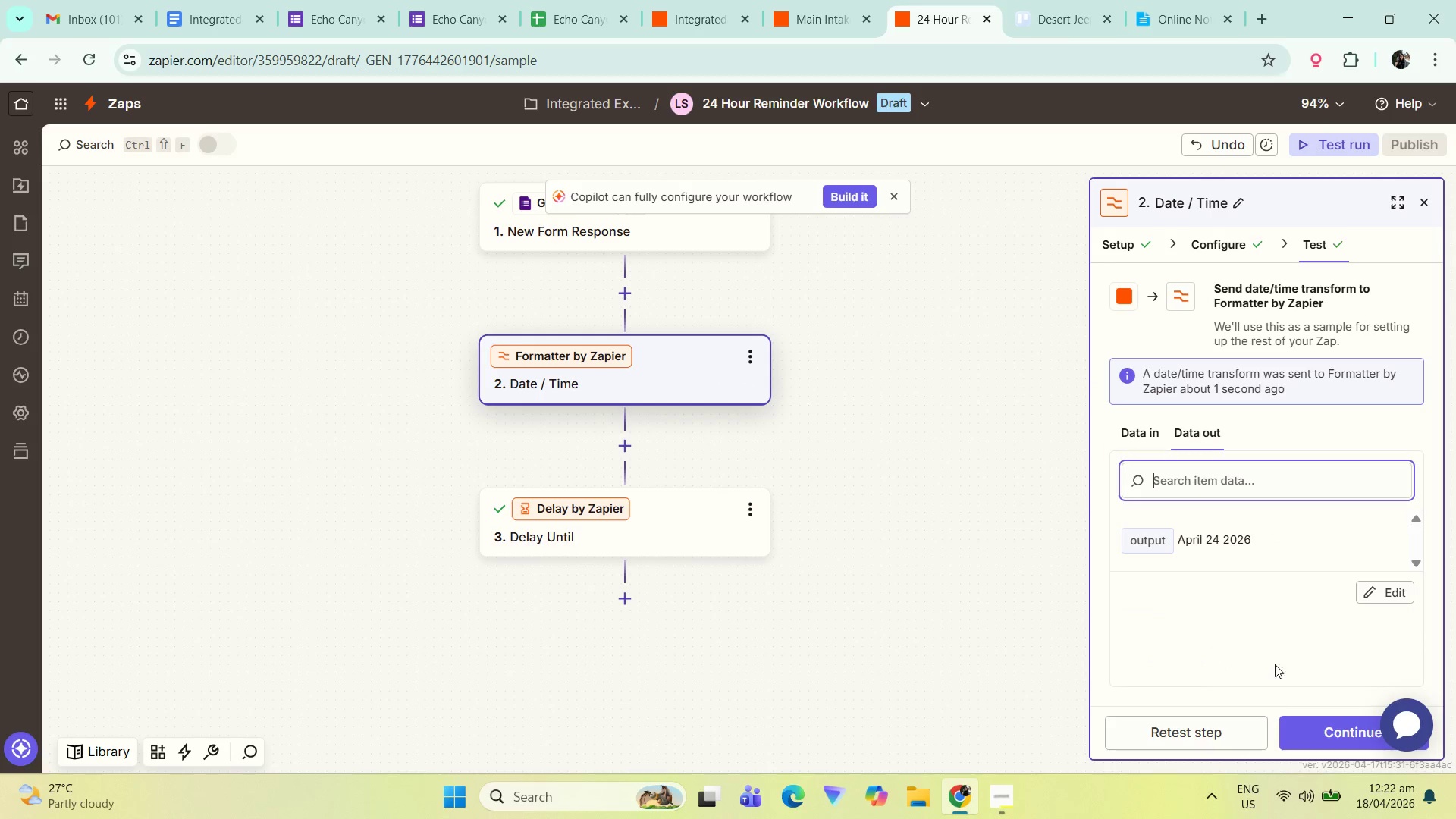 
left_click([1310, 730])
 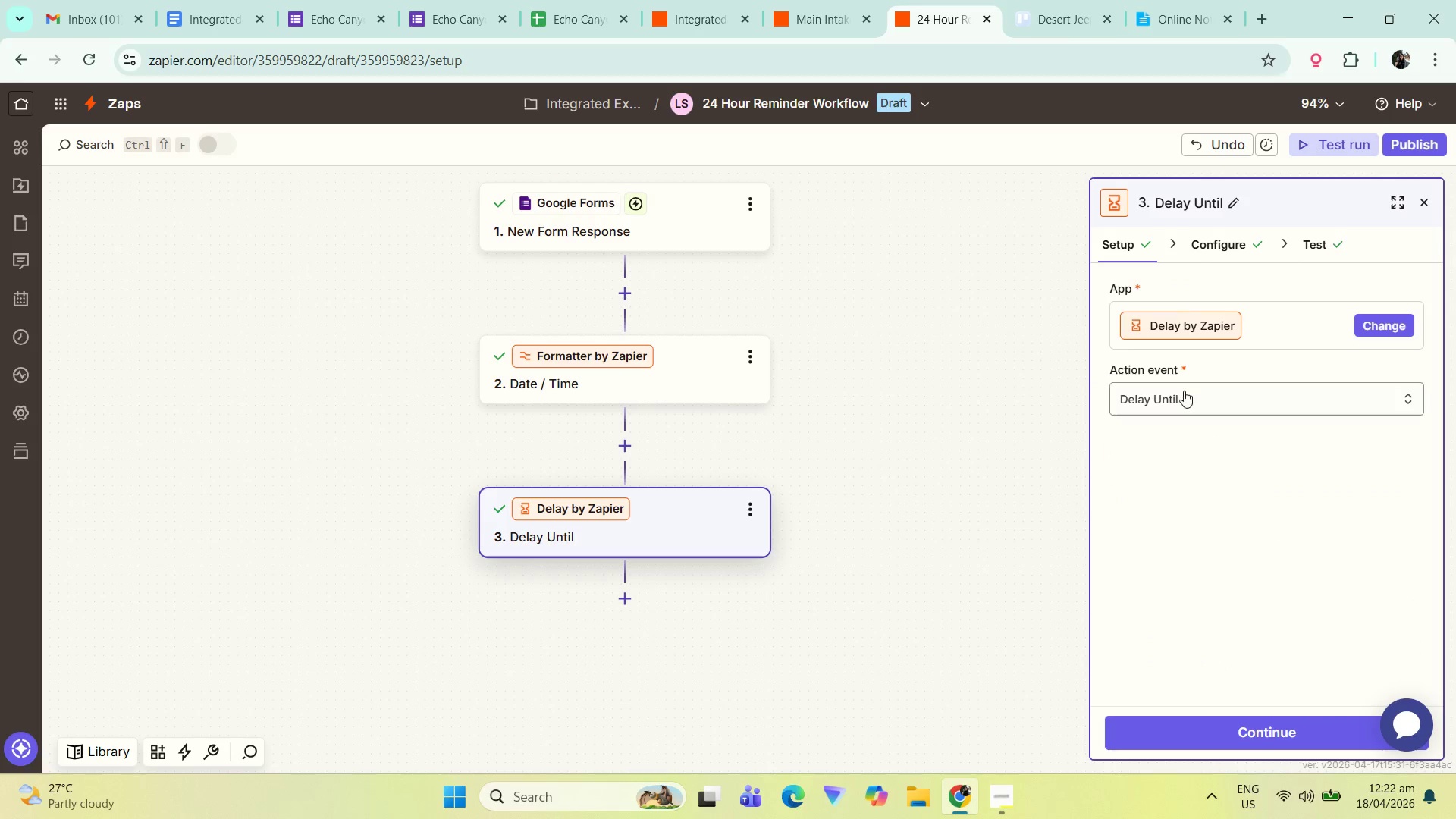 
left_click([1225, 735])
 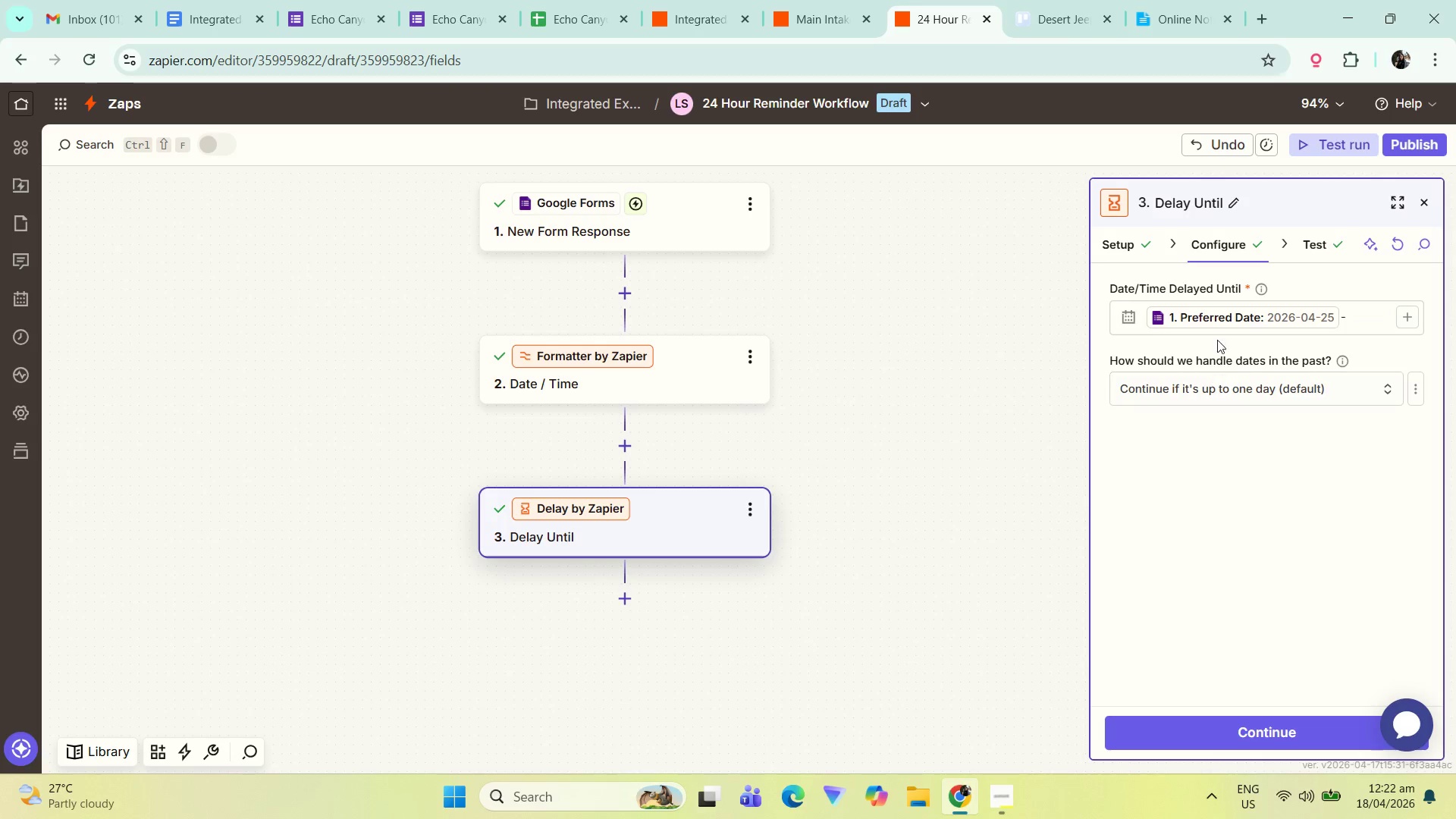 
left_click([1216, 328])
 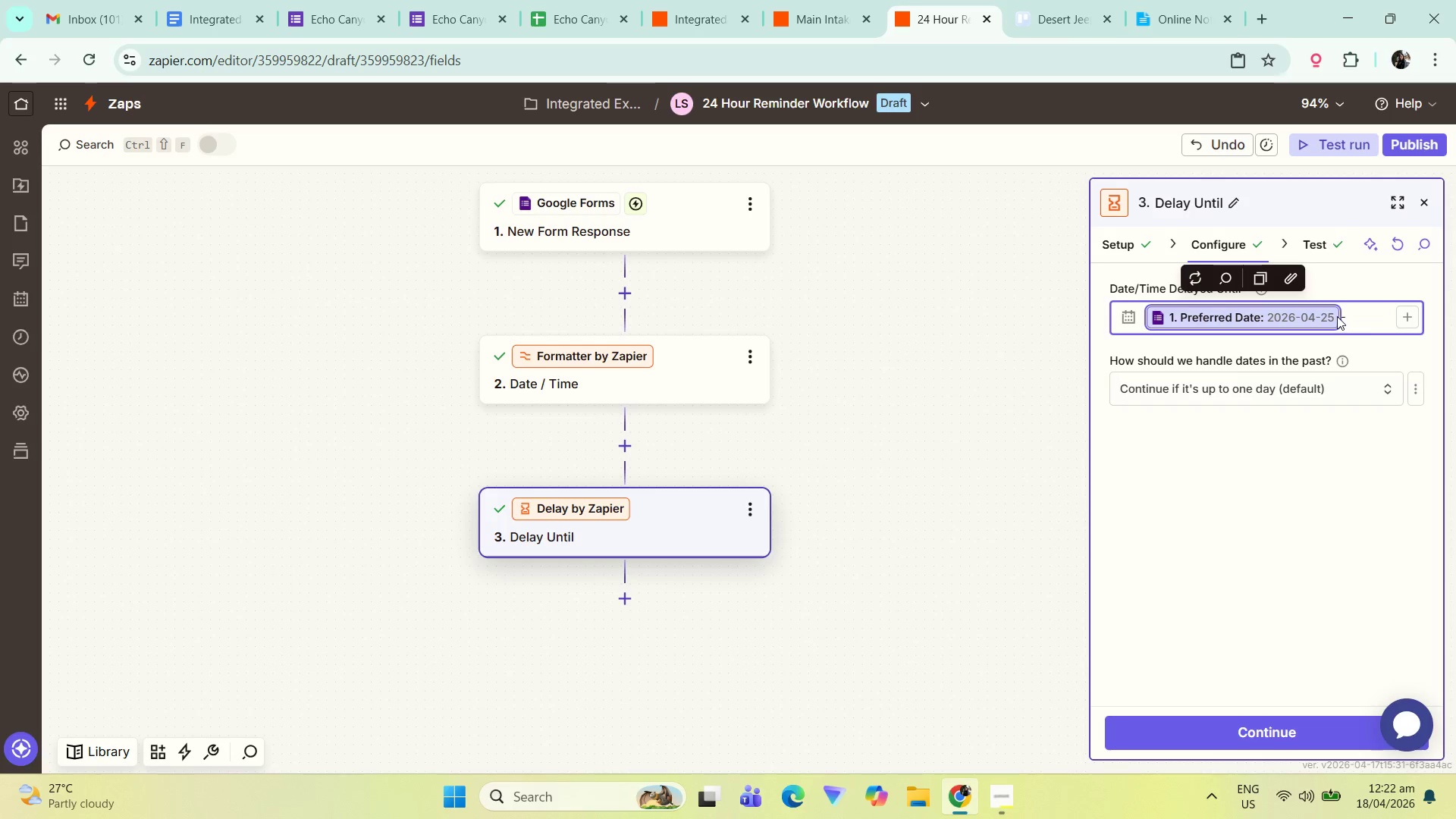 
left_click([1362, 307])
 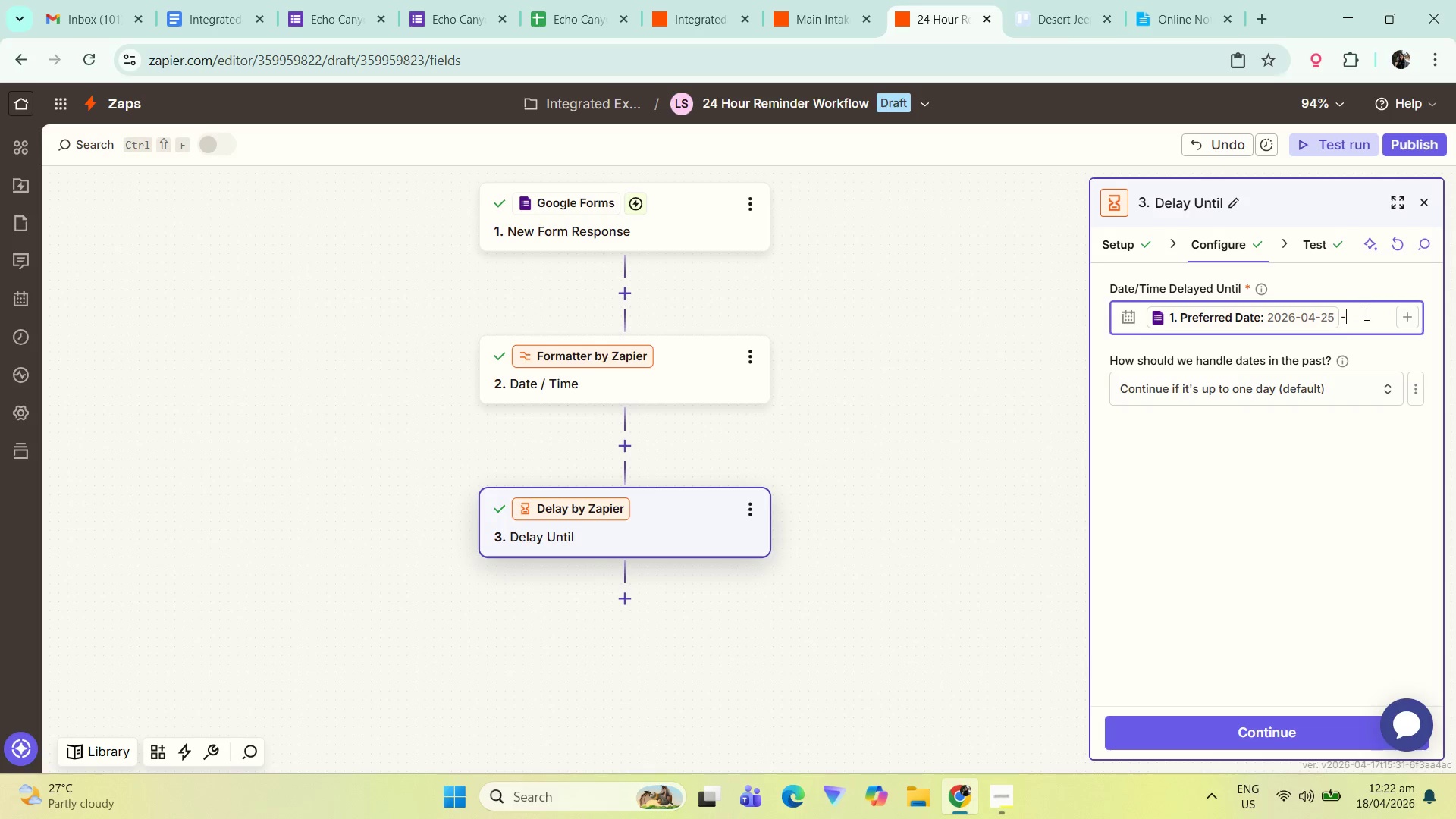 
key(Backspace)
 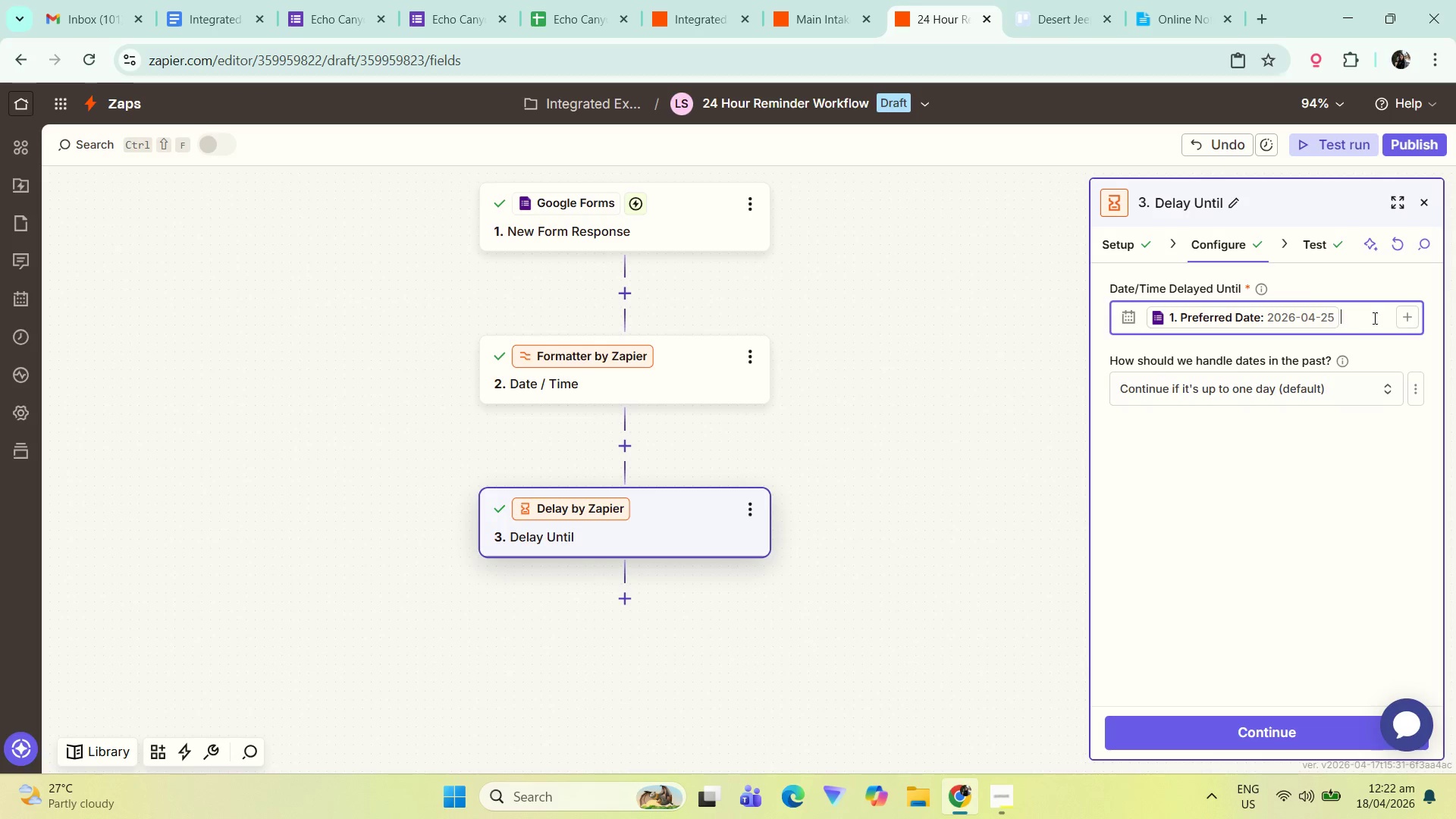 
key(Backspace)
 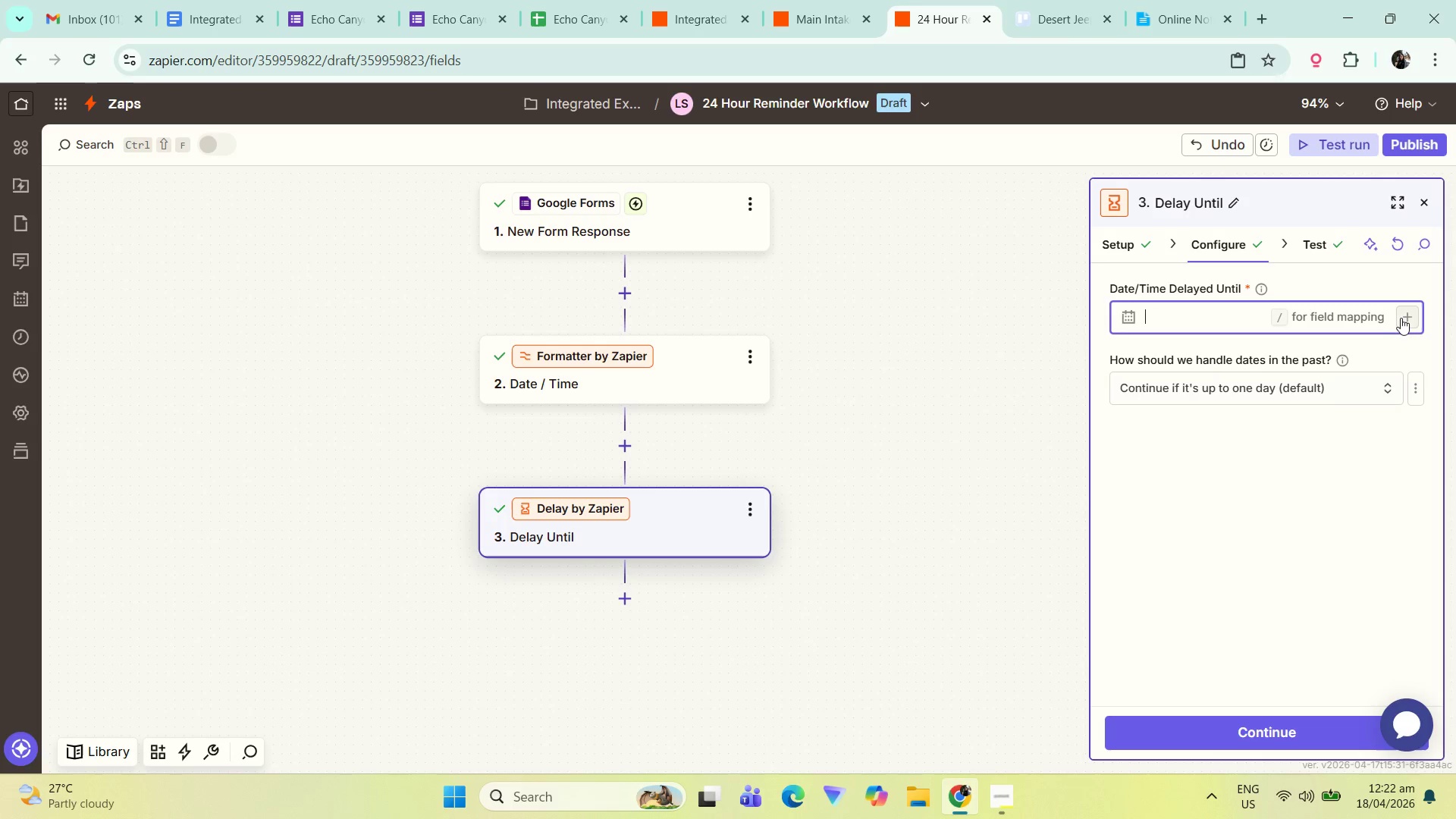 
key(Backspace)
 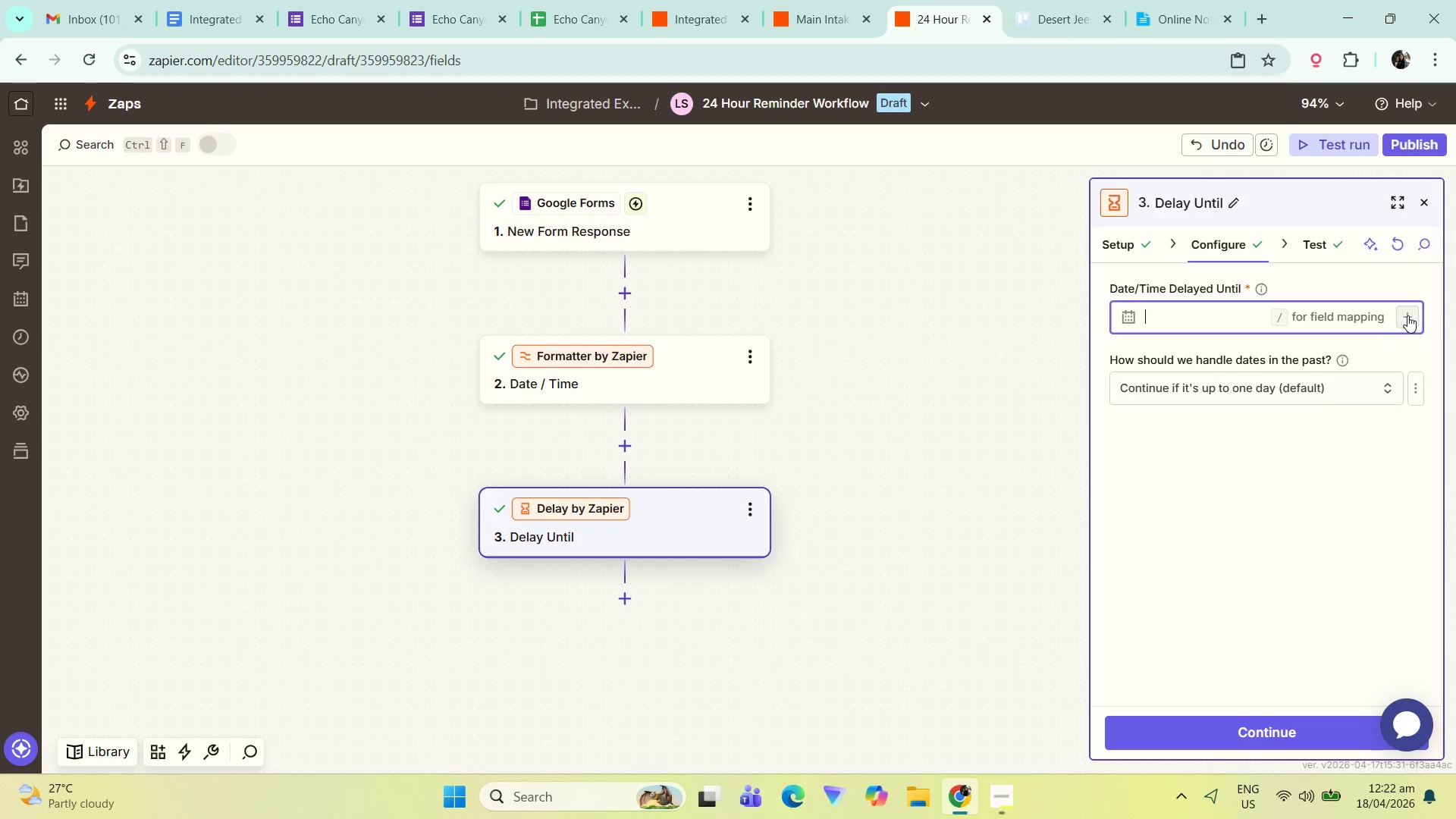 
left_click([1410, 315])
 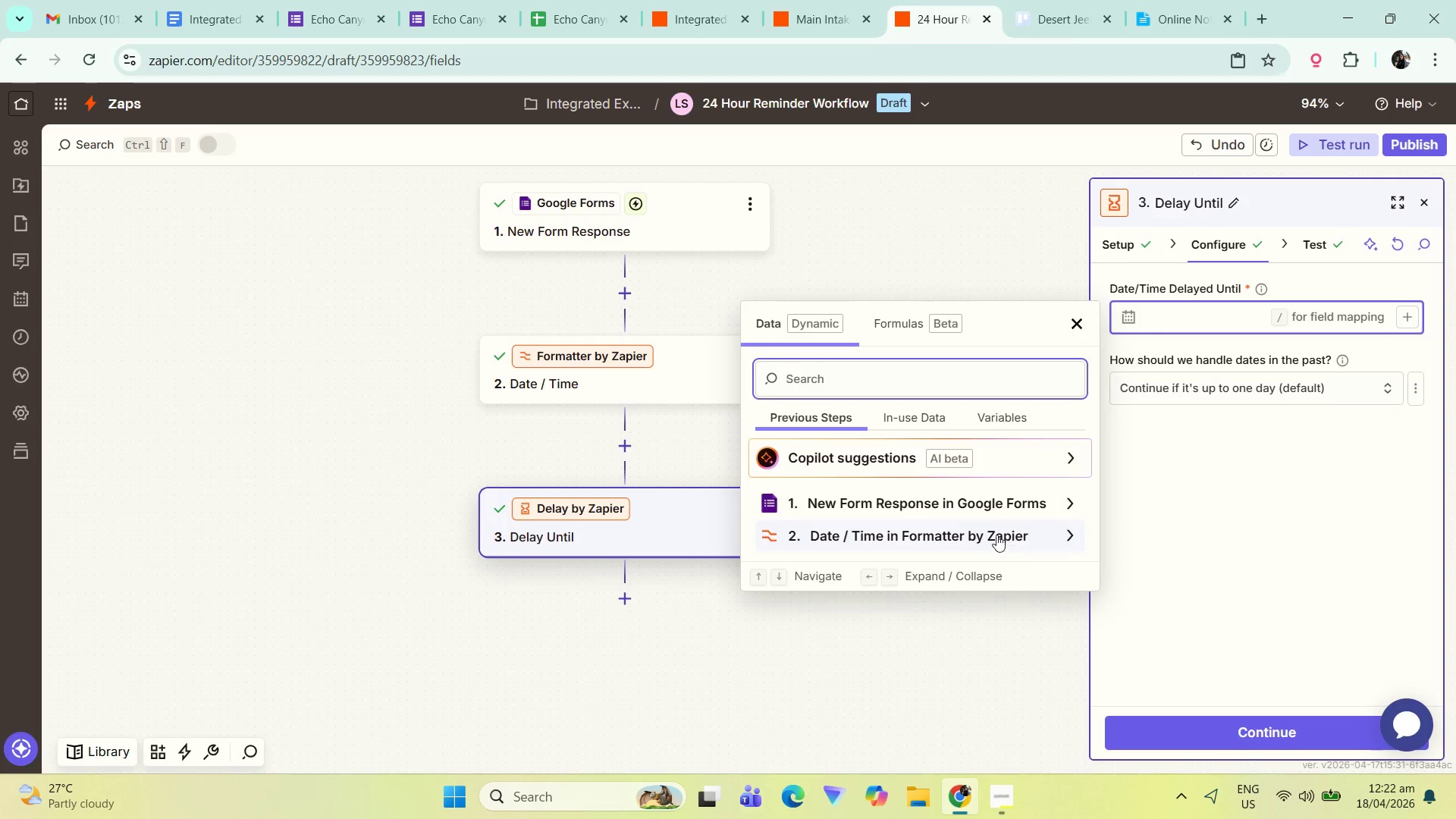 
left_click([984, 530])
 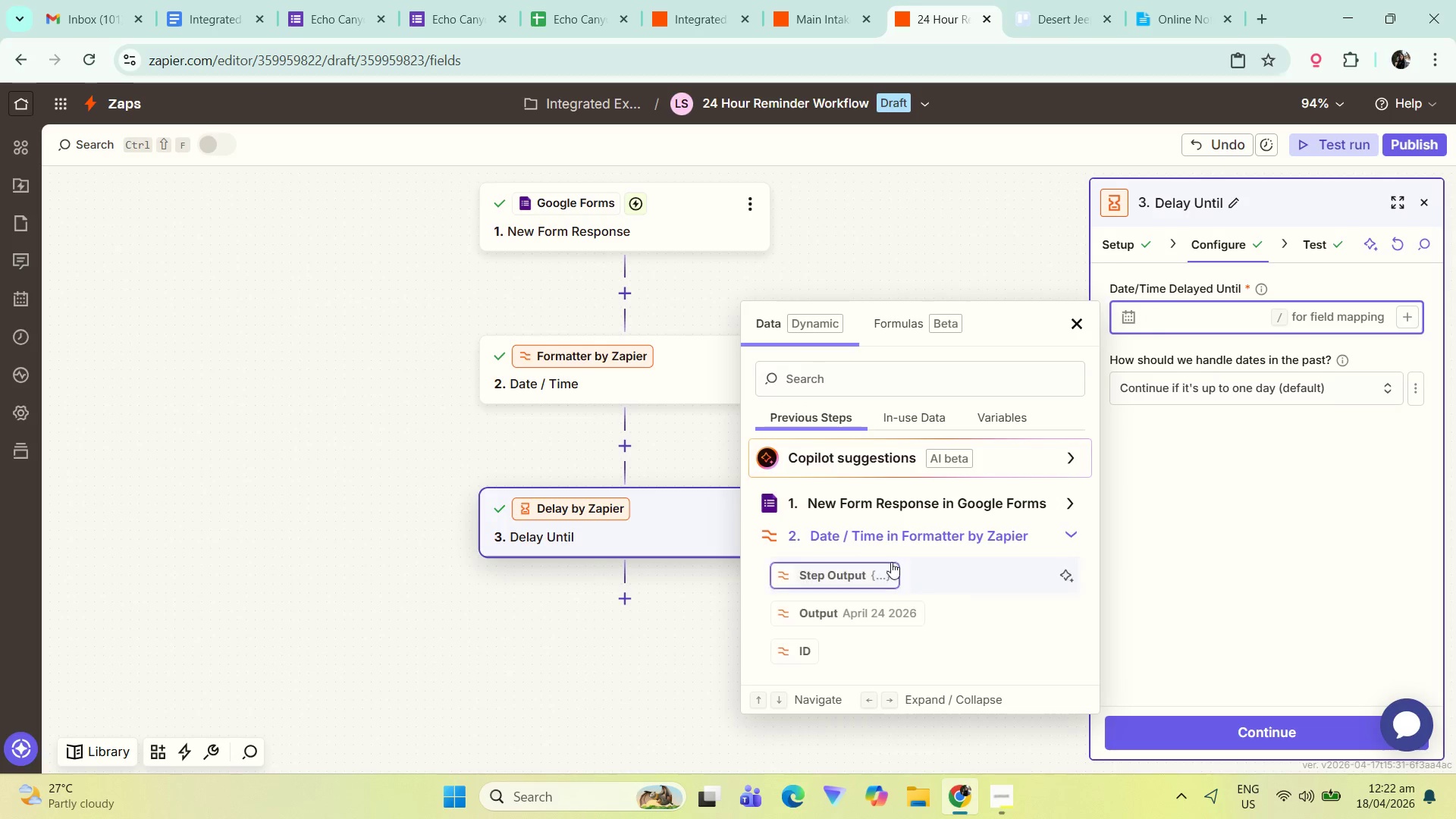 
left_click([886, 614])
 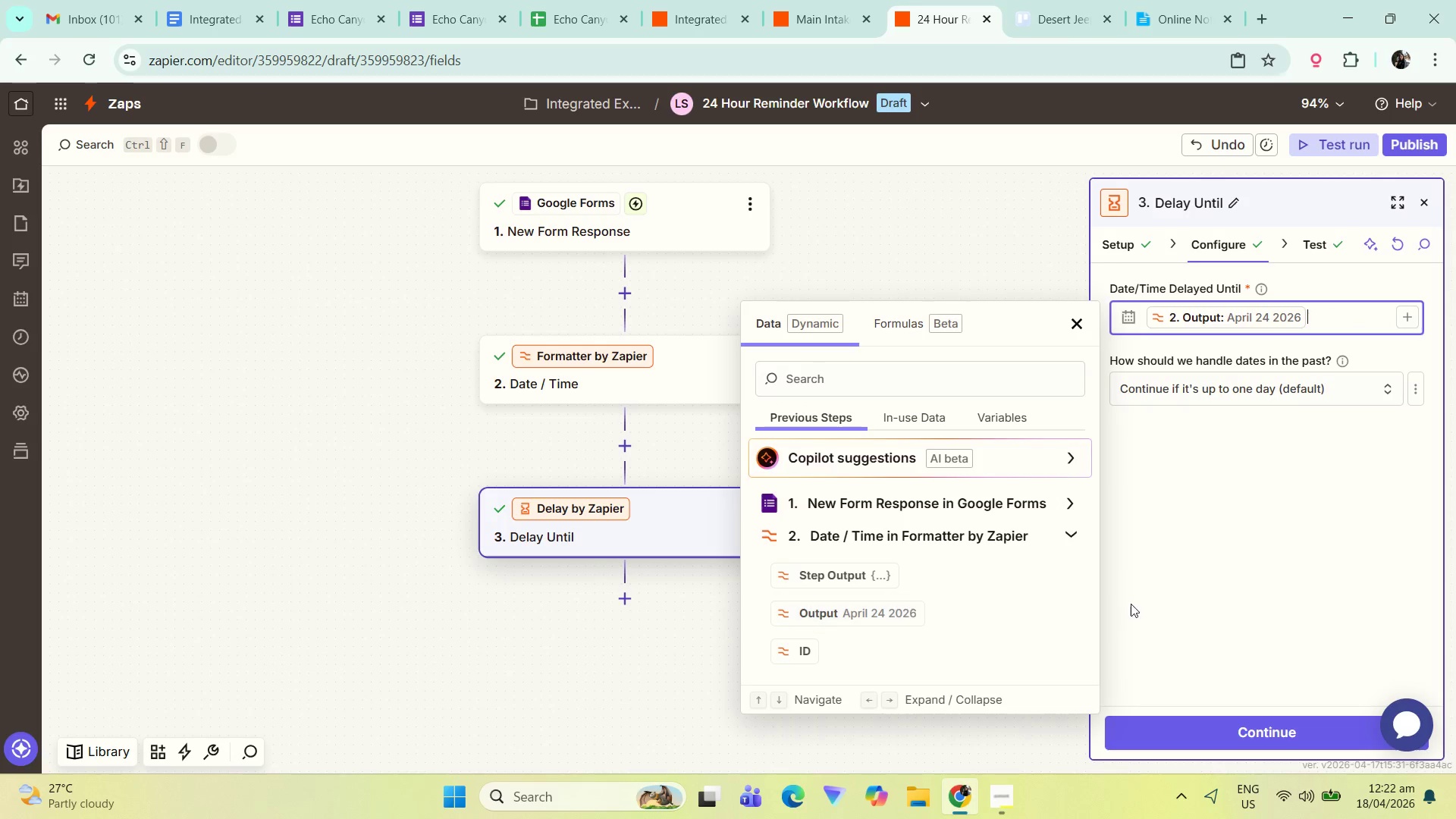 
scroll: coordinate [893, 577], scroll_direction: down, amount: 1.0
 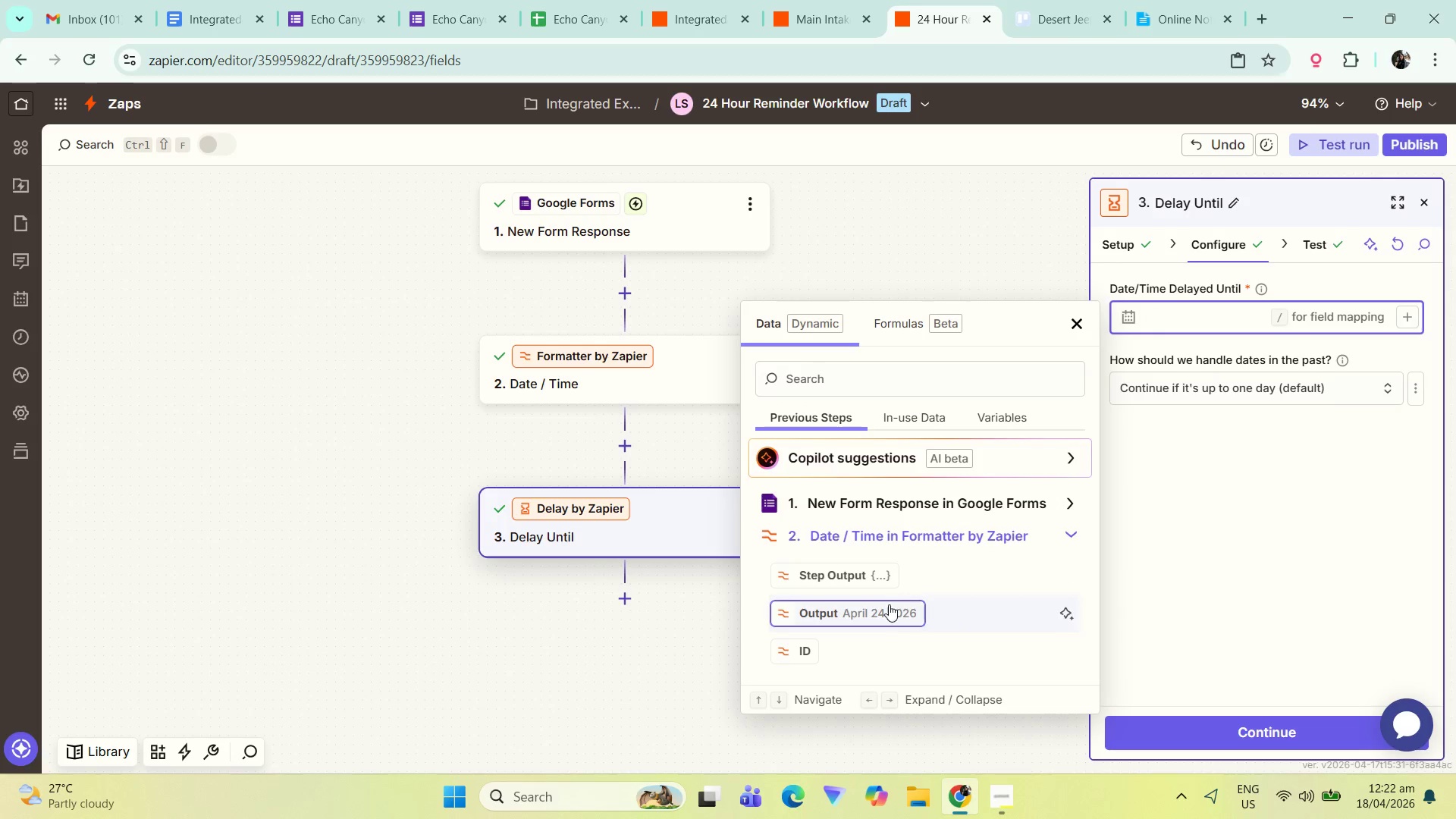 
double_click([1247, 577])
 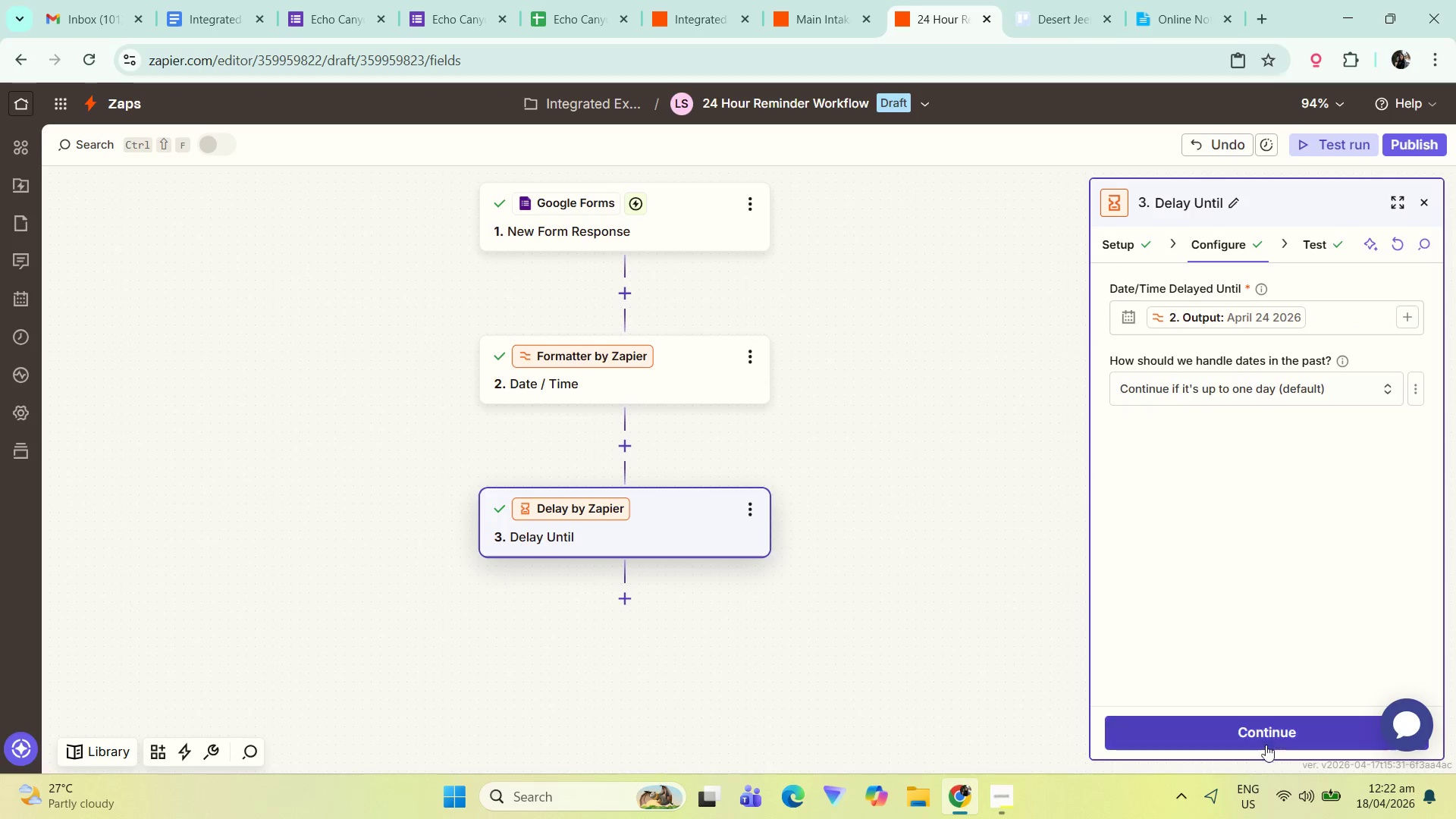 
left_click([1266, 733])
 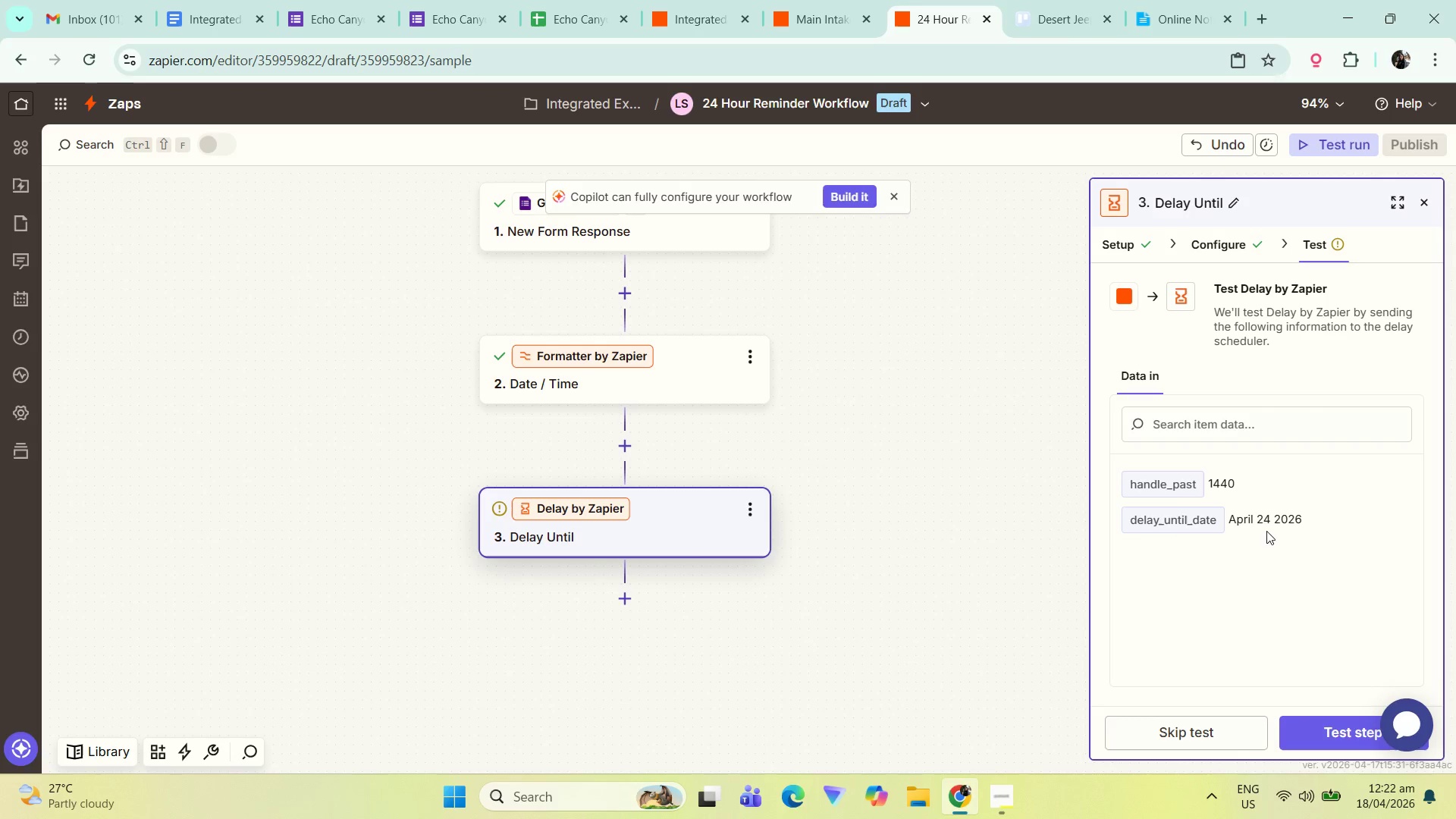 
wait(7.69)
 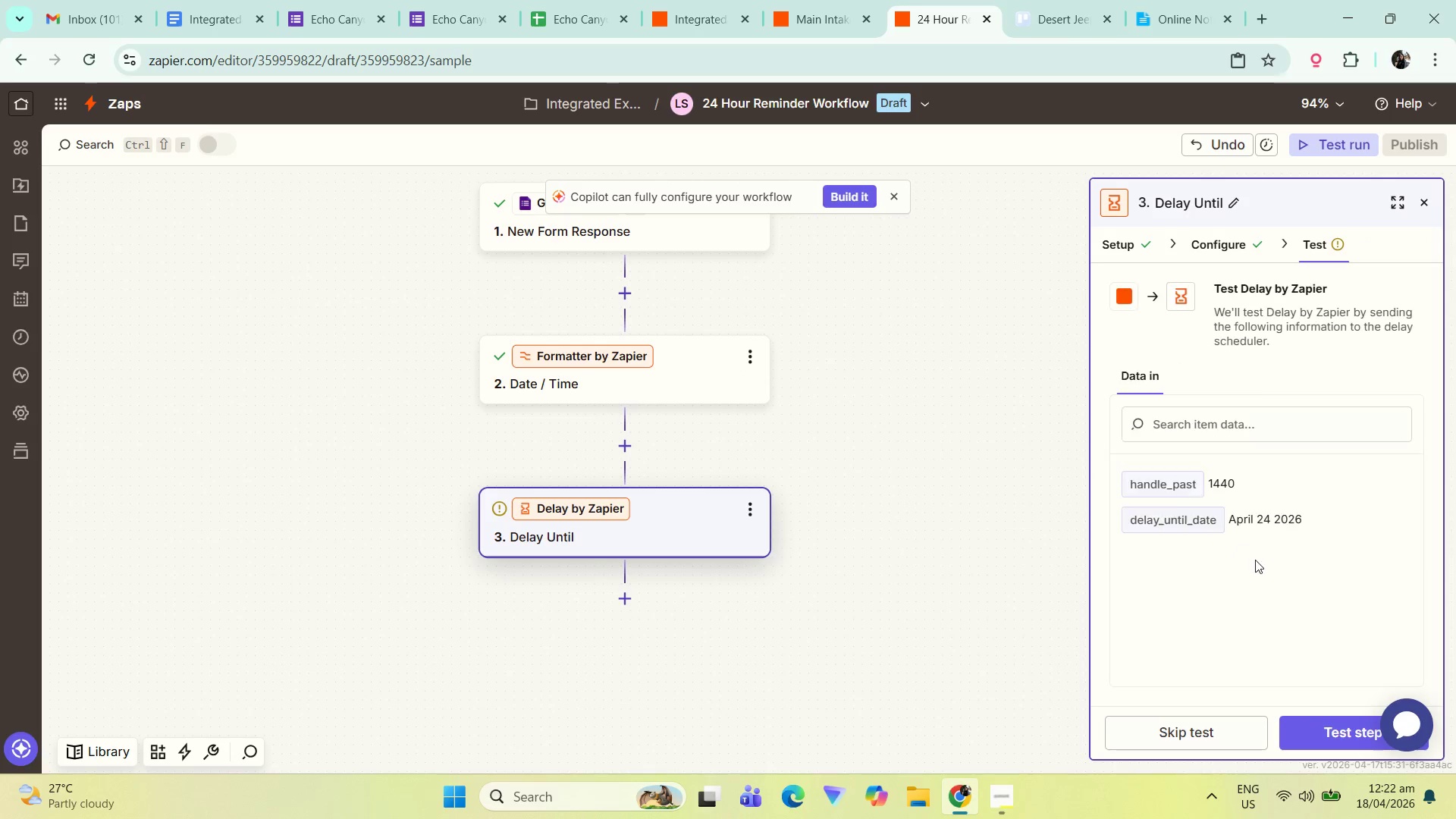 
scroll: coordinate [1307, 689], scroll_direction: down, amount: 1.0
 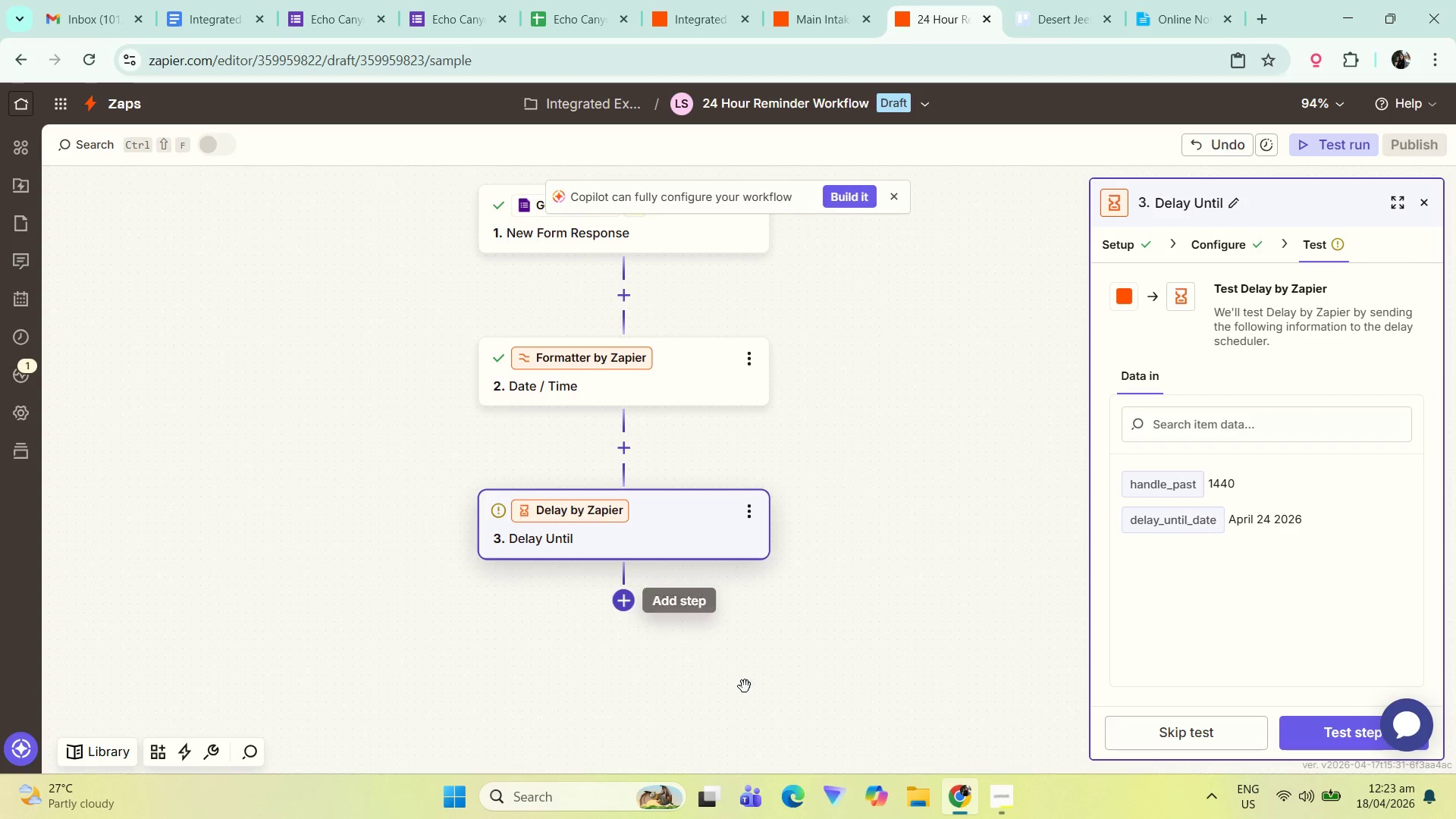 
left_click_drag(start_coordinate=[777, 651], to_coordinate=[799, 442])
 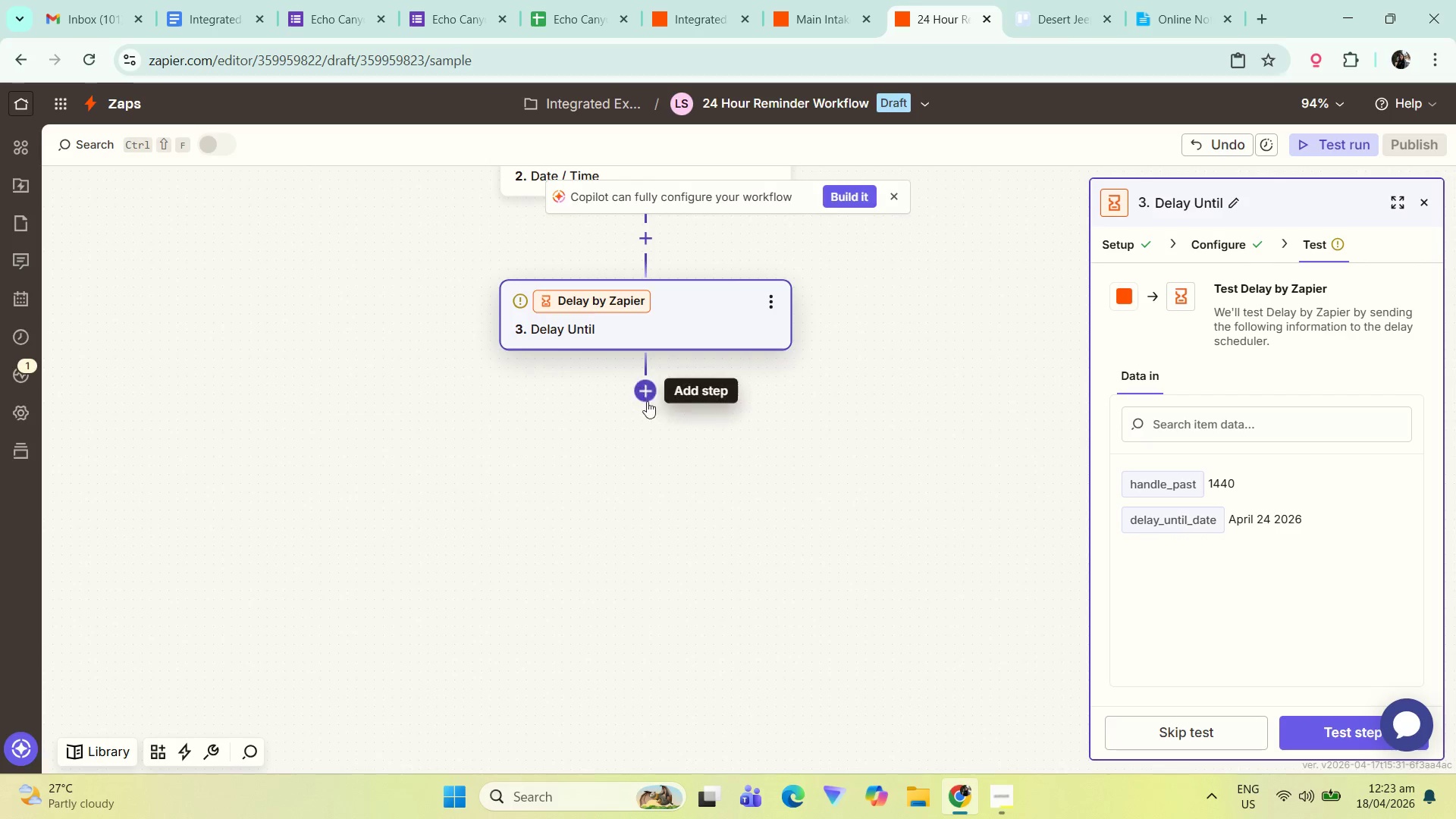 
left_click([647, 397])
 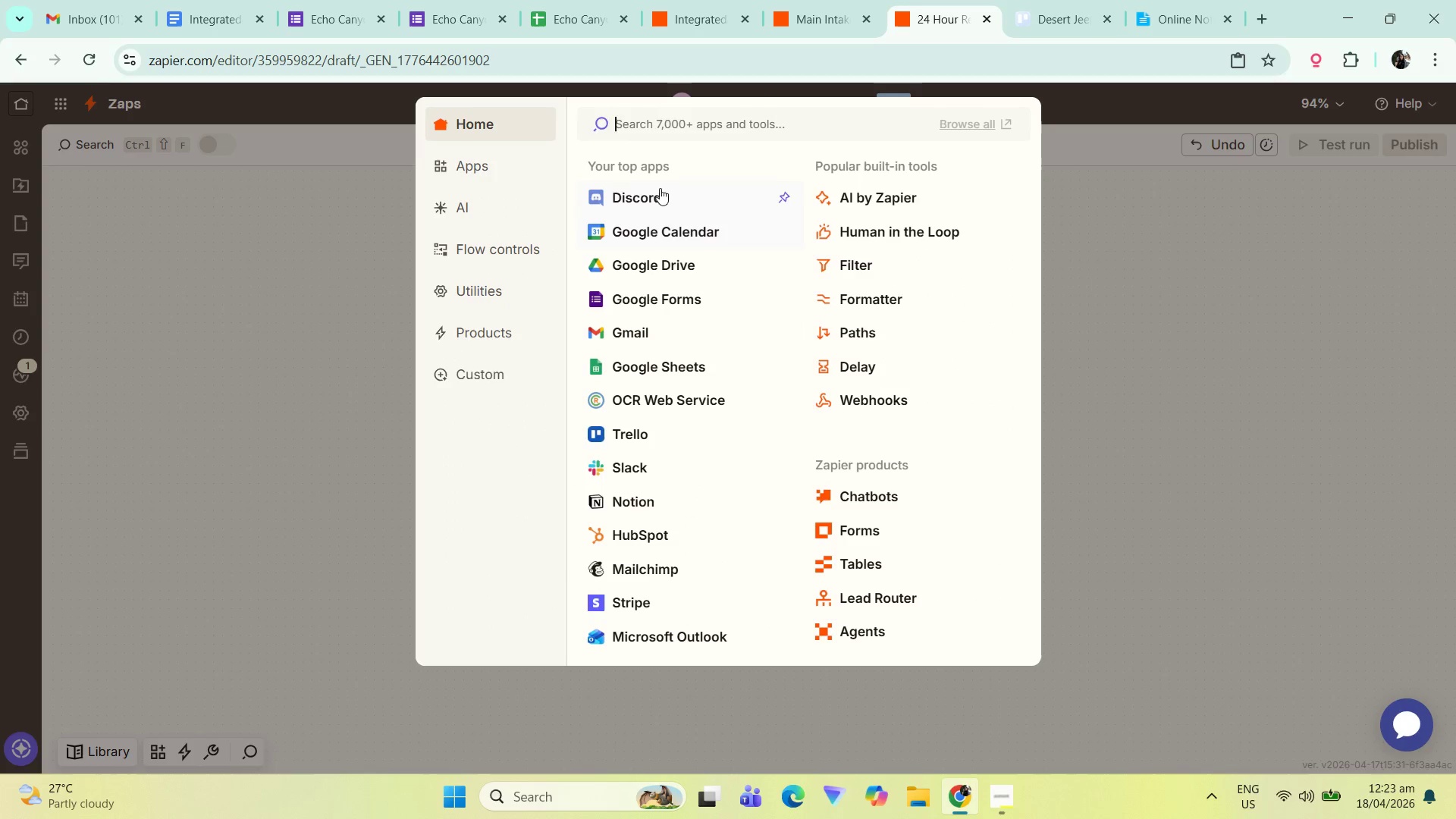 
left_click([660, 325])